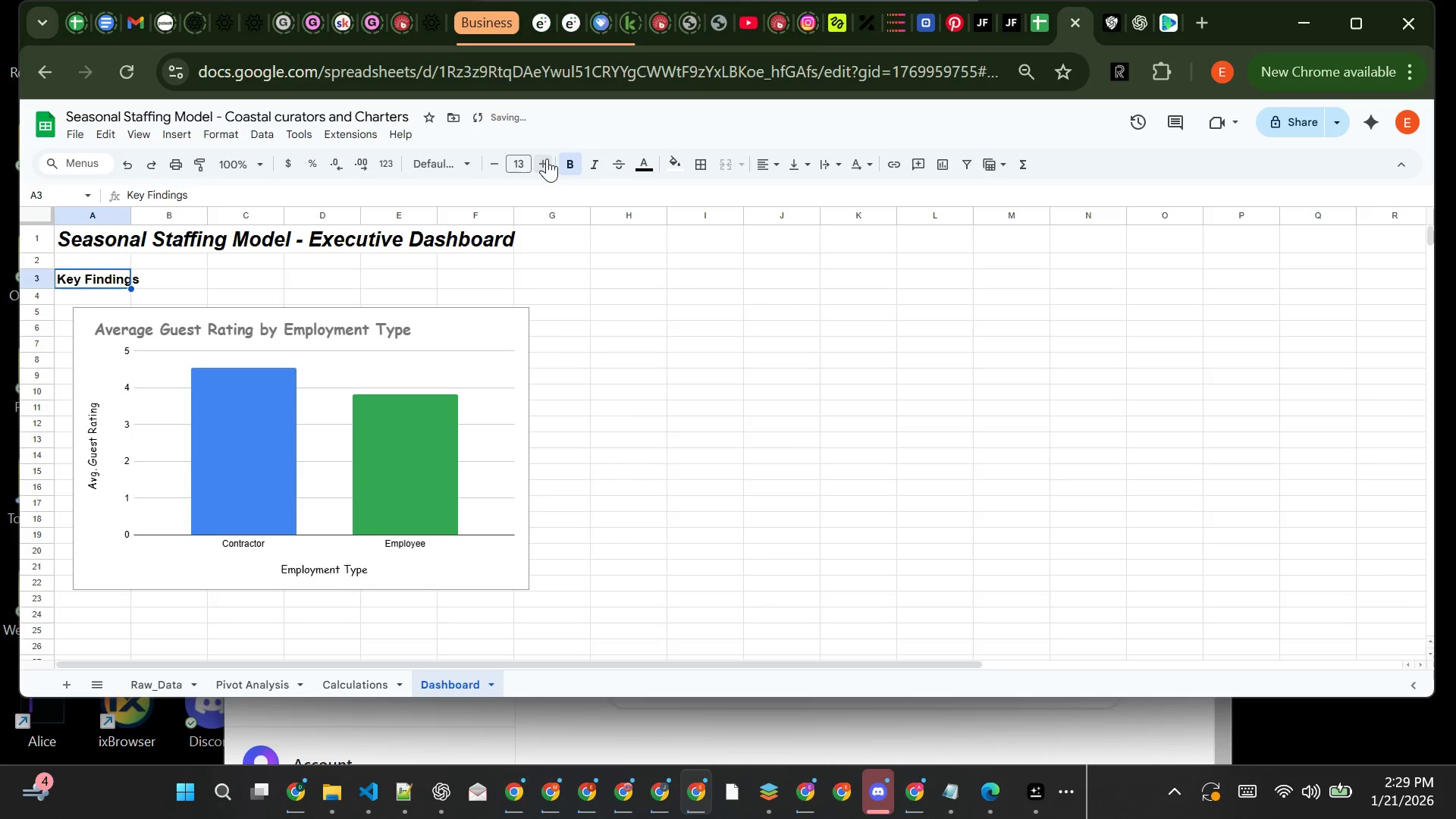 
double_click([547, 158])
 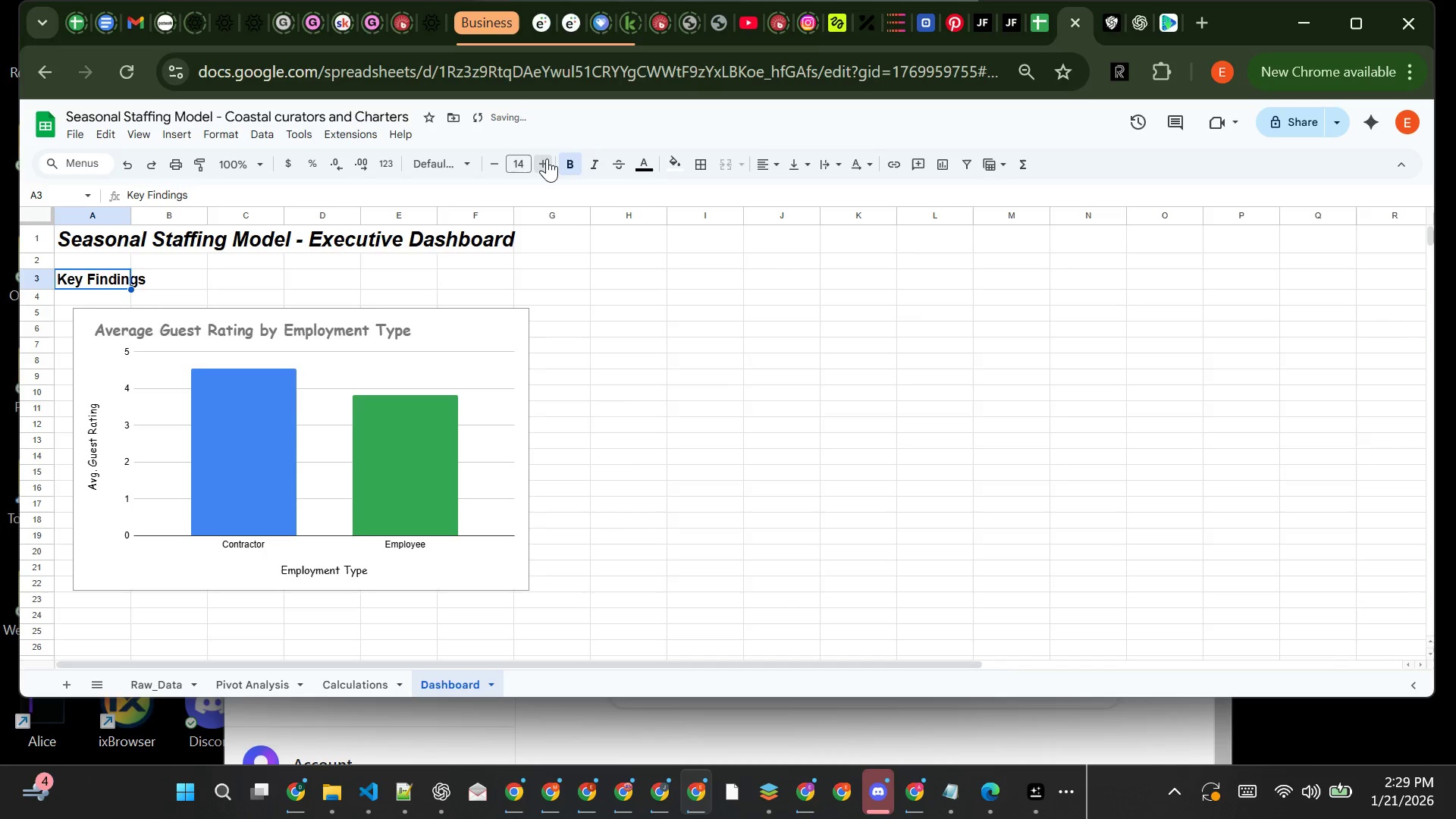 
triple_click([547, 158])
 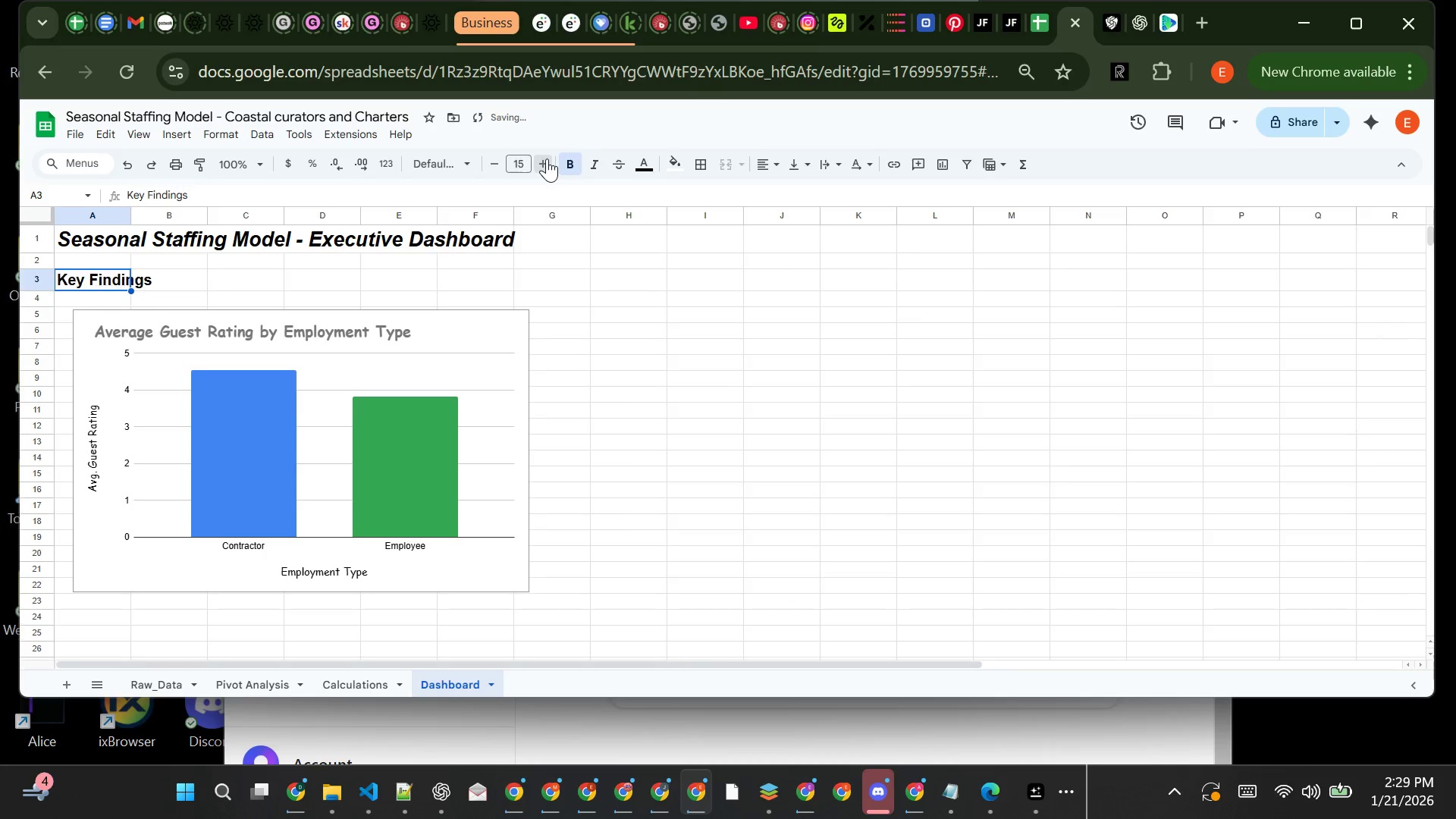 
triple_click([547, 158])
 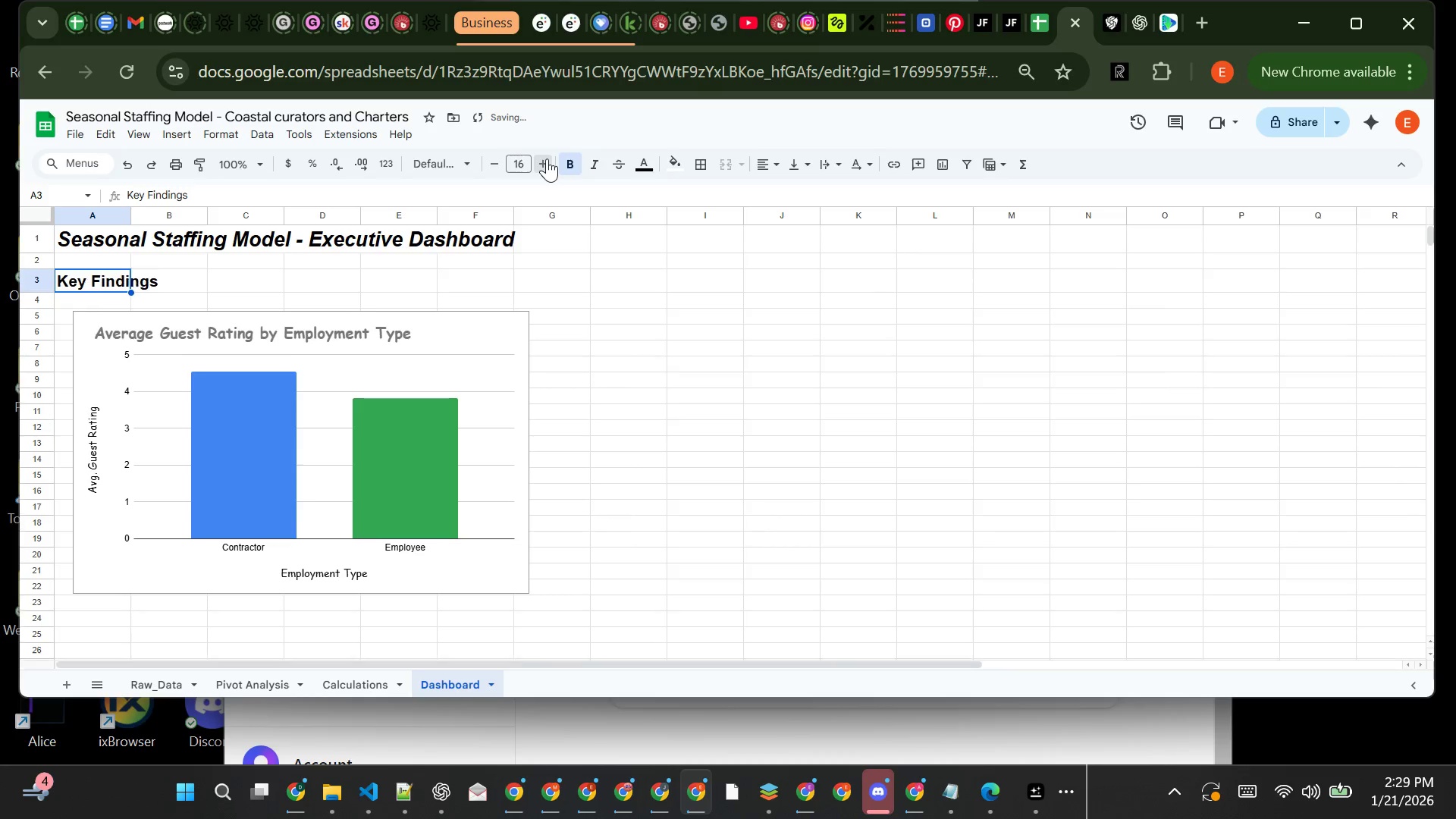 
triple_click([547, 158])
 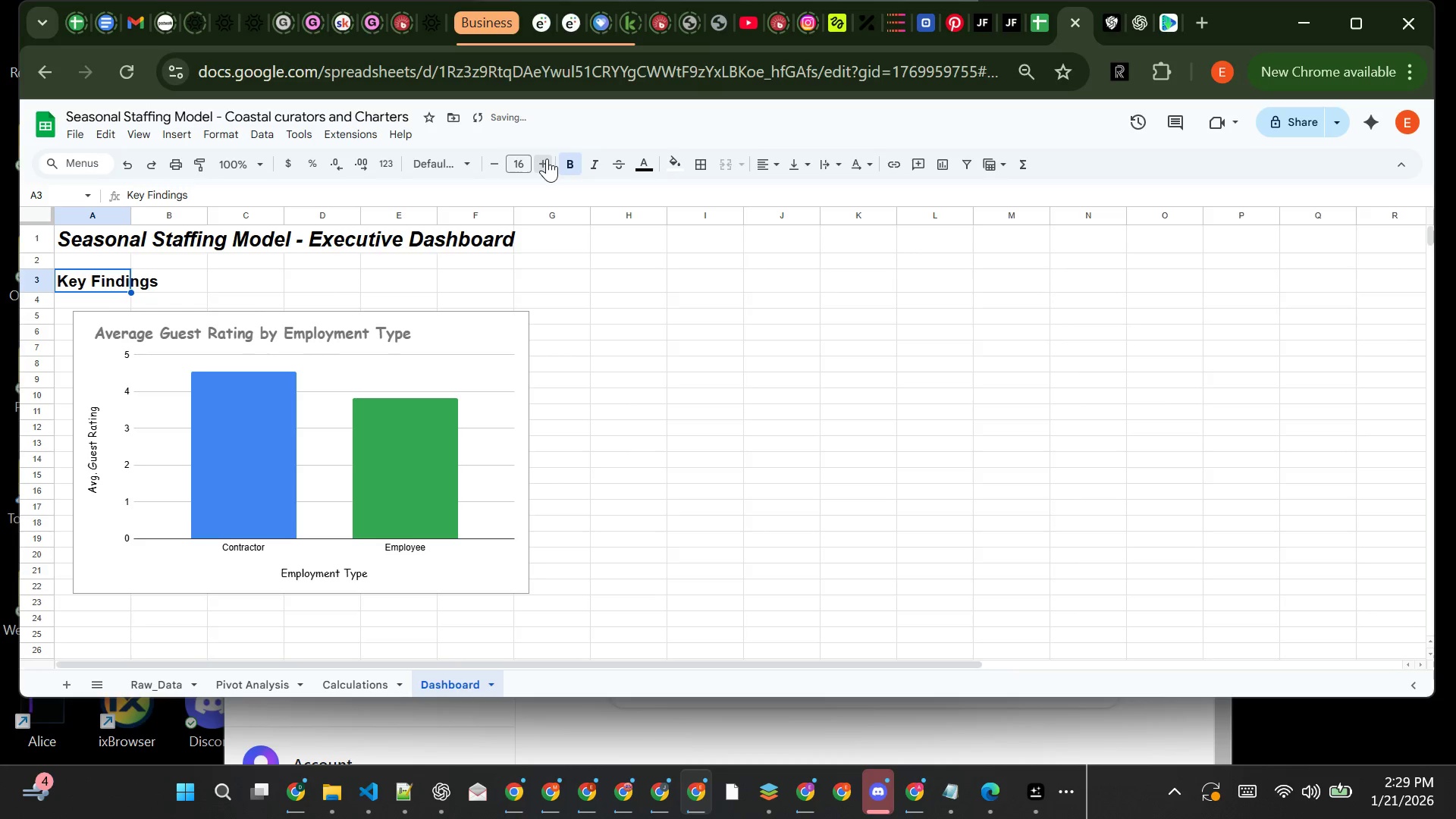 
triple_click([547, 158])
 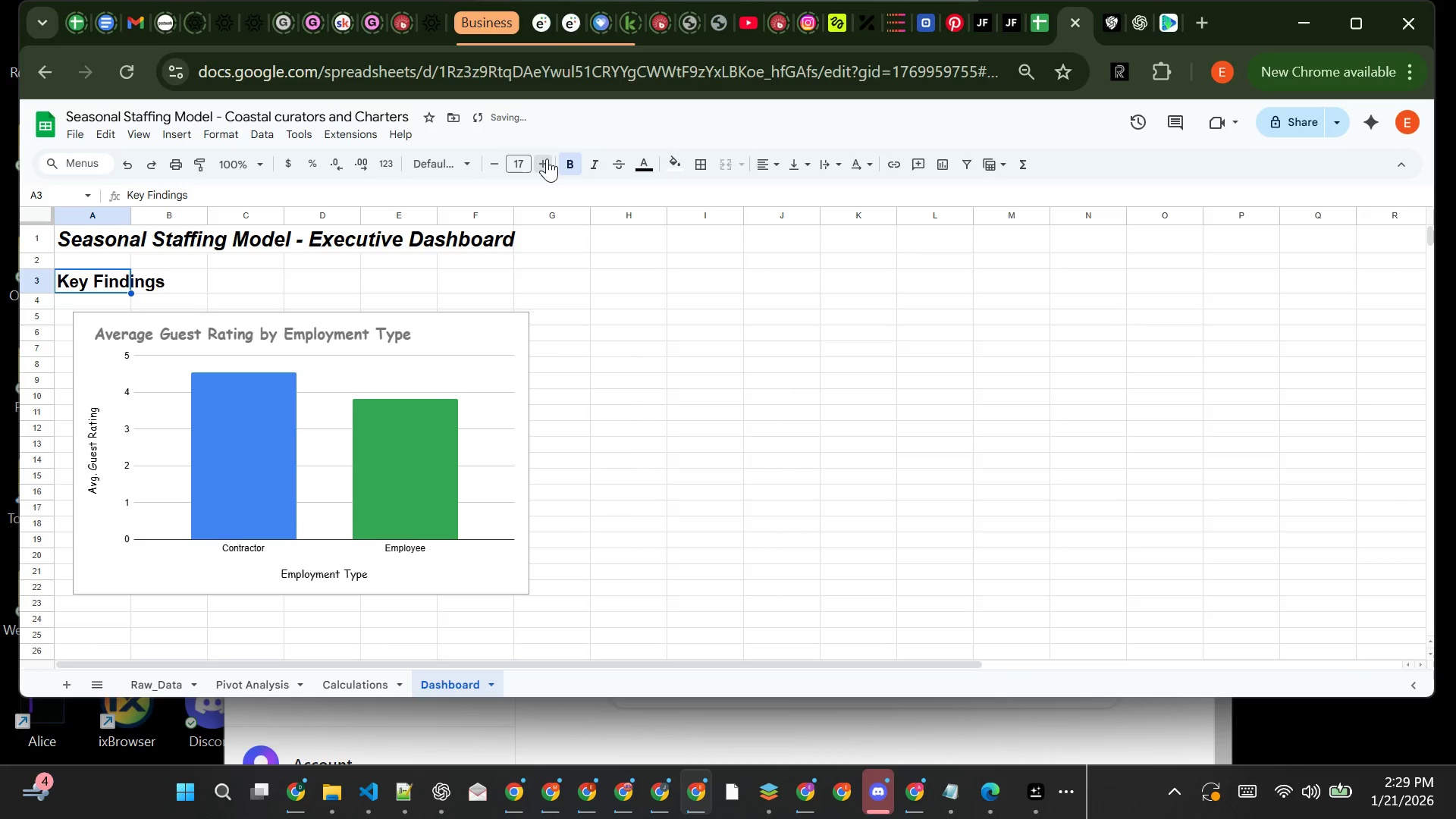 
triple_click([547, 158])
 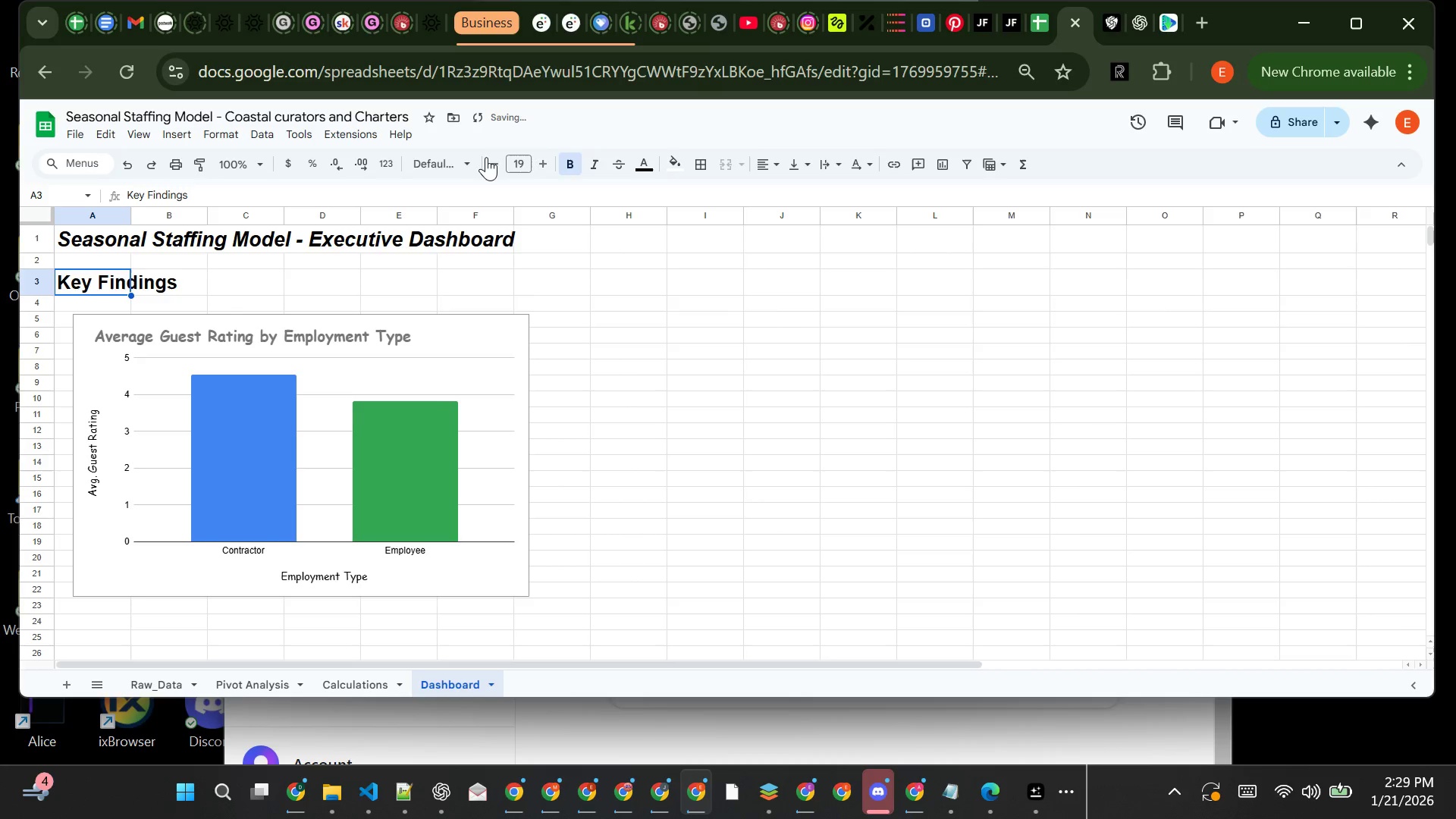 
left_click([493, 157])
 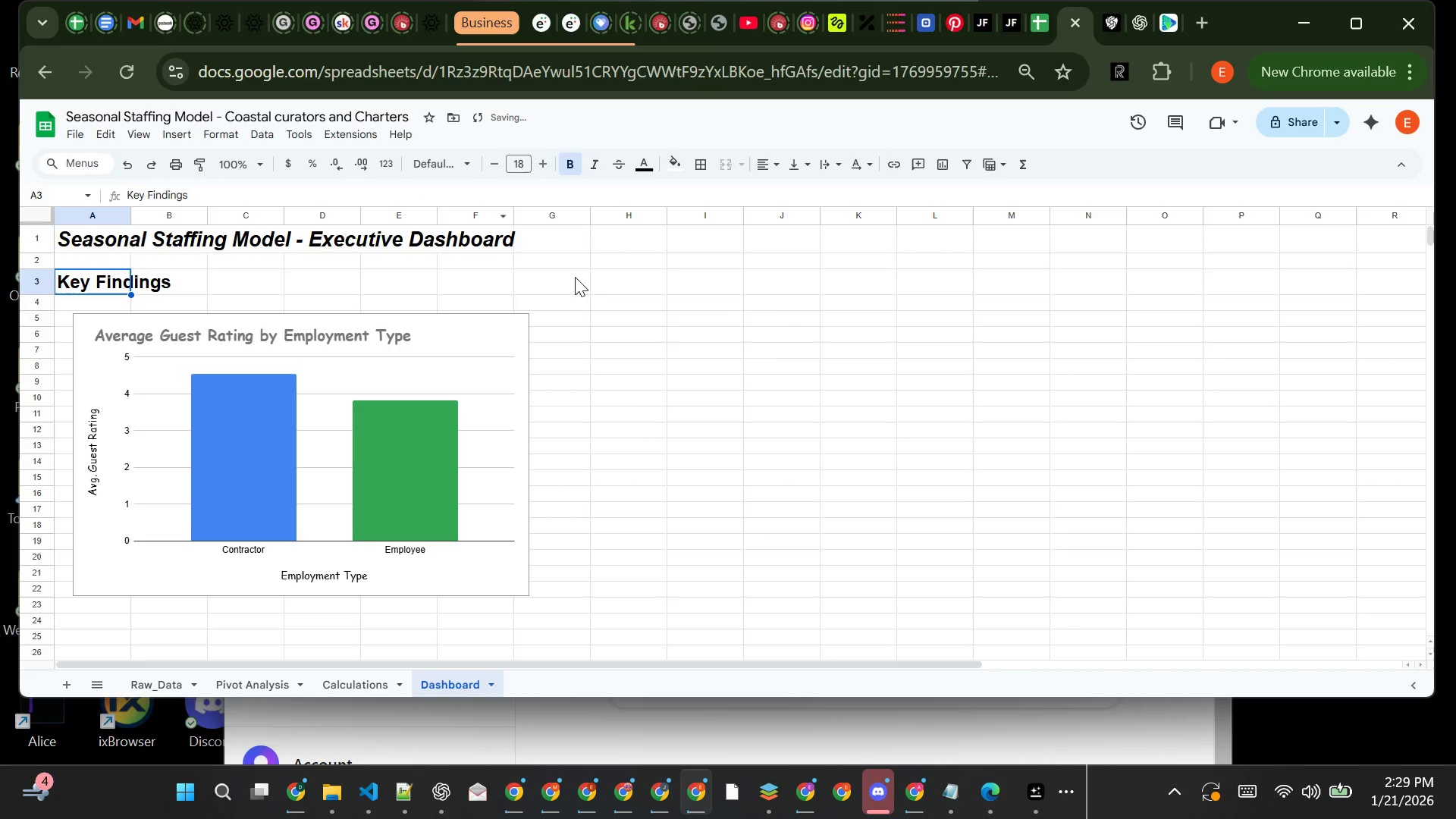 
left_click([600, 294])
 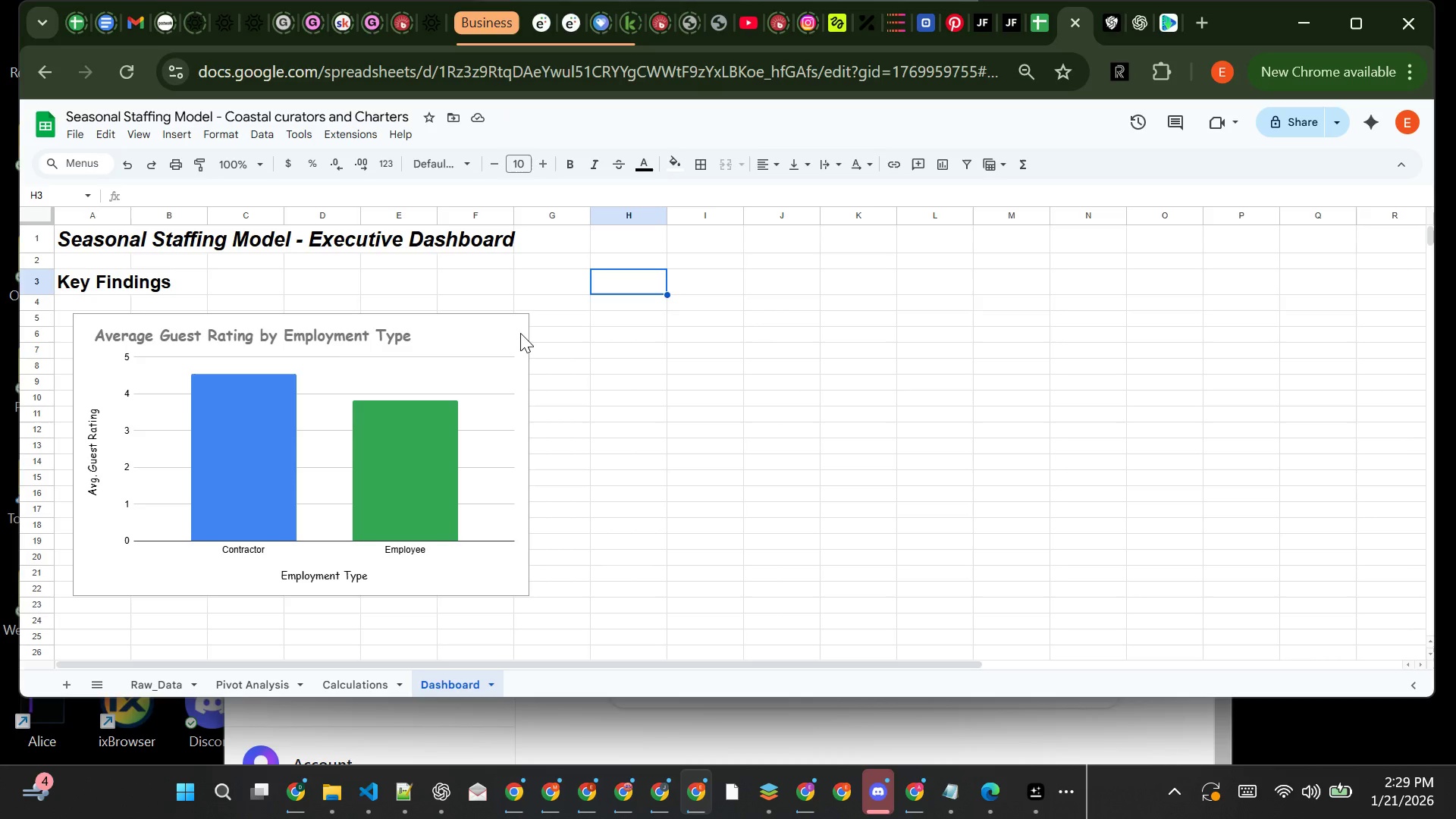 
wait(11.22)
 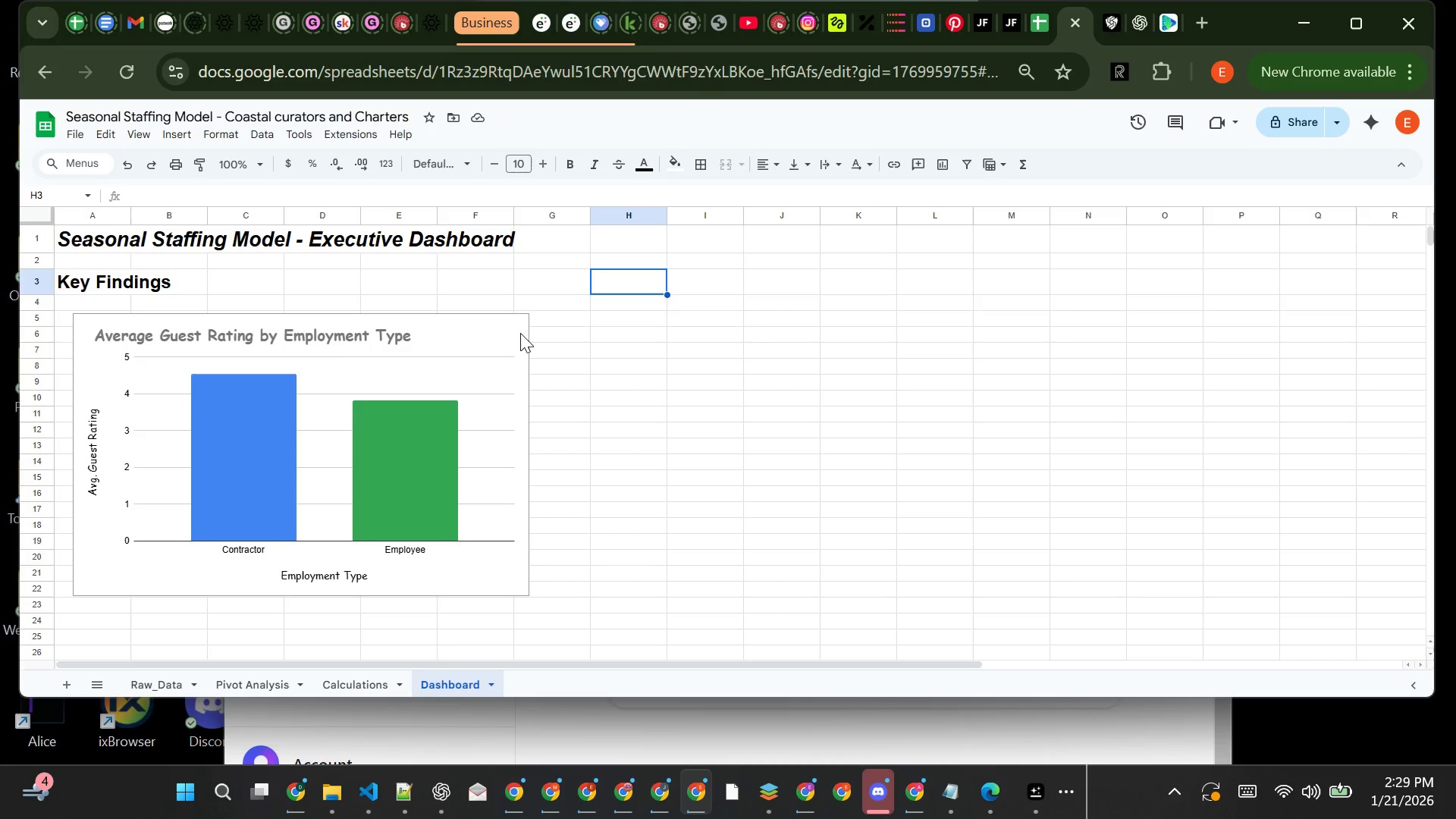 
left_click([334, 679])
 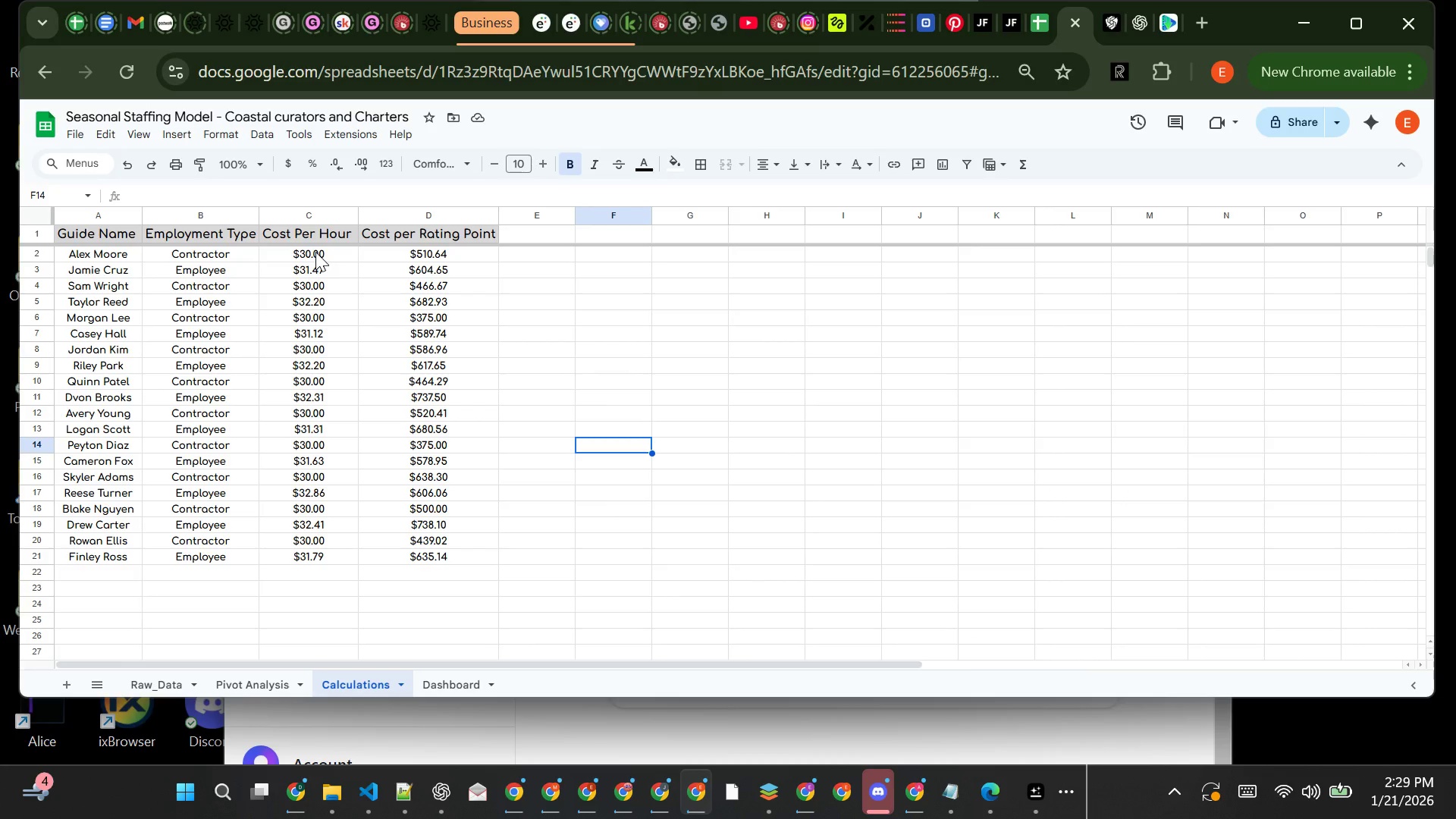 
wait(7.66)
 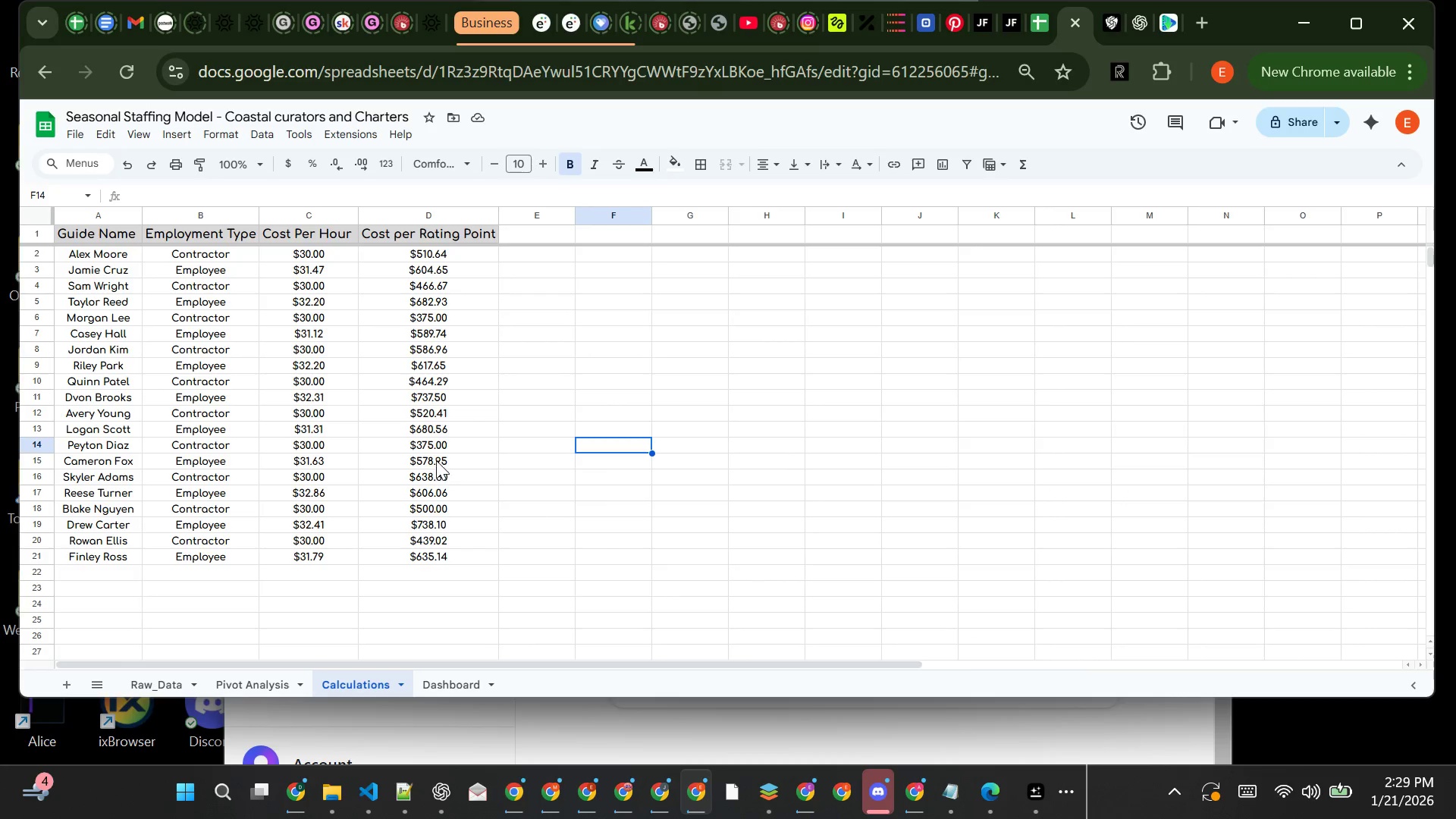 
left_click([315, 252])
 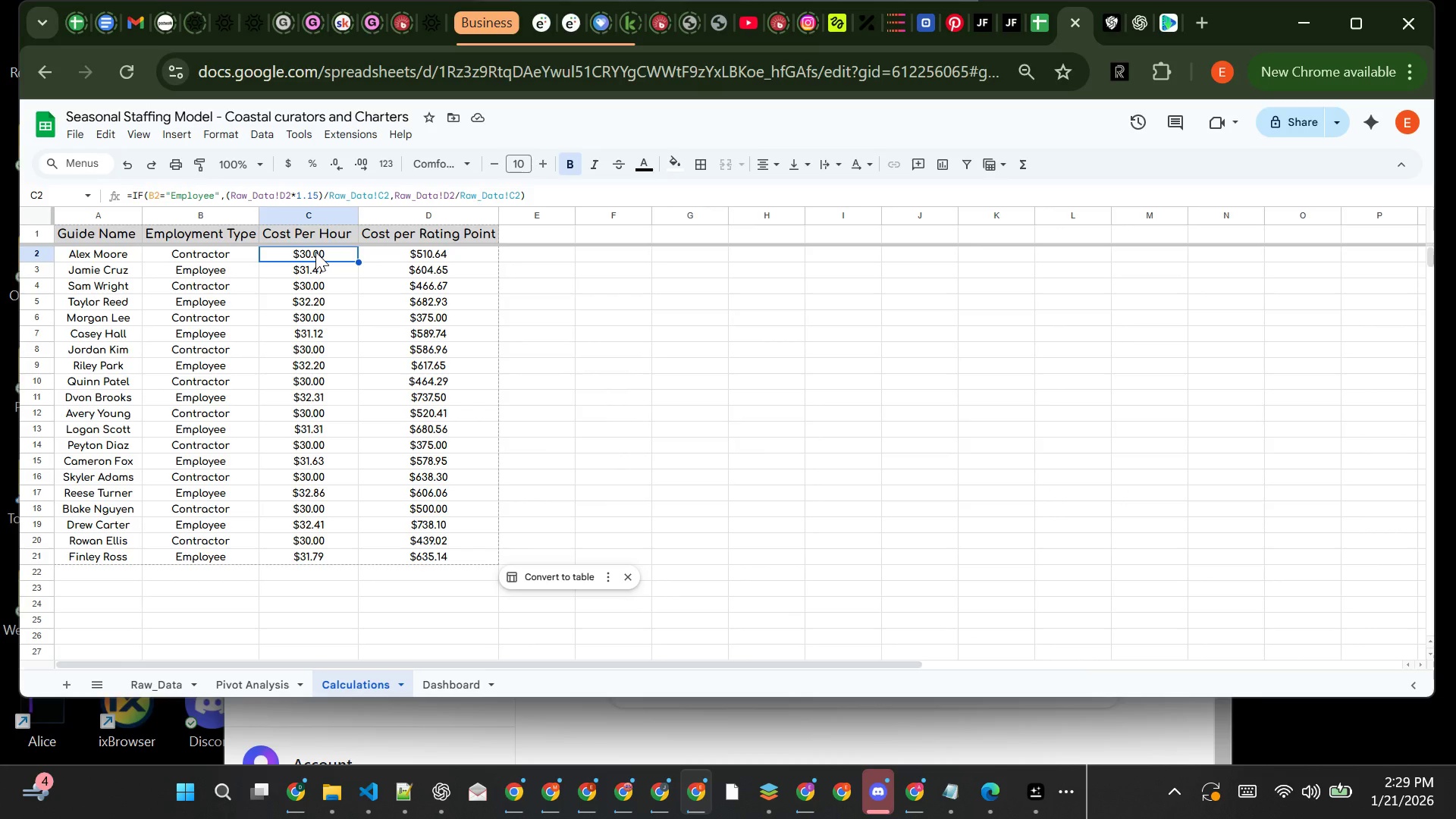 
left_click_drag(start_coordinate=[315, 252], to_coordinate=[459, 555])
 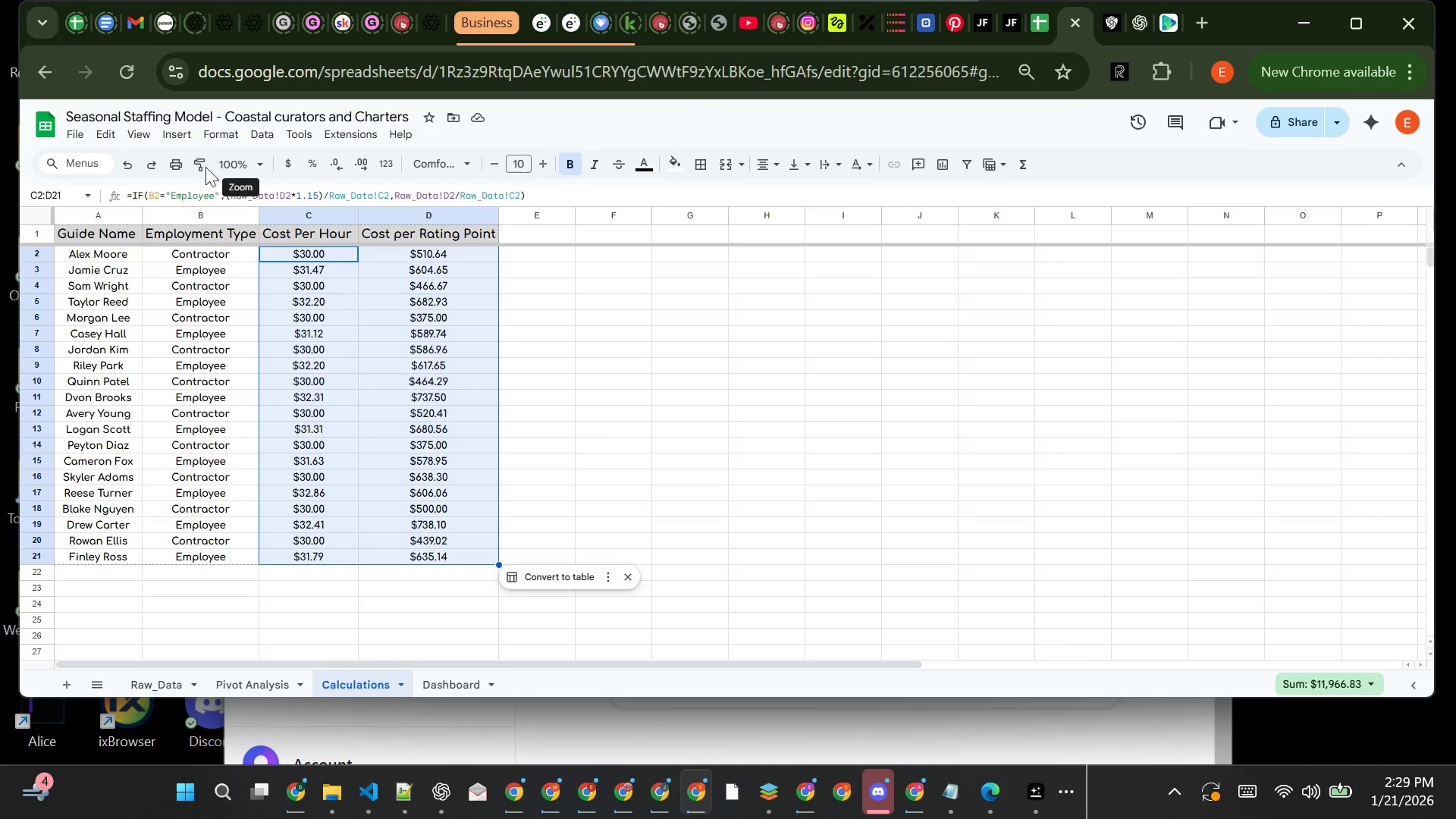 
wait(7.36)
 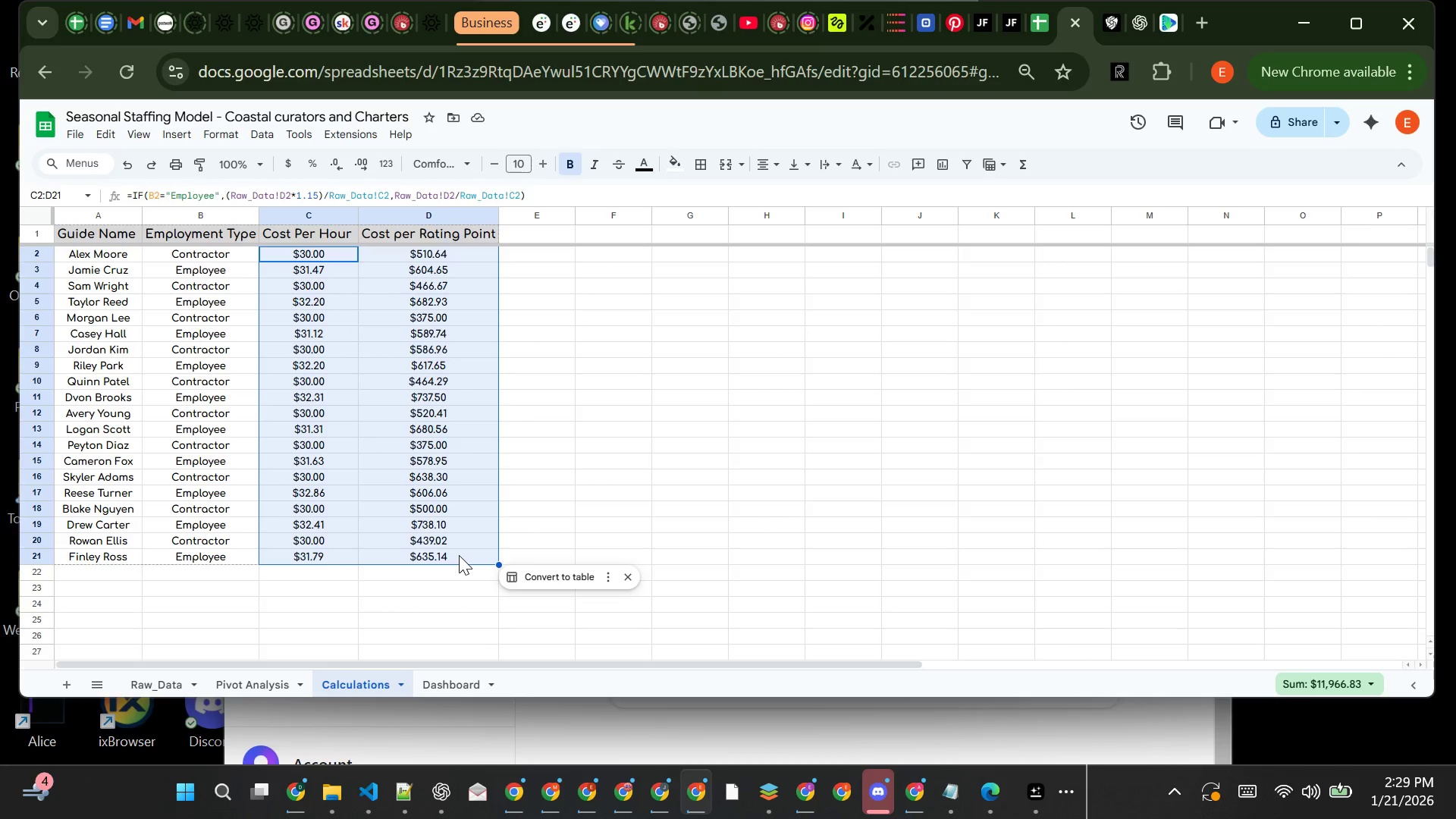 
left_click([178, 122])
 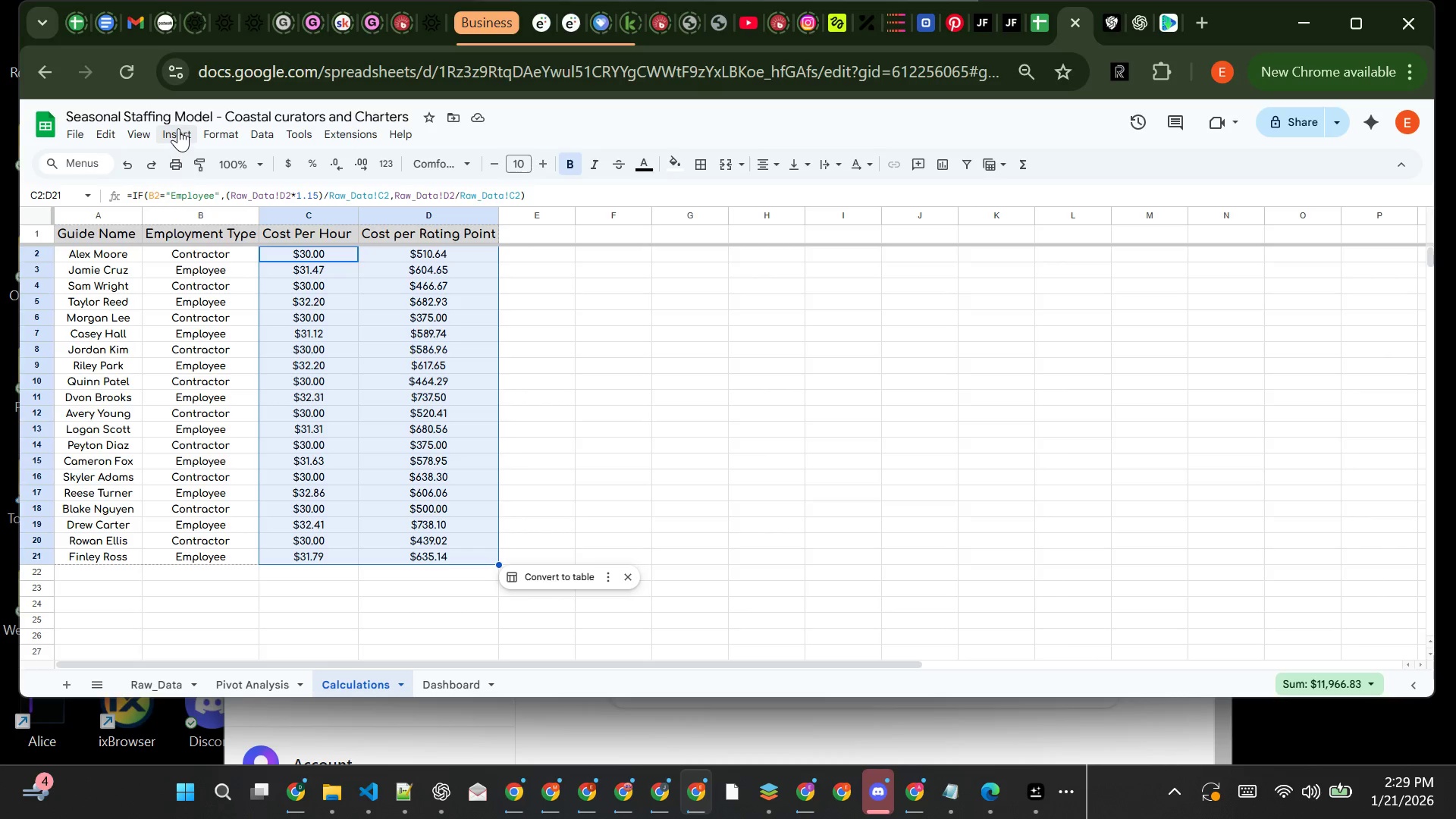 
left_click([178, 128])
 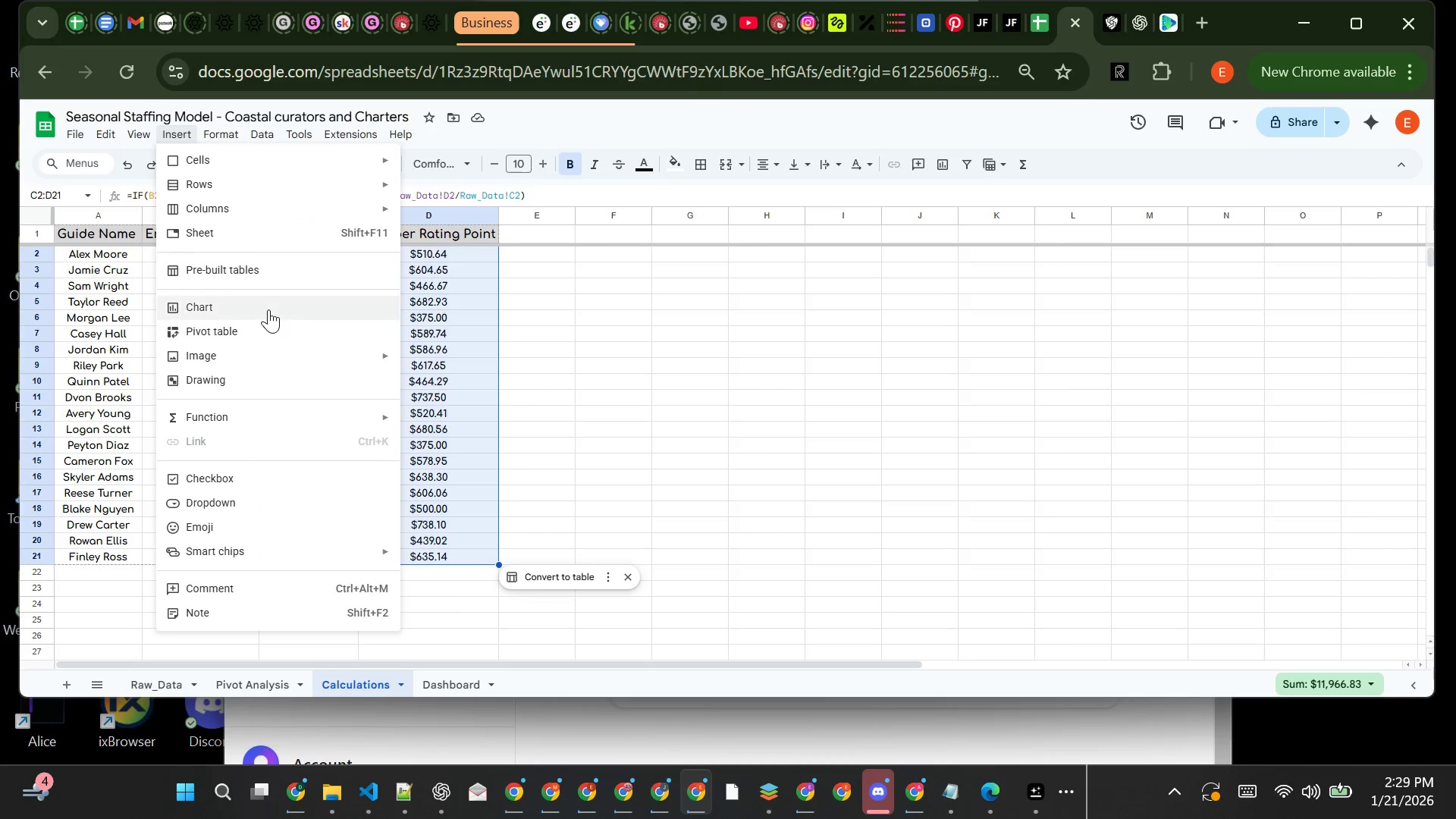 
left_click([268, 309])
 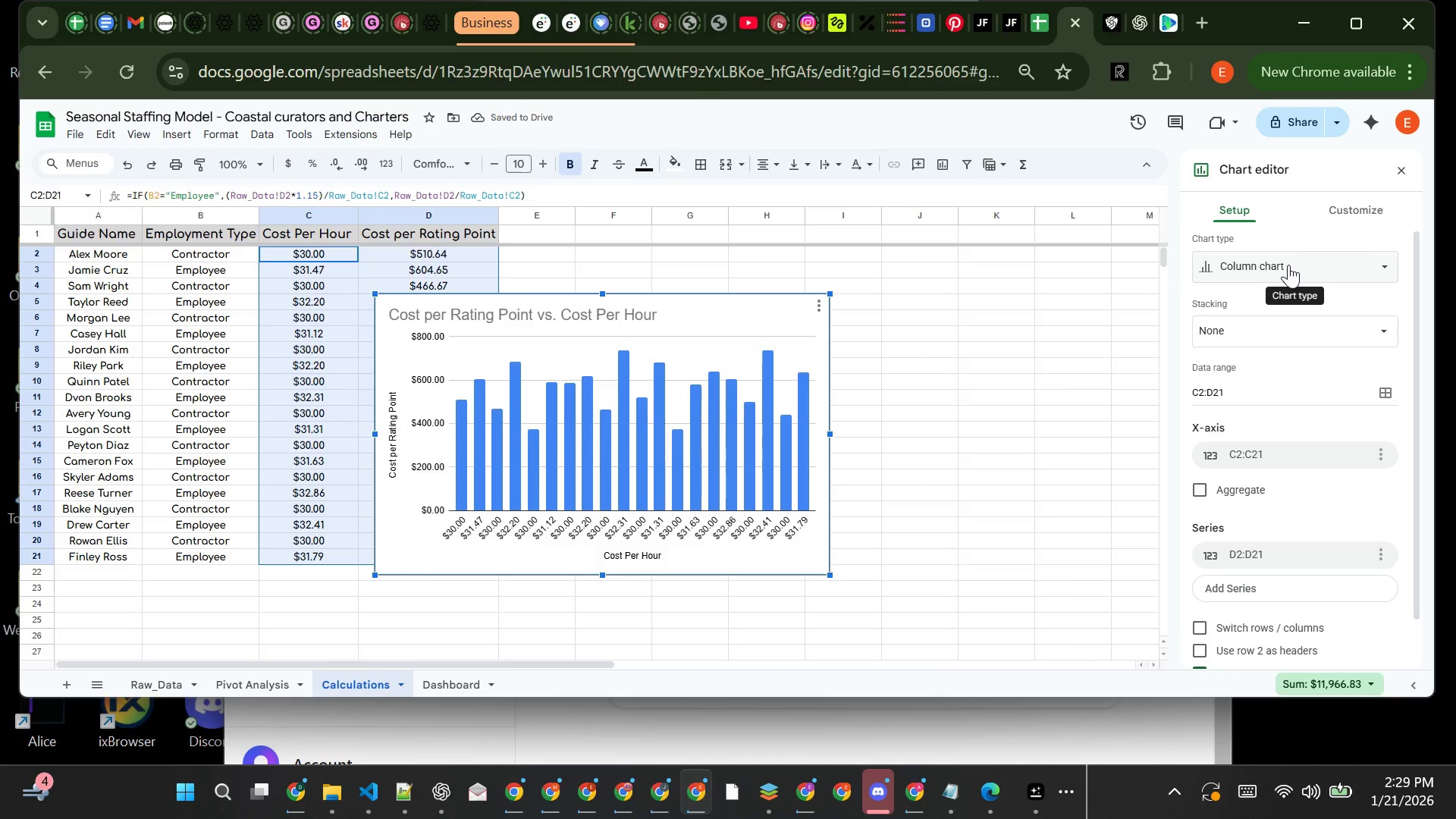 
wait(5.33)
 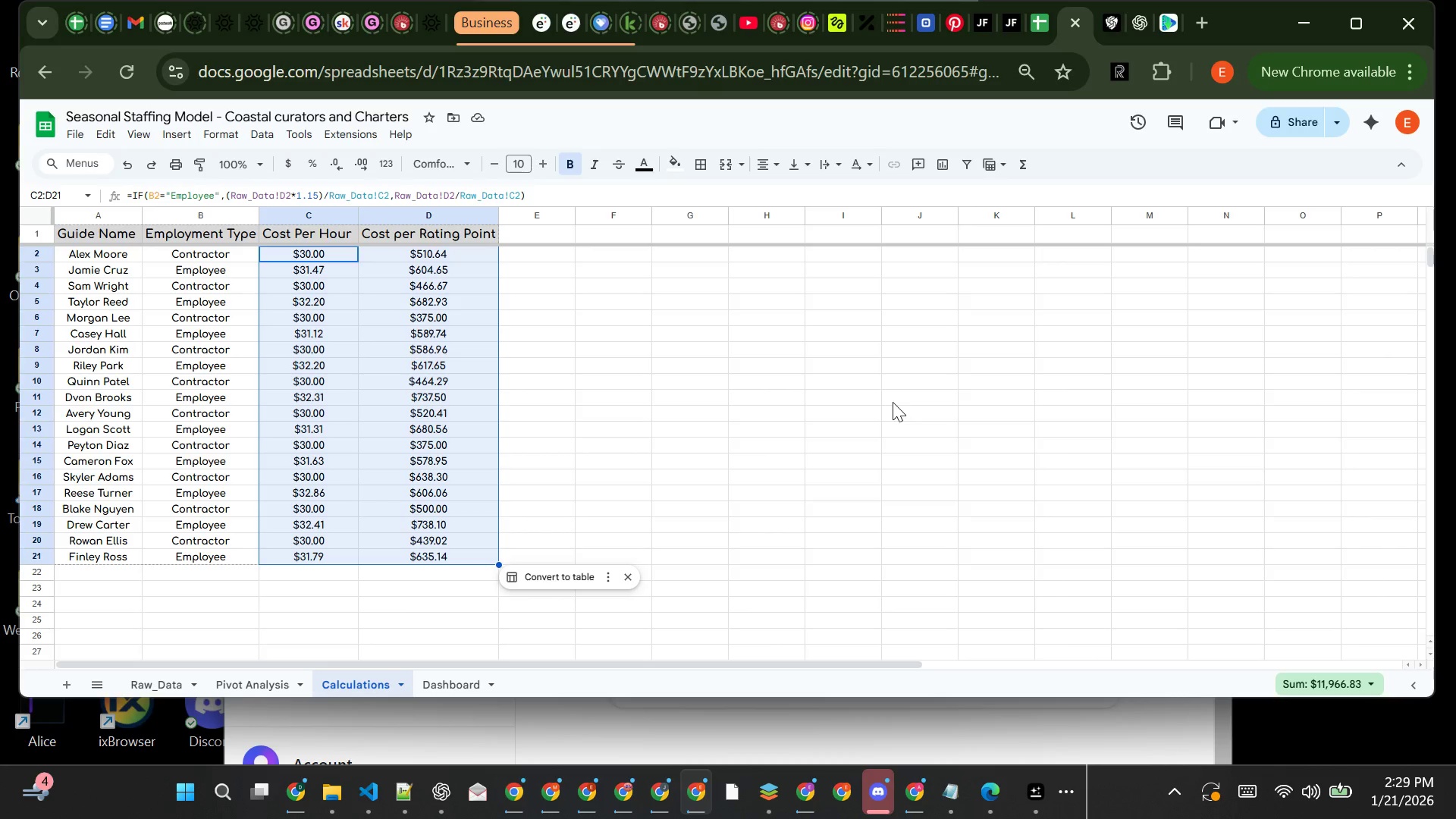 
left_click([1288, 265])
 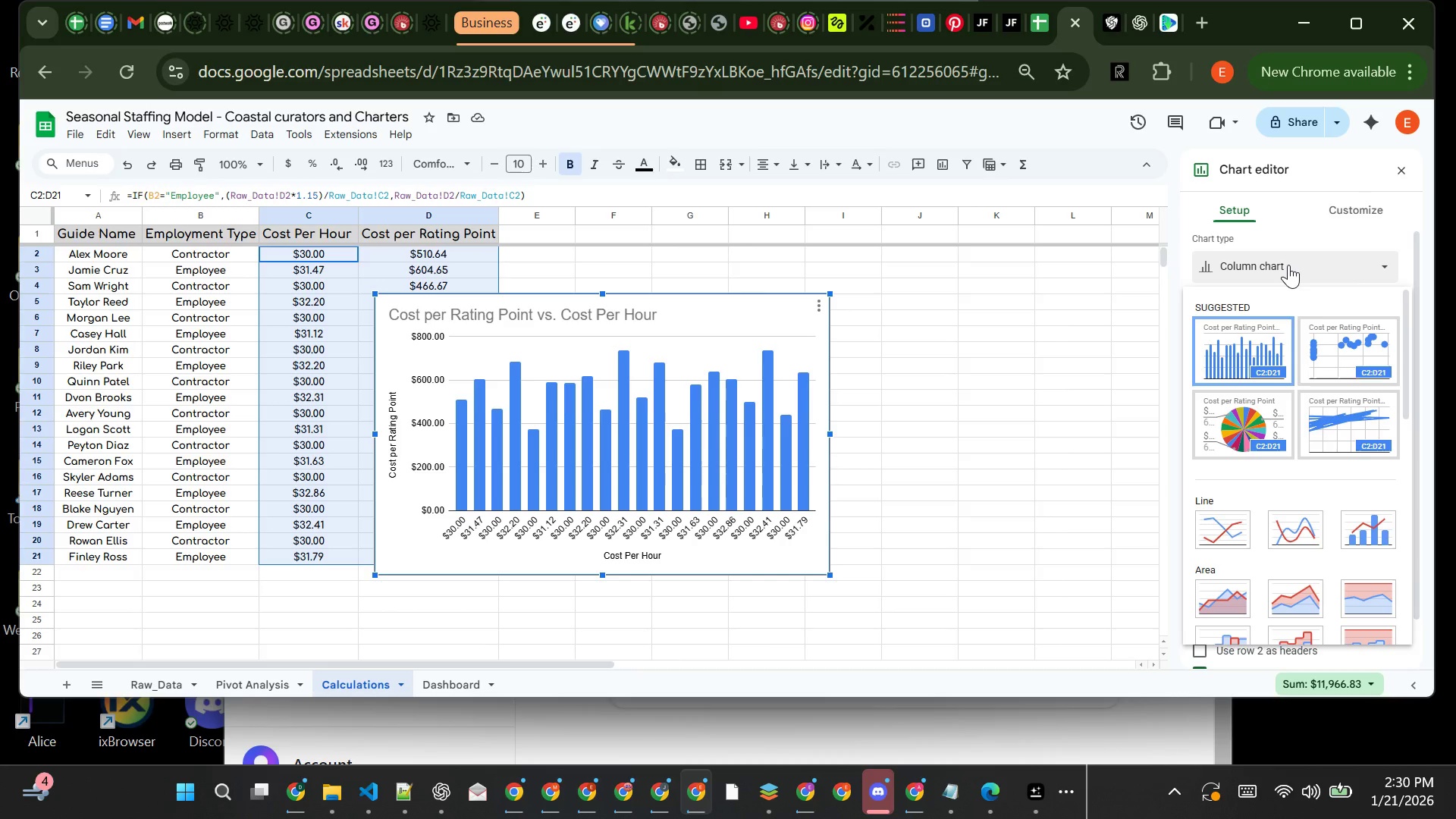 
wait(13.77)
 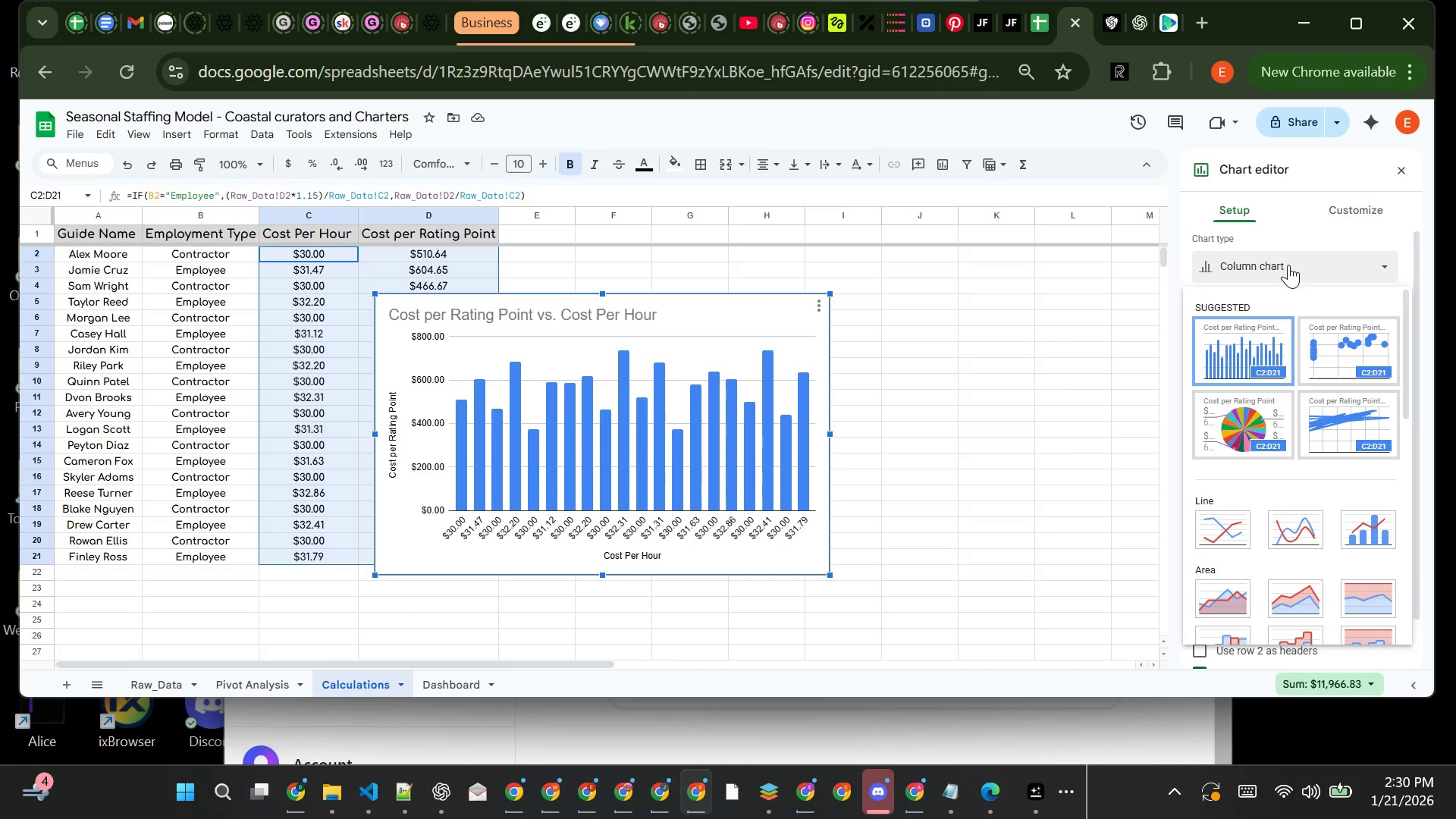 
mouse_move([1326, 362])
 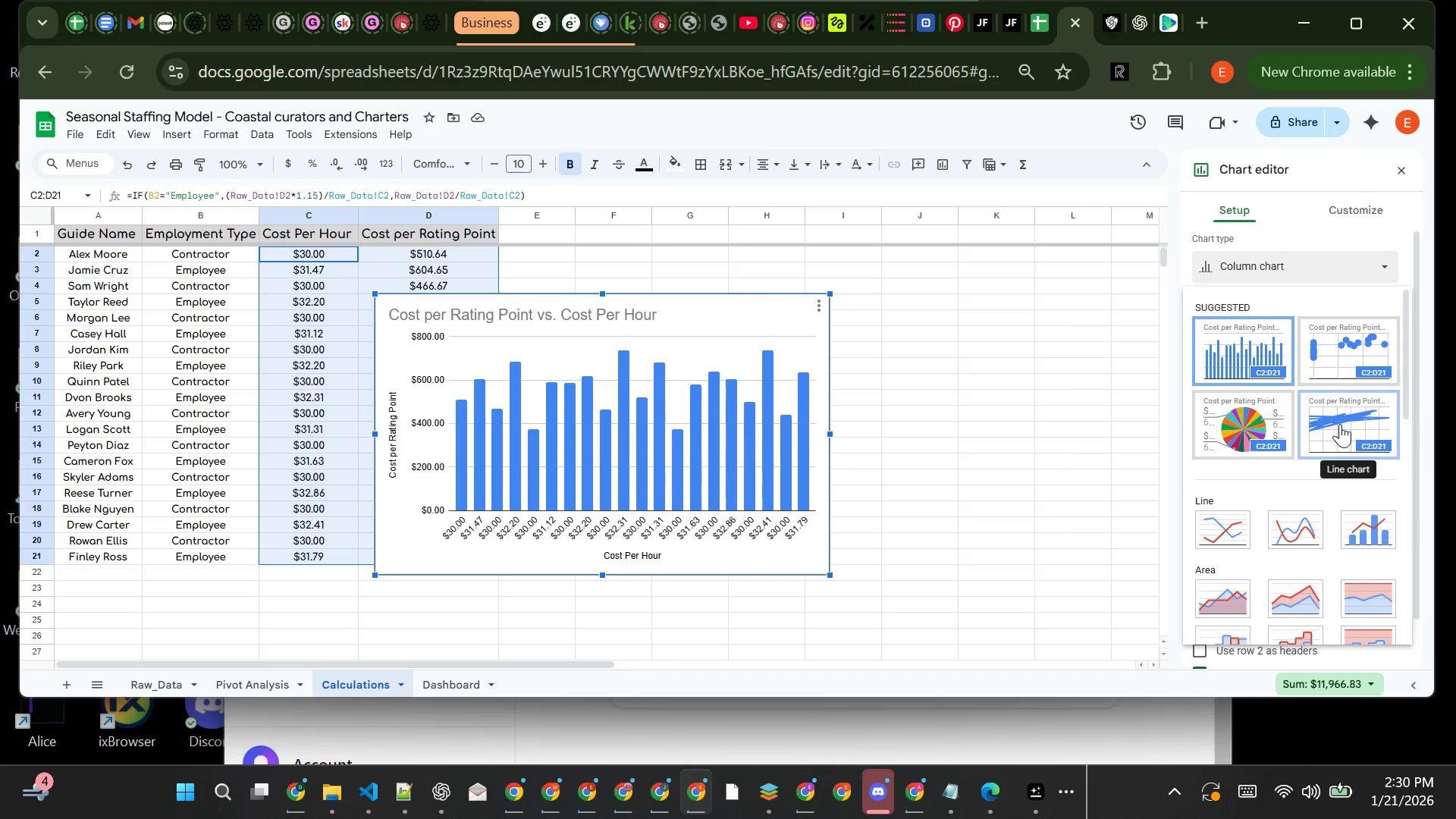 
mouse_move([1348, 381])
 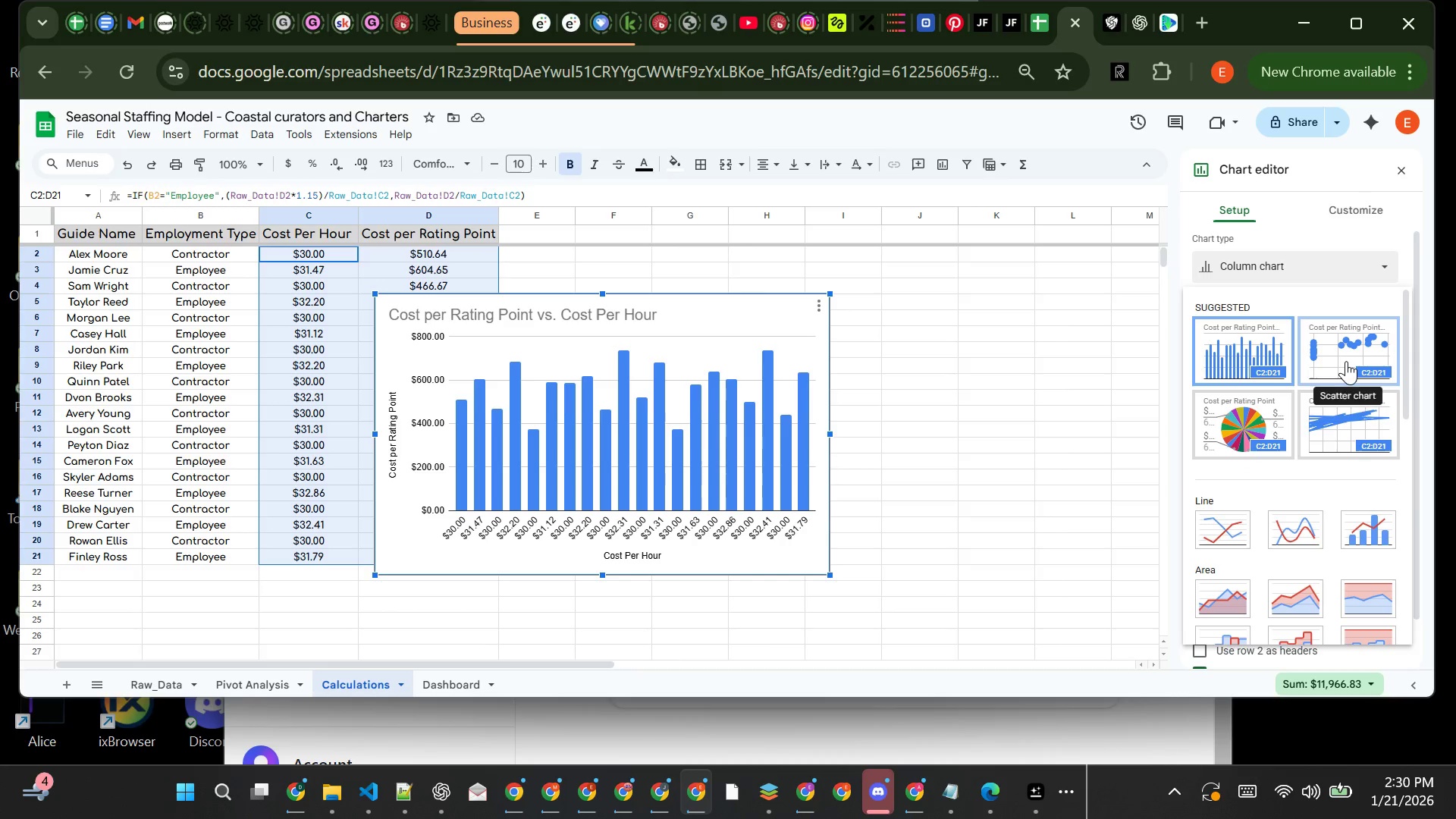 
left_click([1346, 361])
 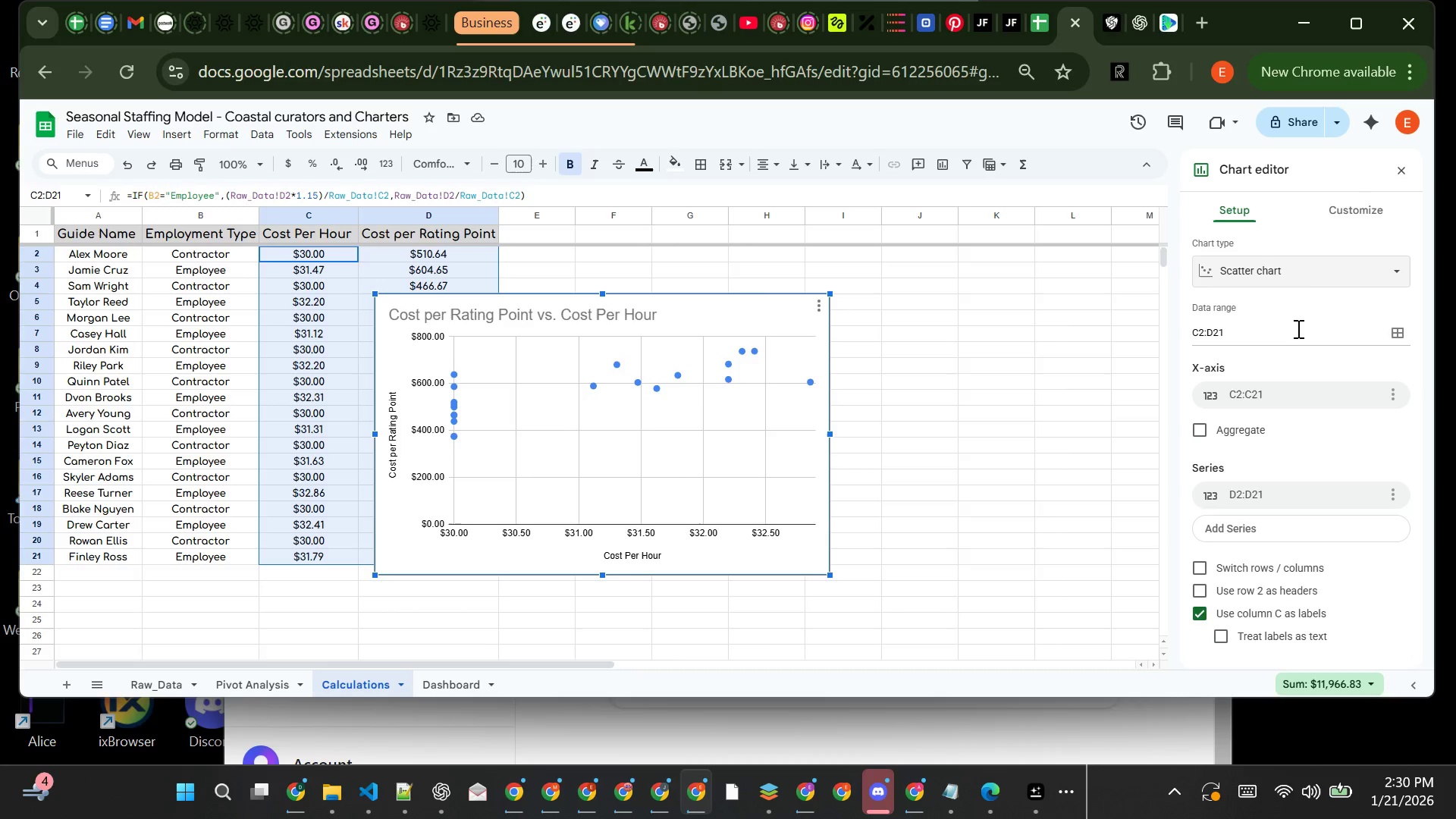 
wait(32.72)
 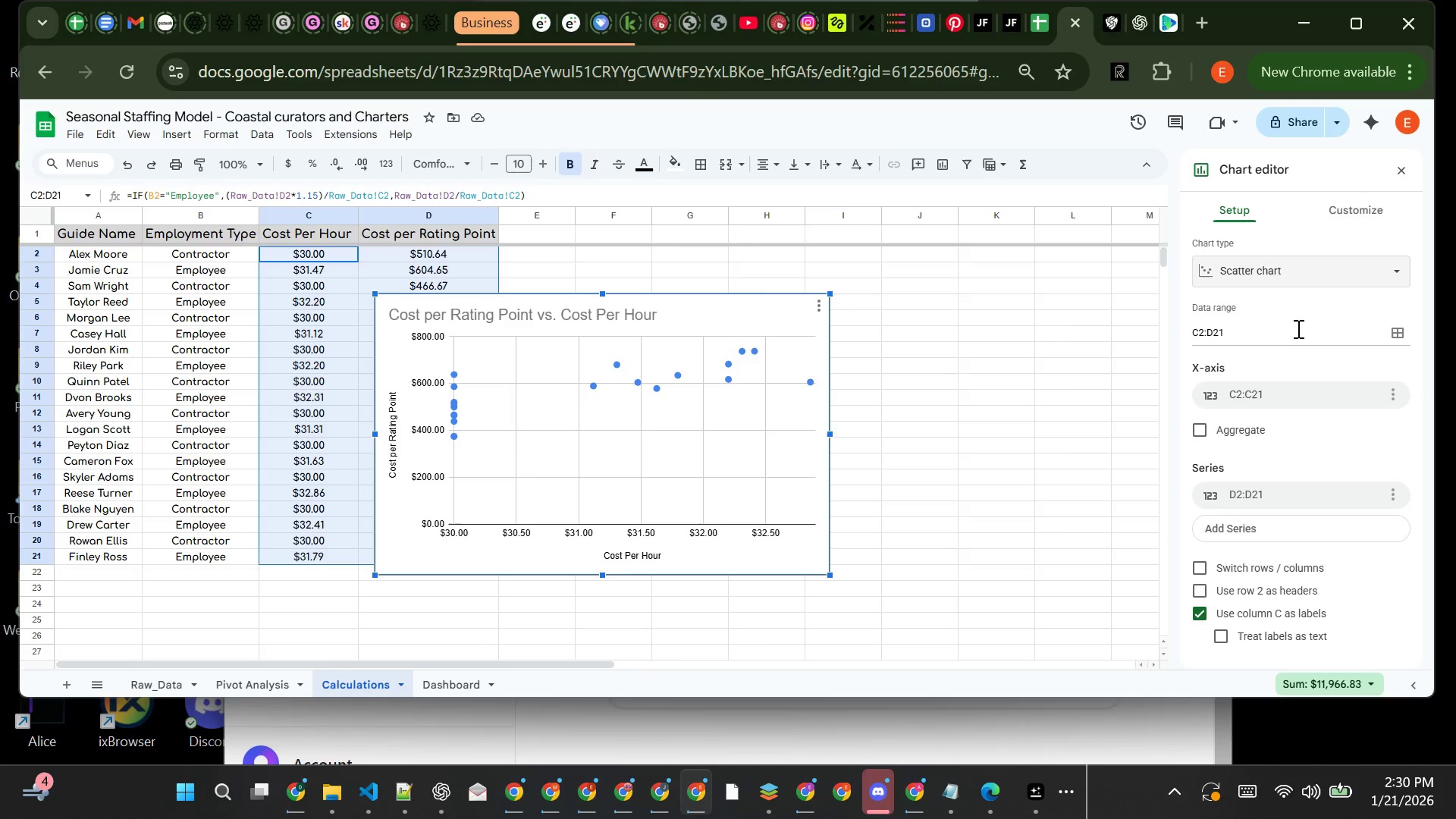 
left_click([548, 312])
 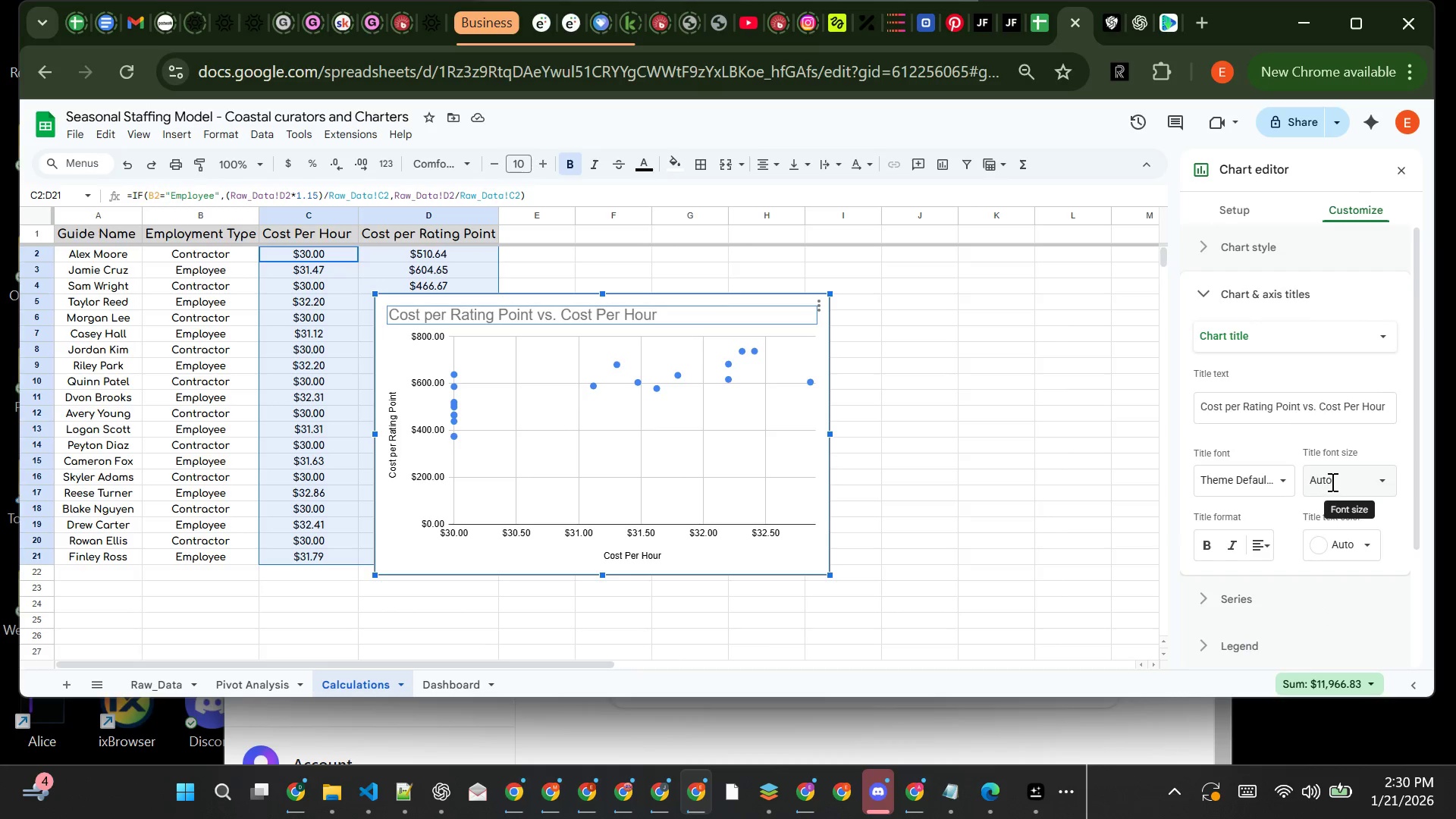 
left_click([1270, 479])
 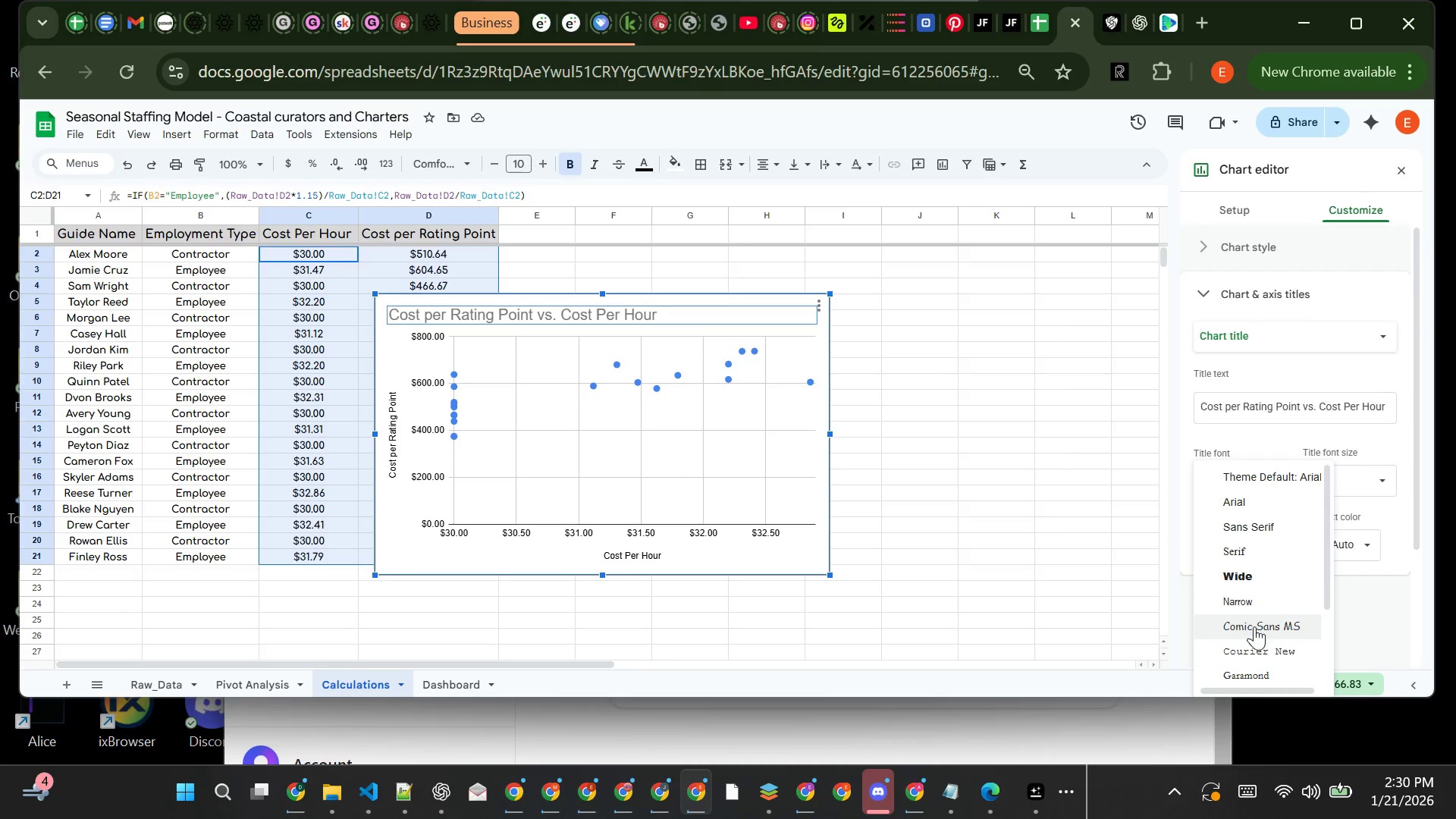 
left_click([1254, 628])
 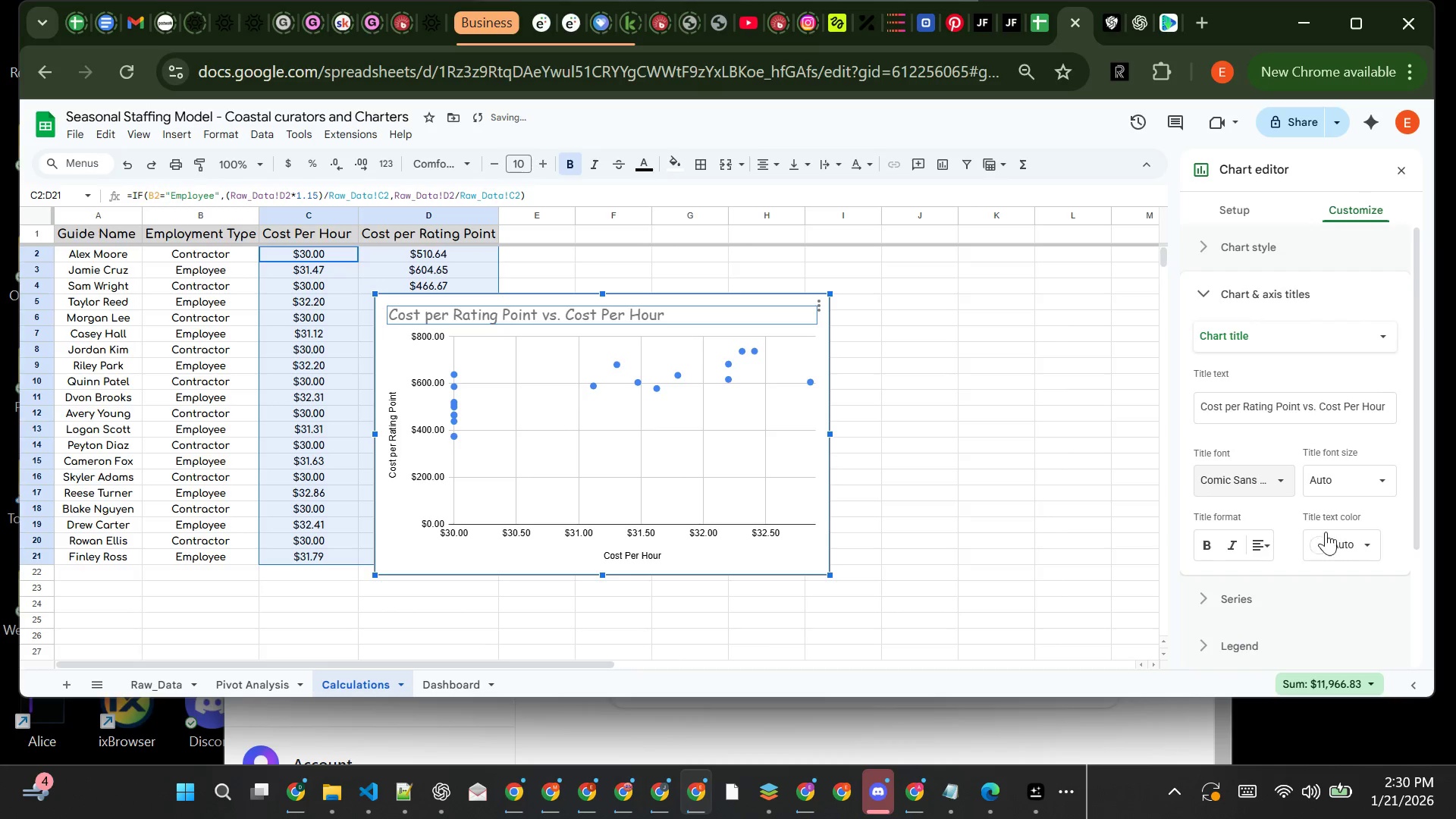 
mouse_move([1323, 500])
 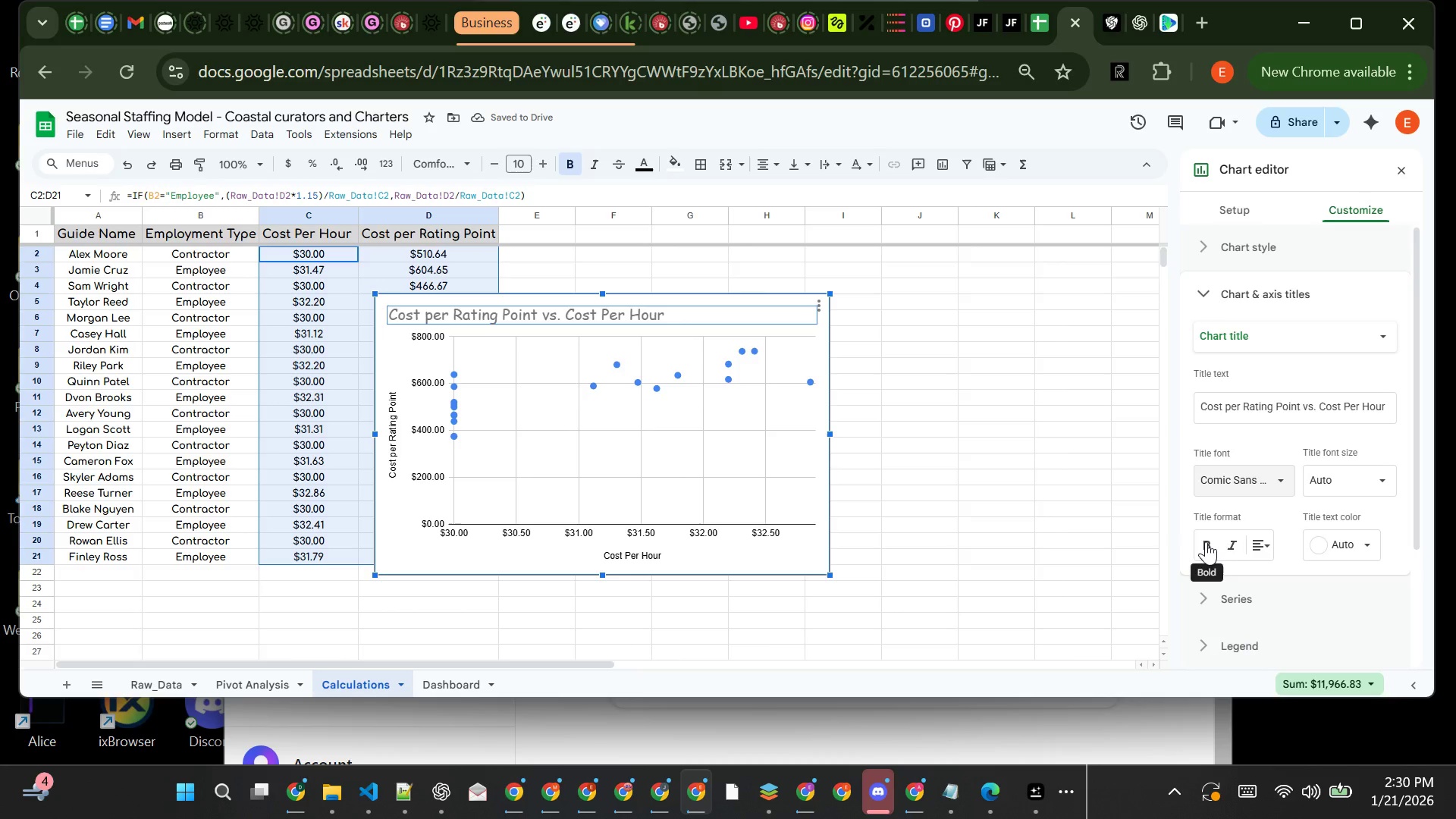 
left_click([1206, 541])
 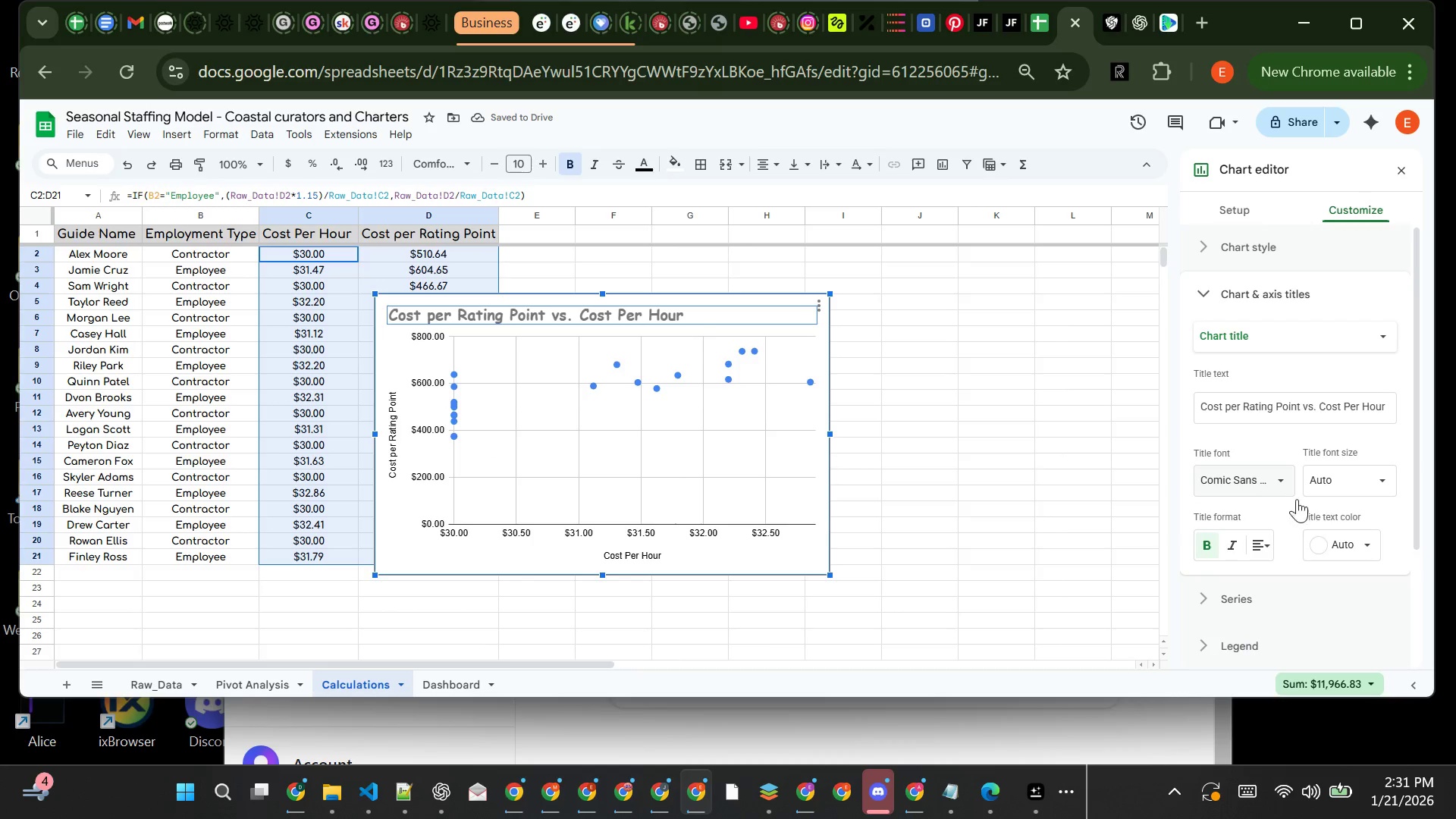 
wait(6.19)
 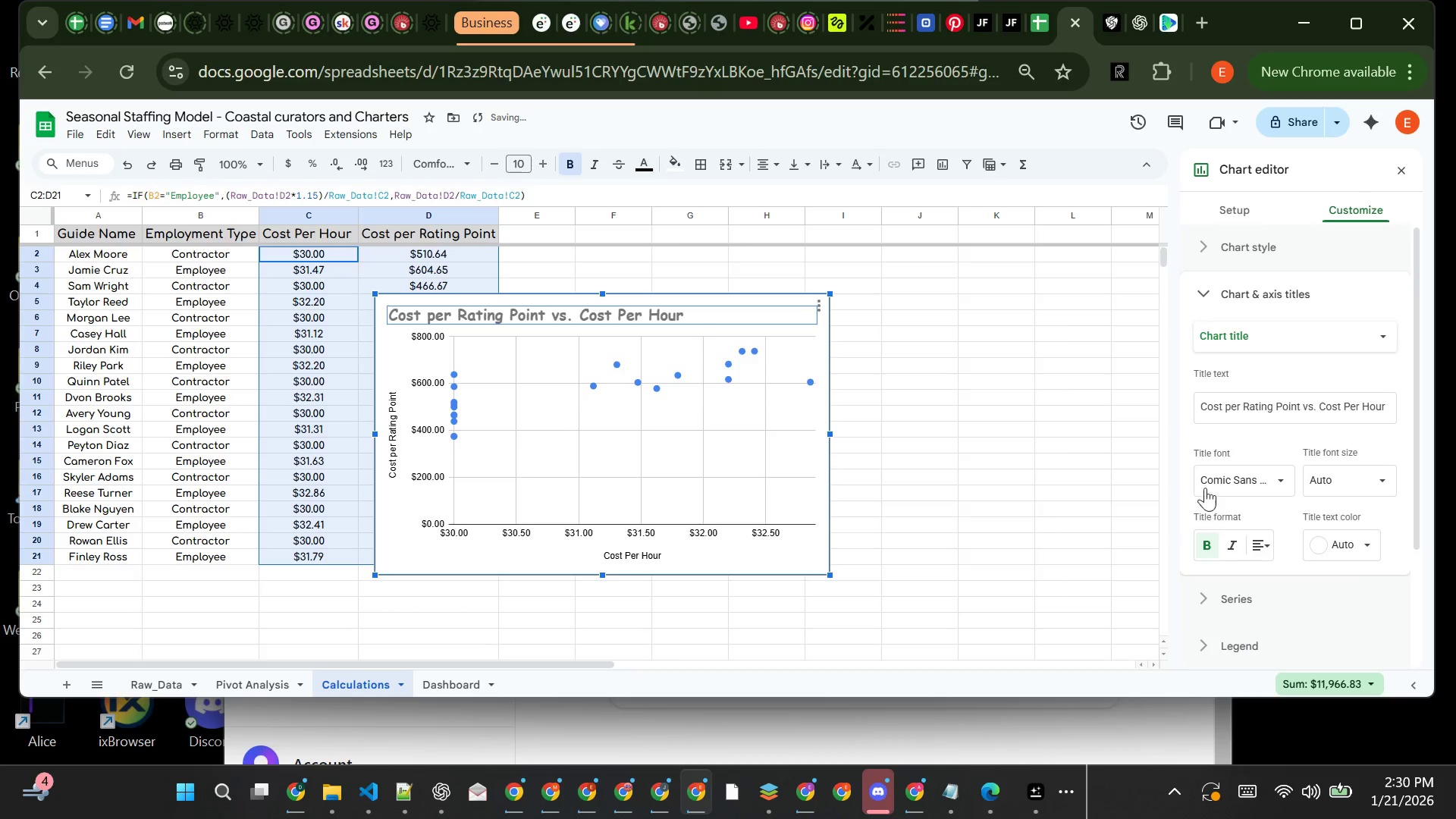 
mouse_move([1367, 488])
 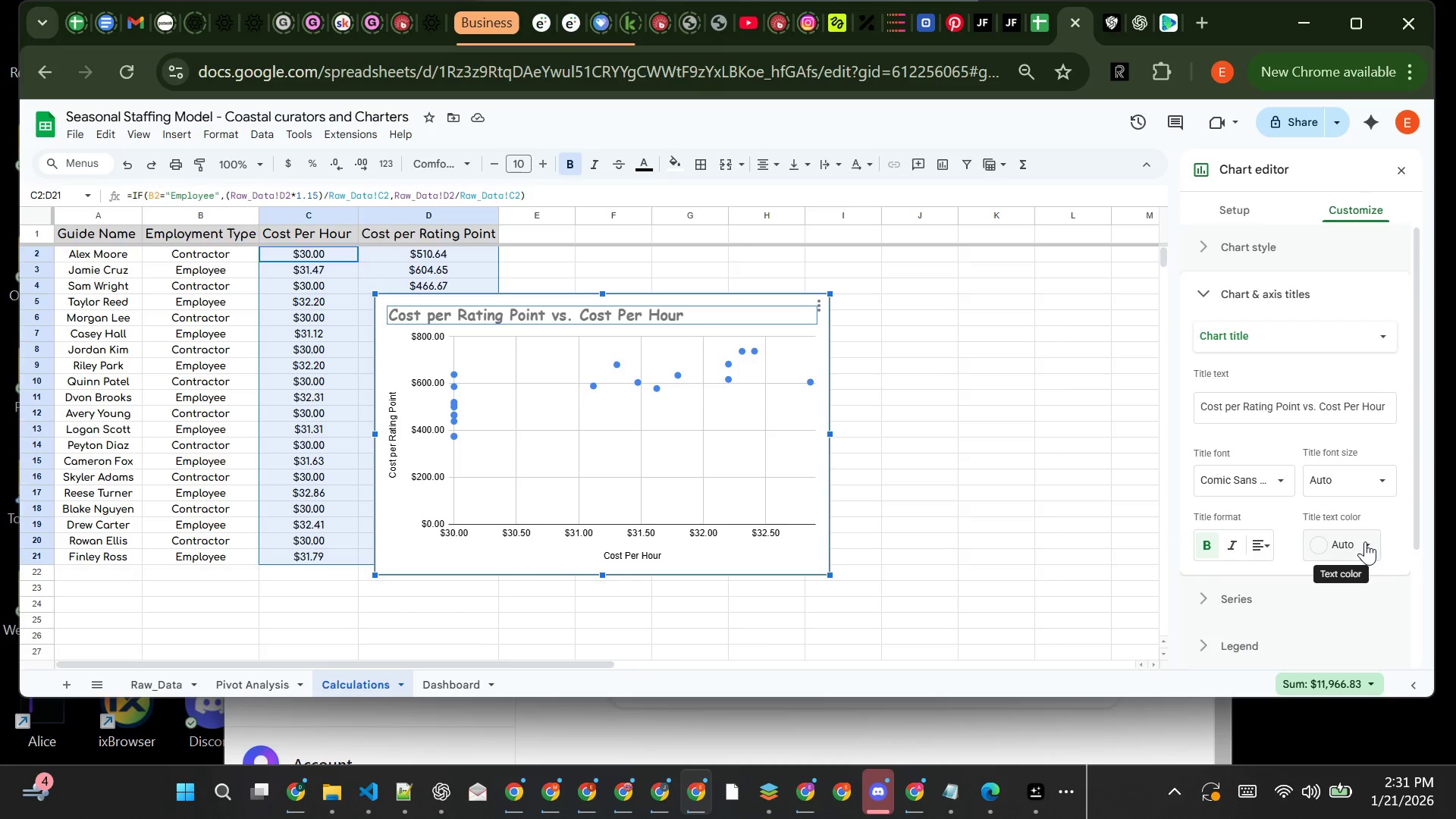 
left_click([1365, 541])
 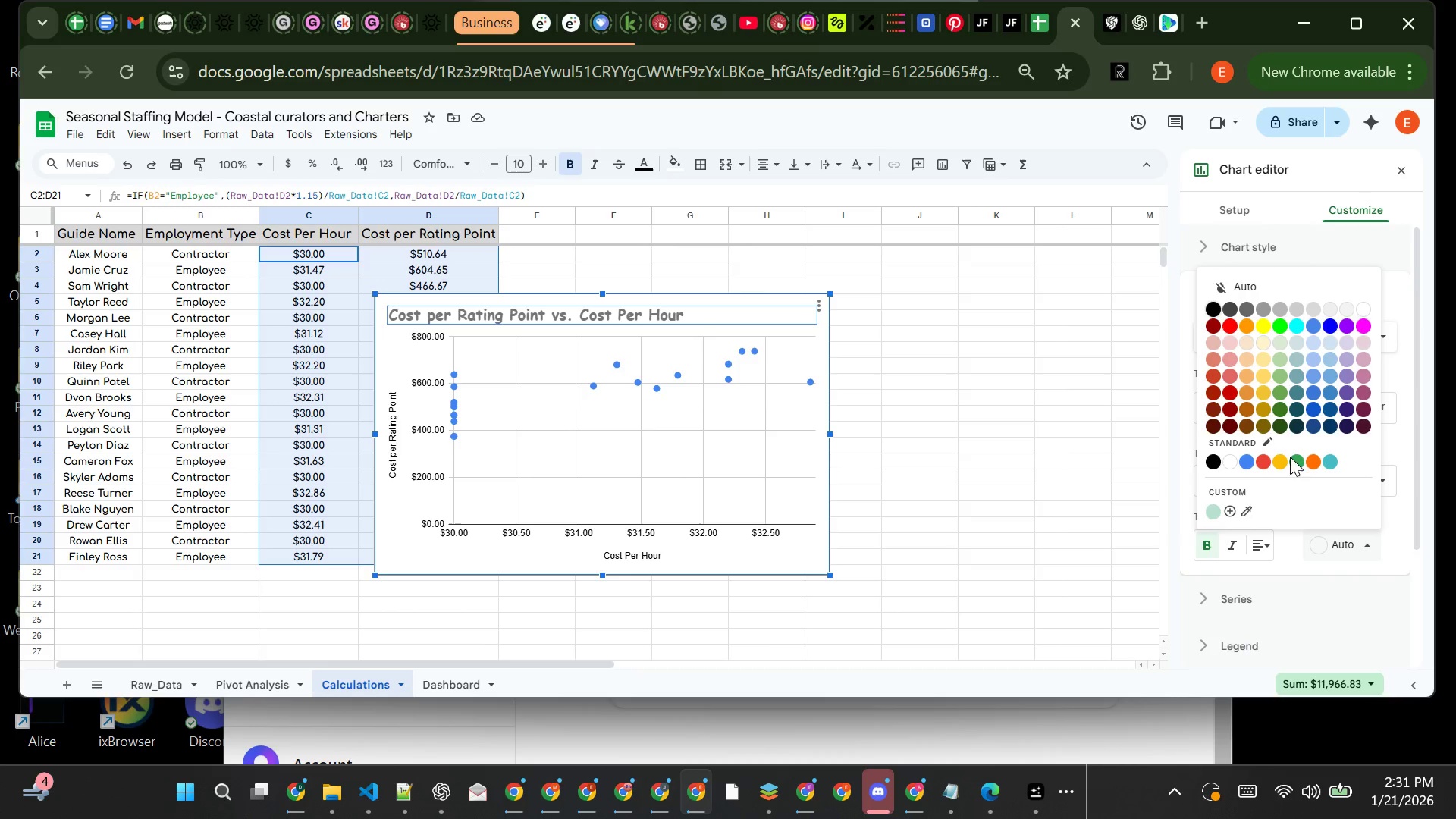 
left_click([1294, 458])
 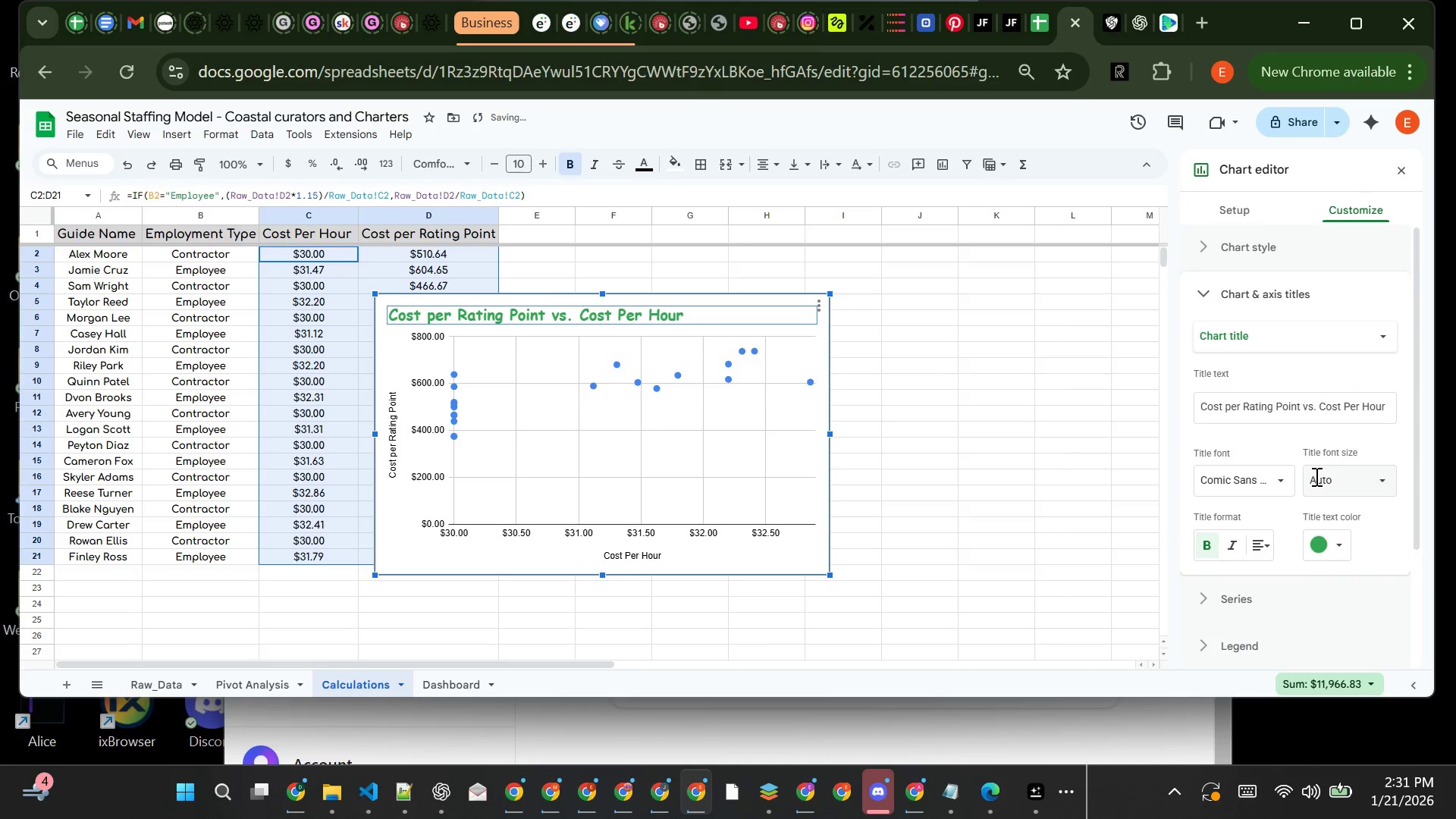 
left_click([1343, 482])
 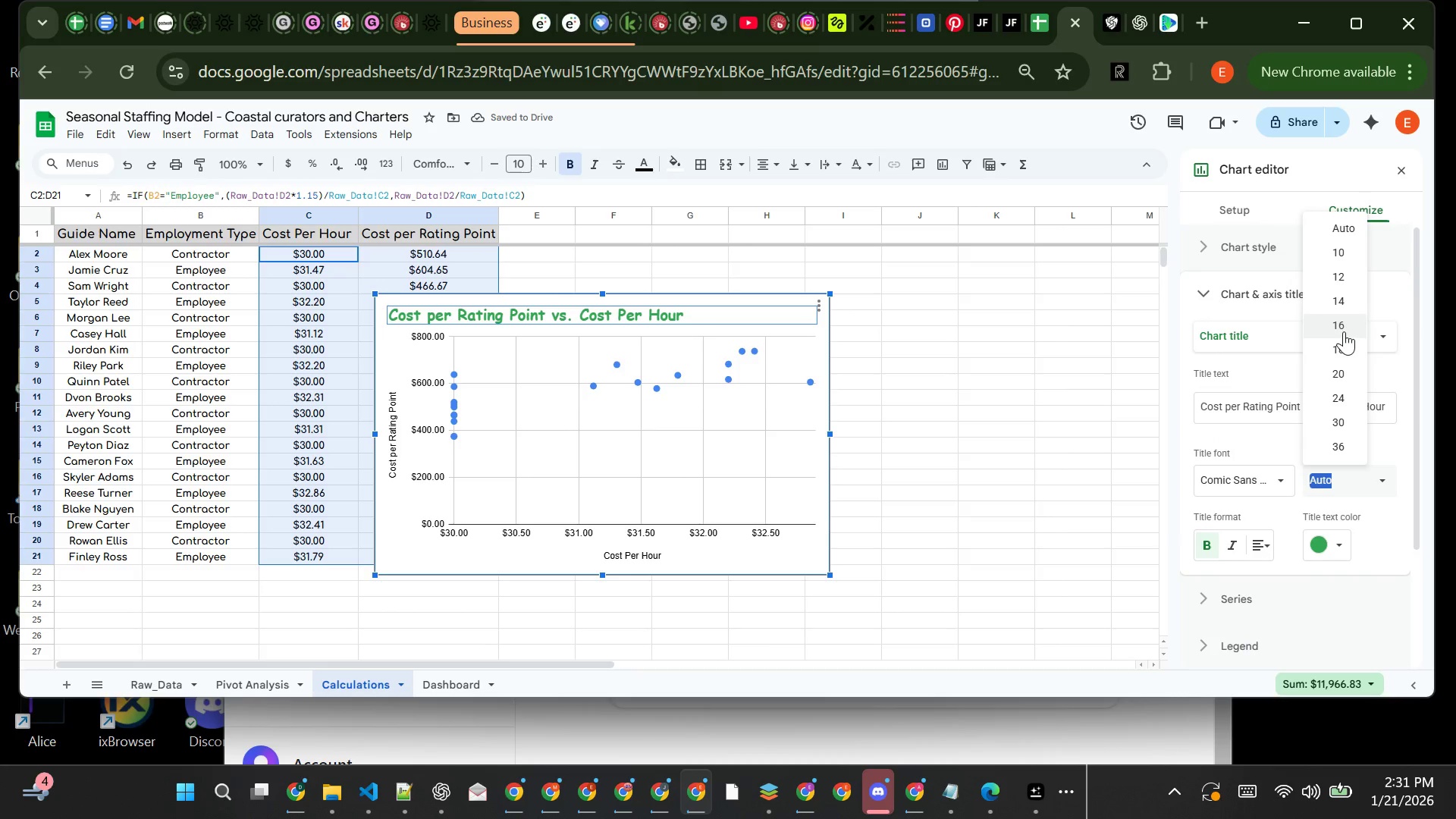 
left_click([1344, 331])
 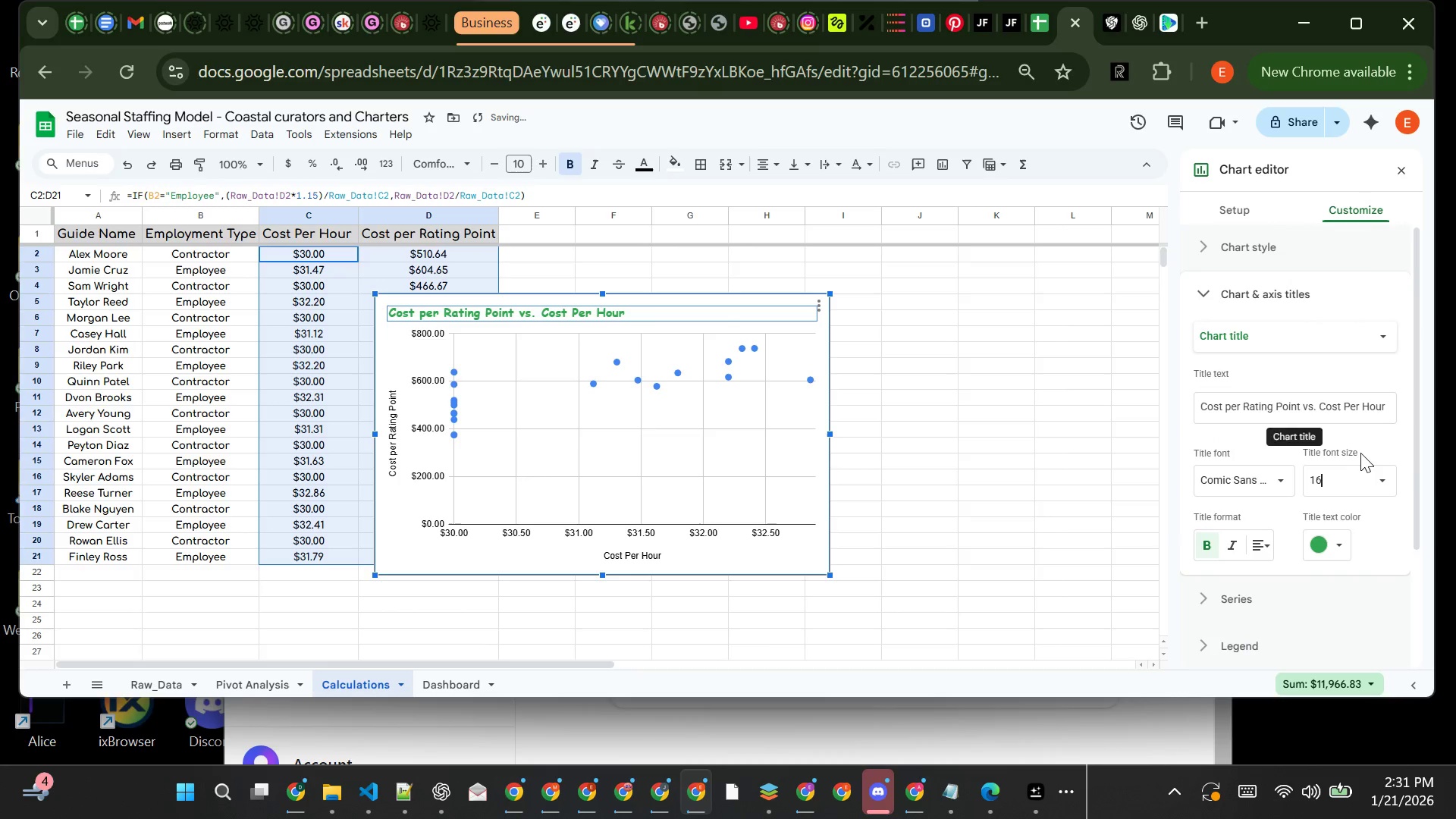 
left_click([1358, 473])
 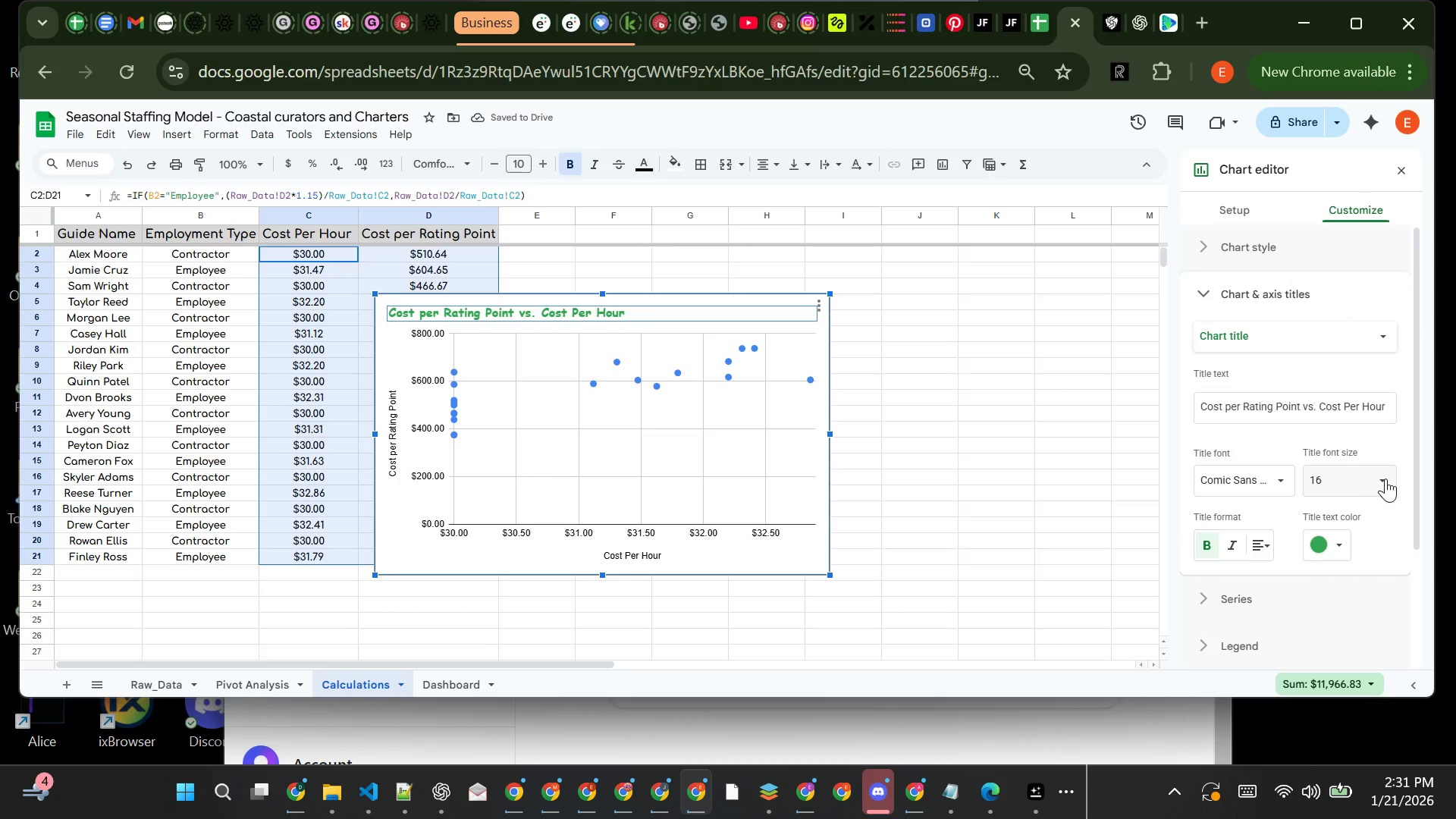 
left_click([1385, 479])
 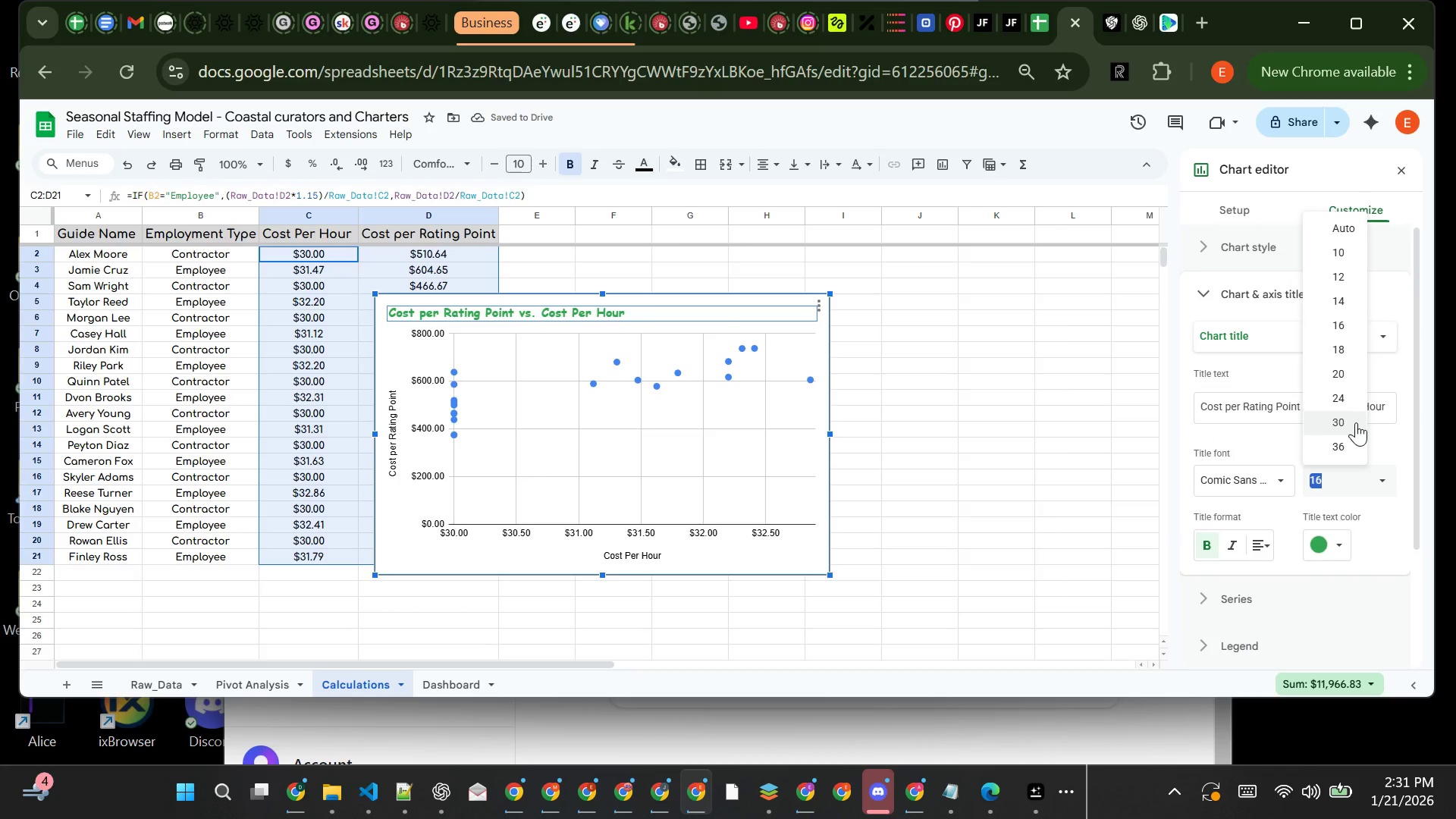 
left_click([1356, 422])
 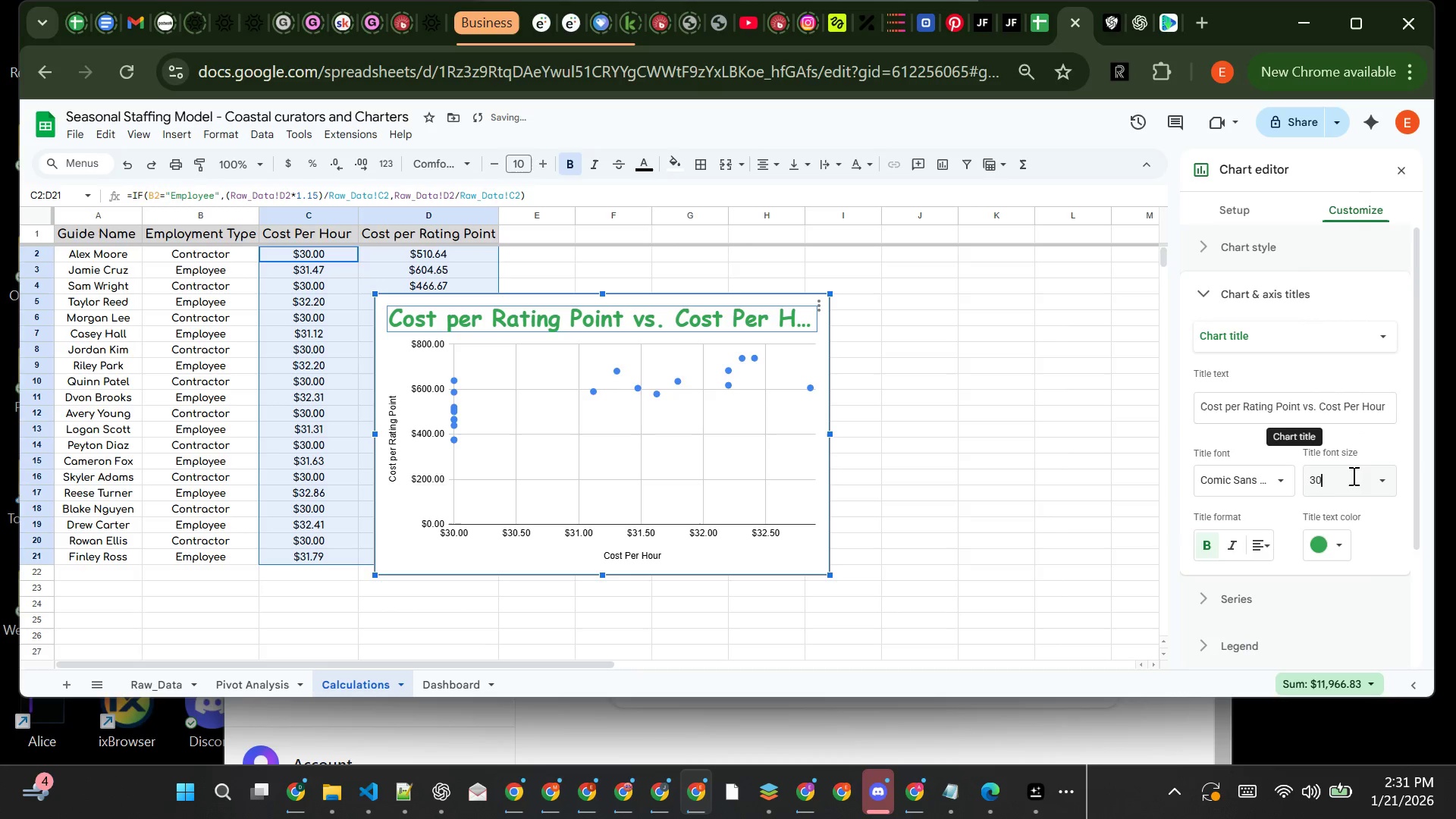 
left_click([1363, 485])
 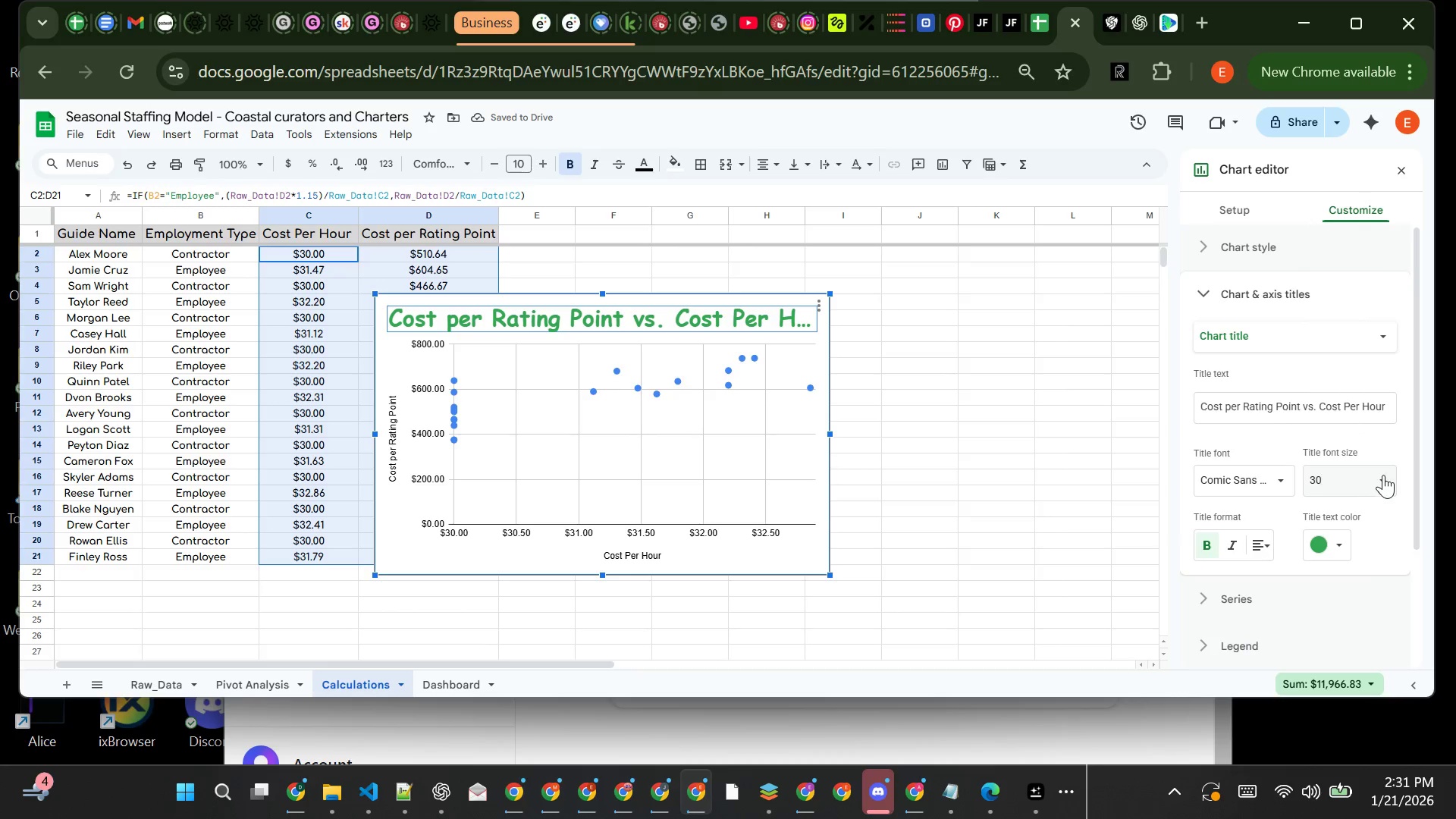 
left_click([1384, 475])
 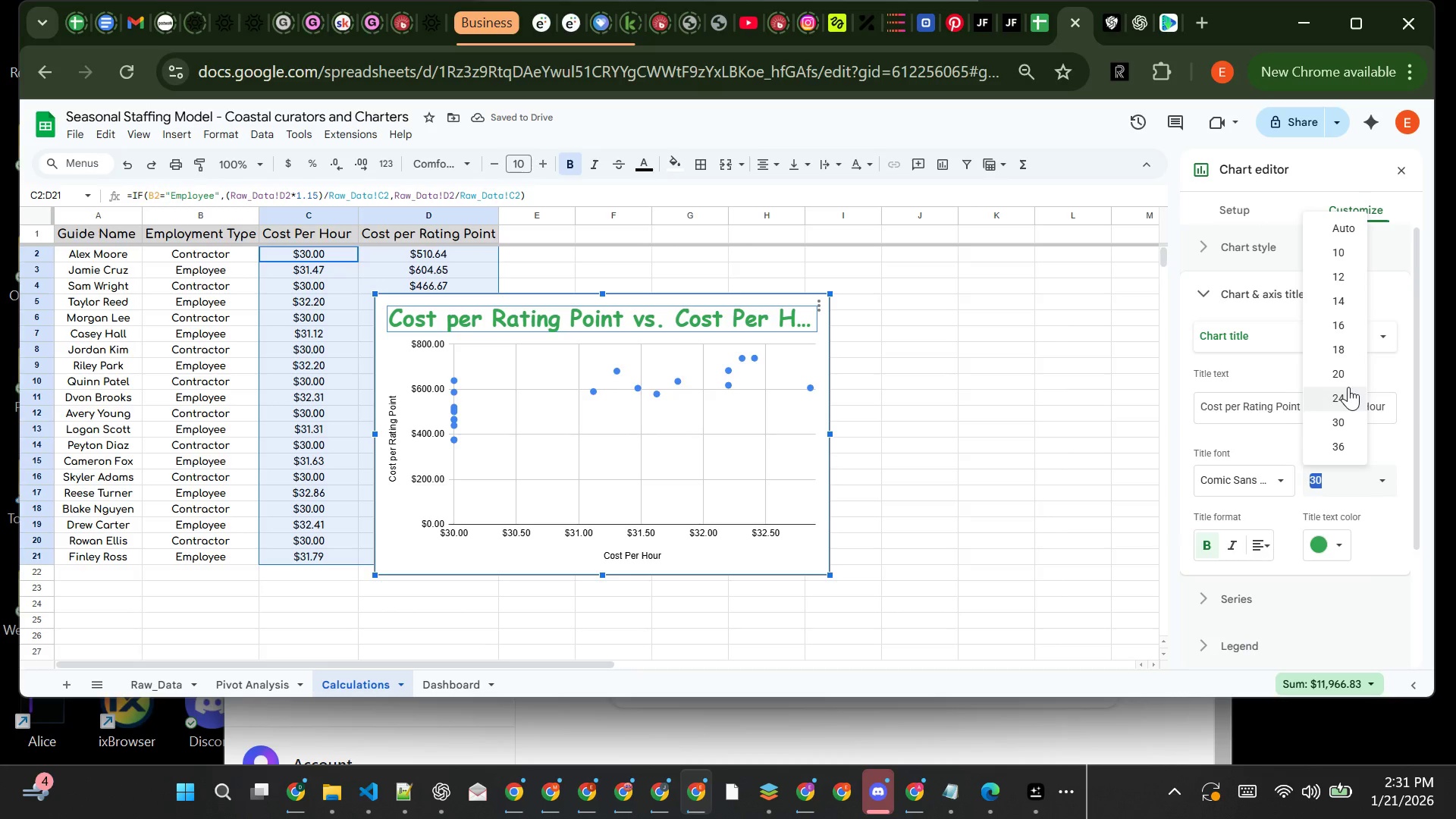 
left_click([1348, 387])
 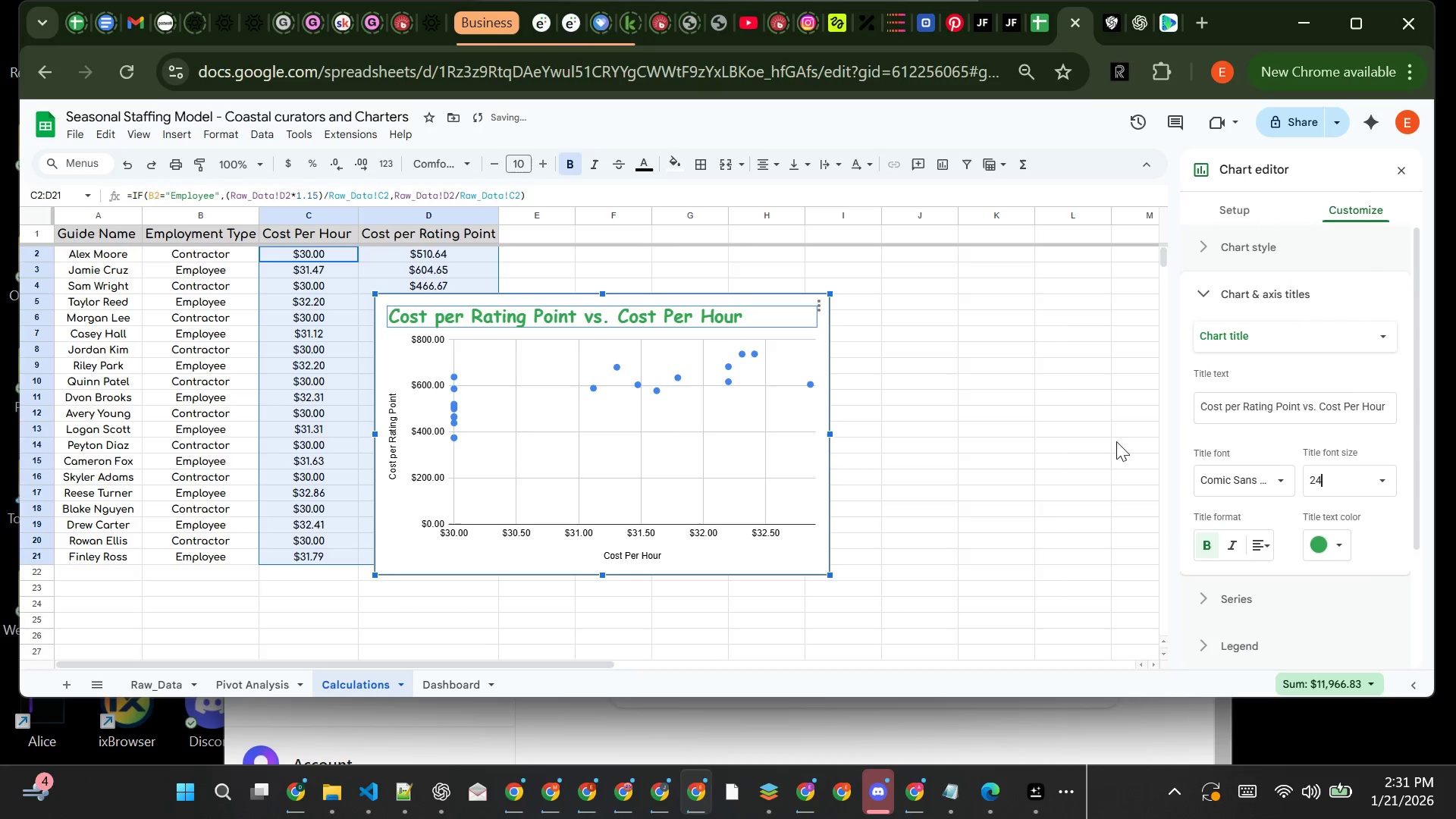 
left_click([1105, 441])
 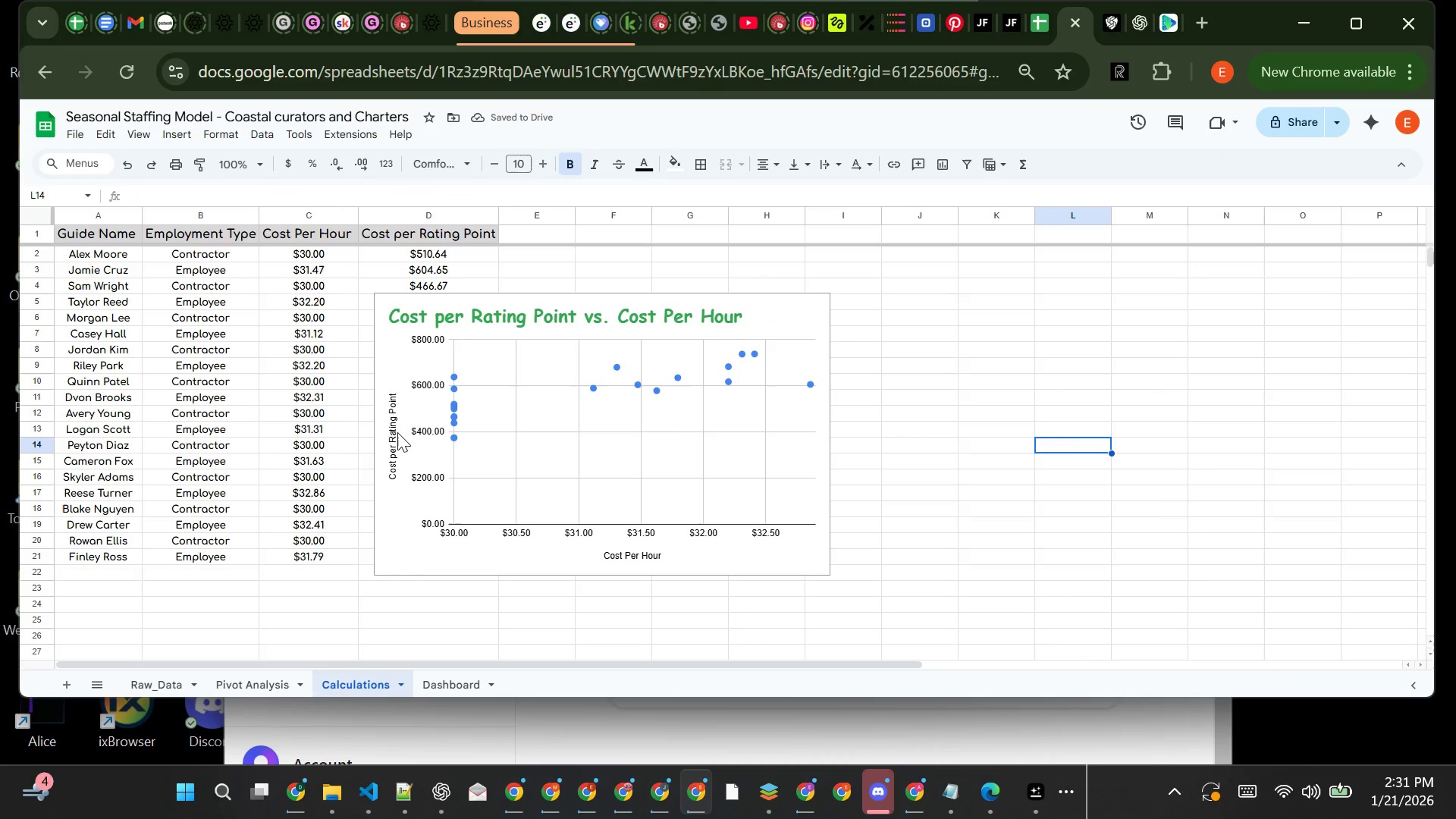 
left_click([394, 428])
 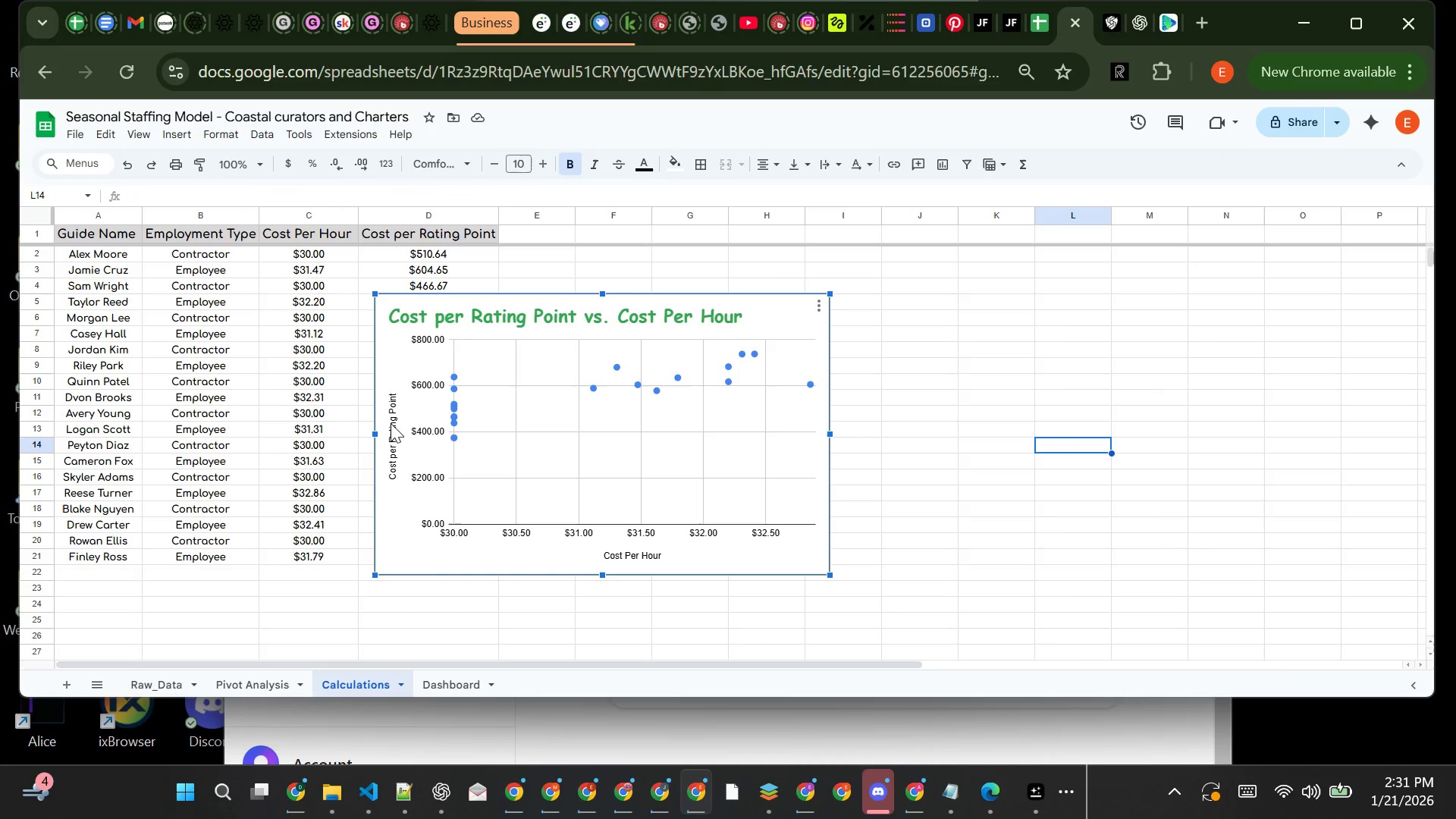 
left_click([389, 425])
 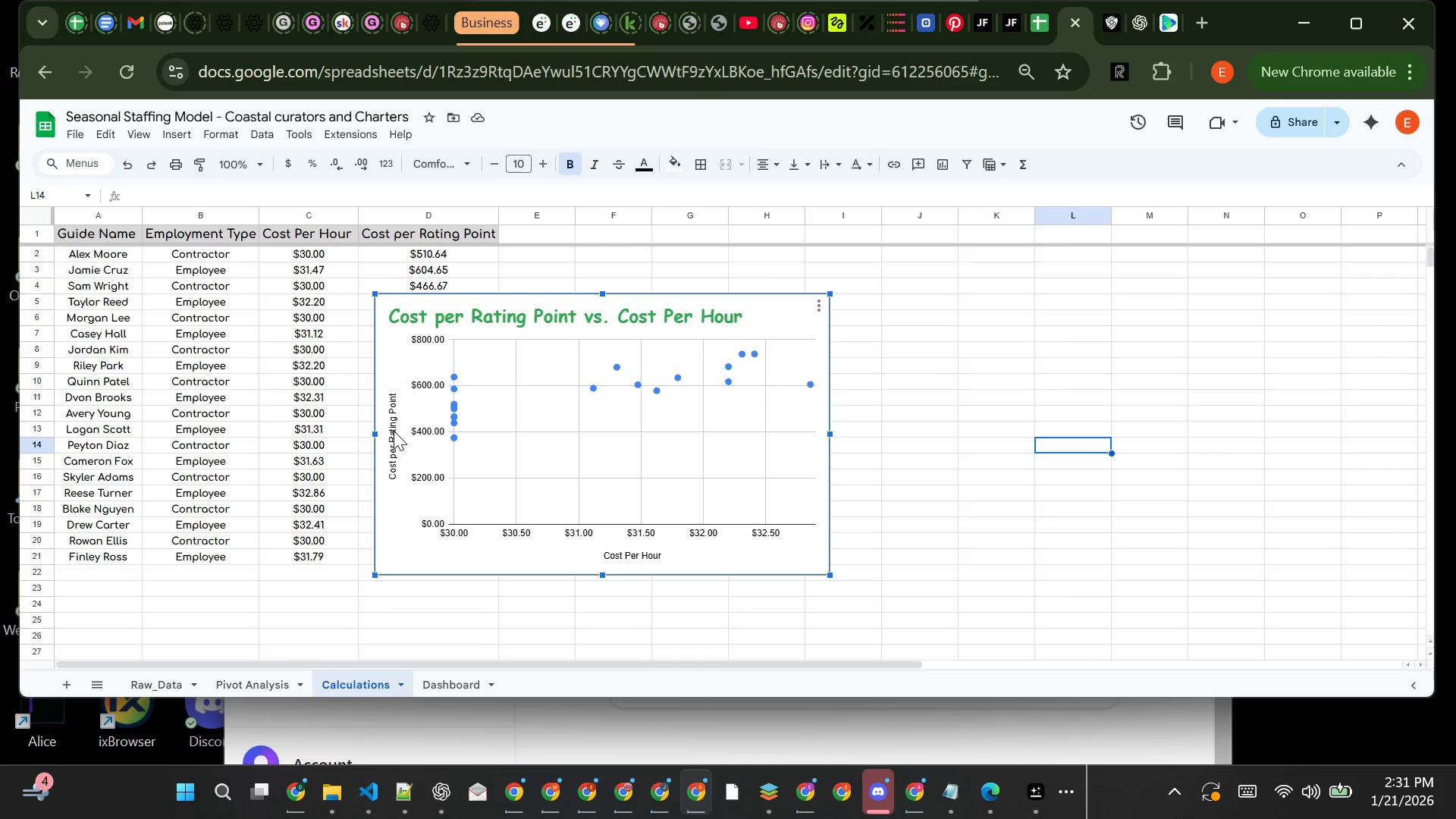 
left_click([395, 431])
 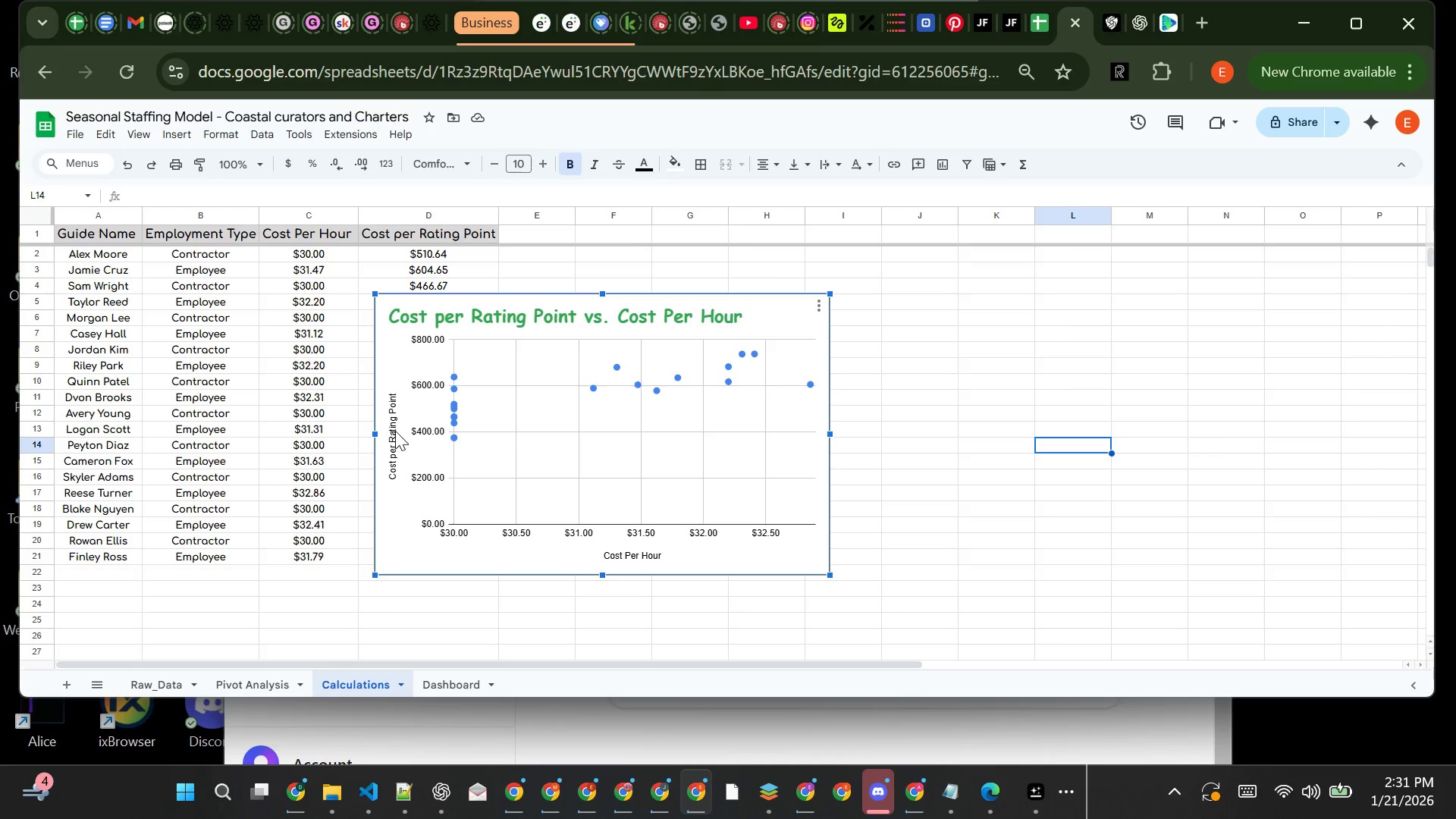 
left_click([395, 431])
 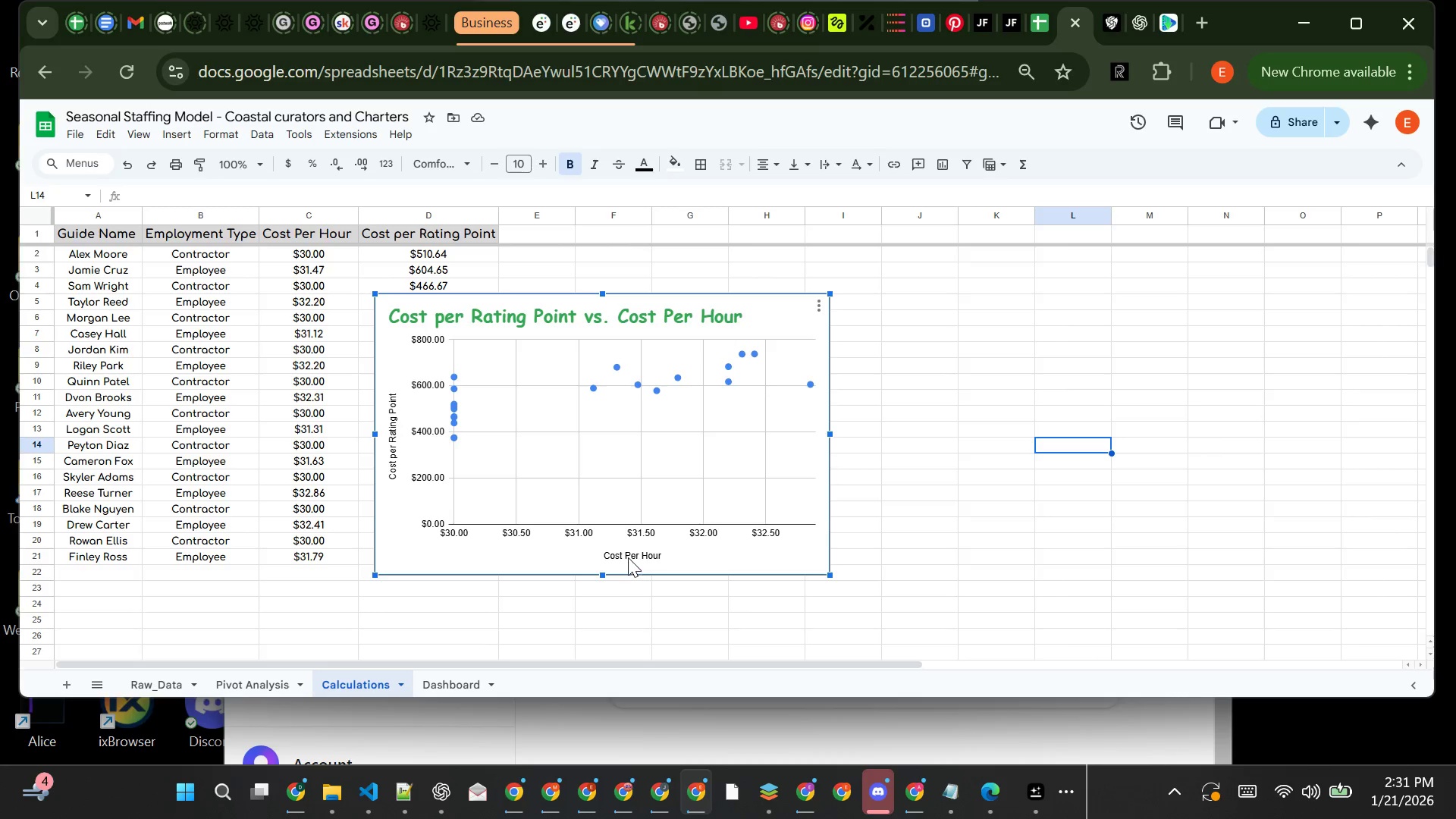 
left_click([631, 550])
 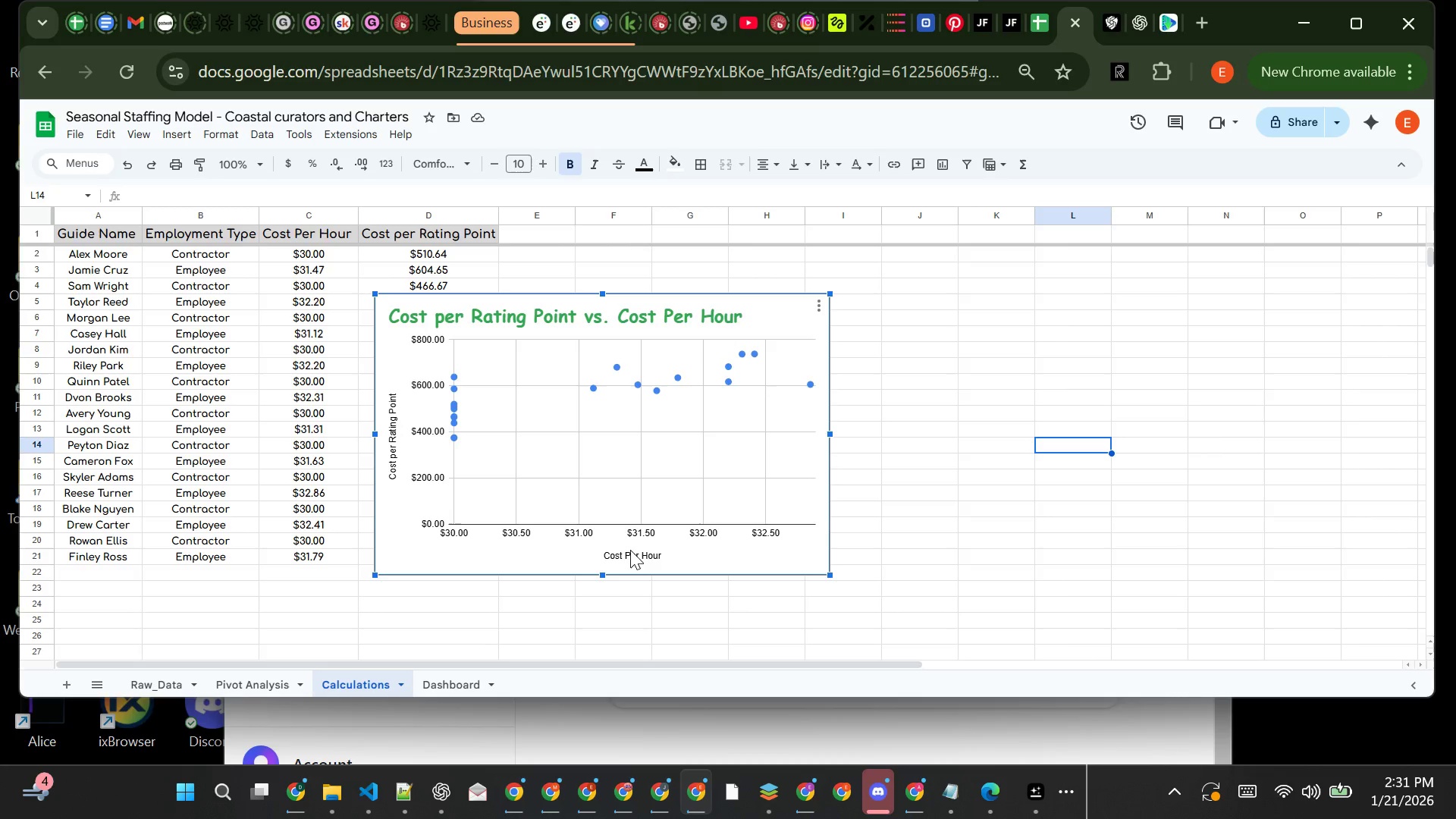 
left_click([630, 550])
 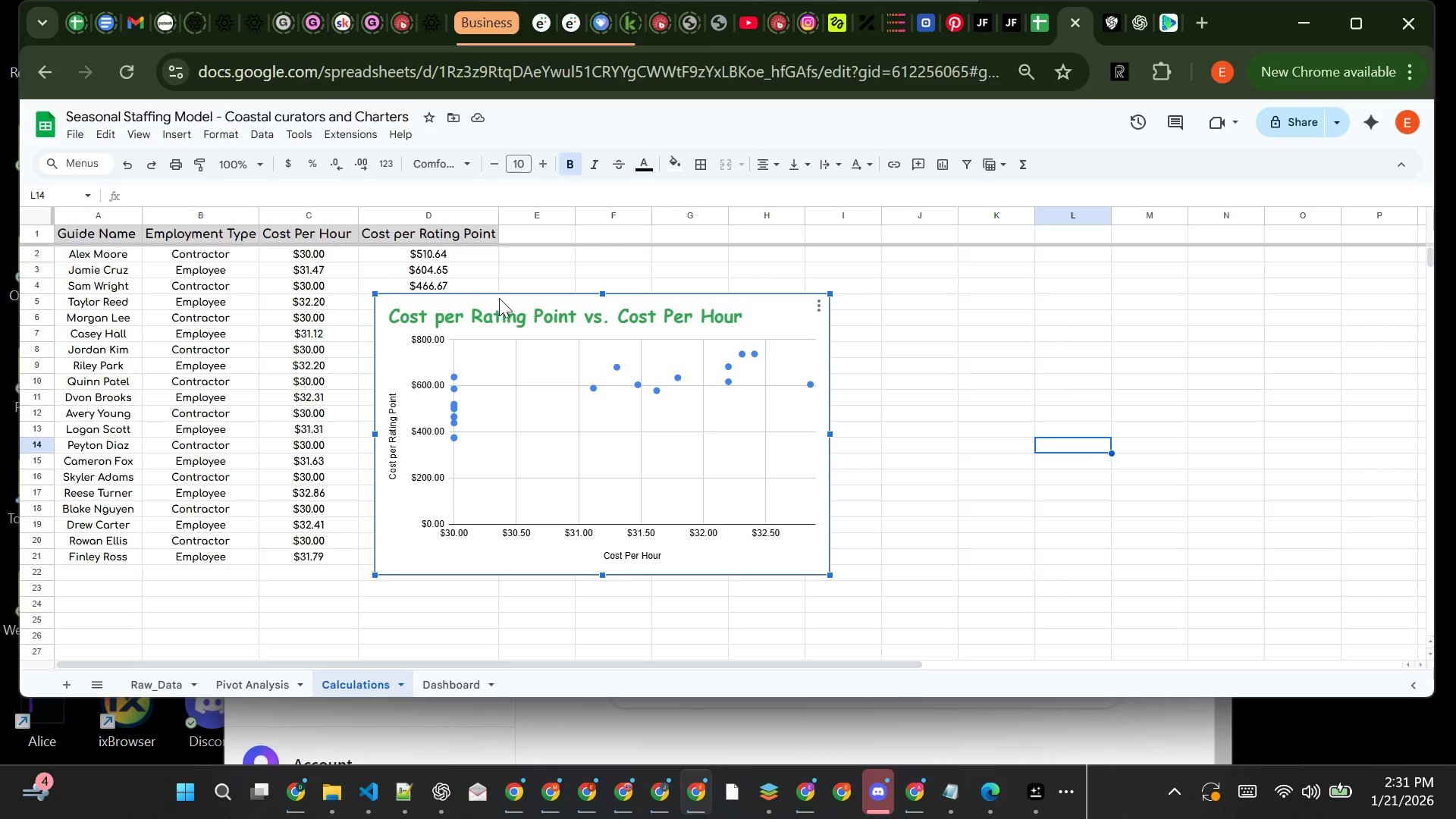 
left_click([502, 306])
 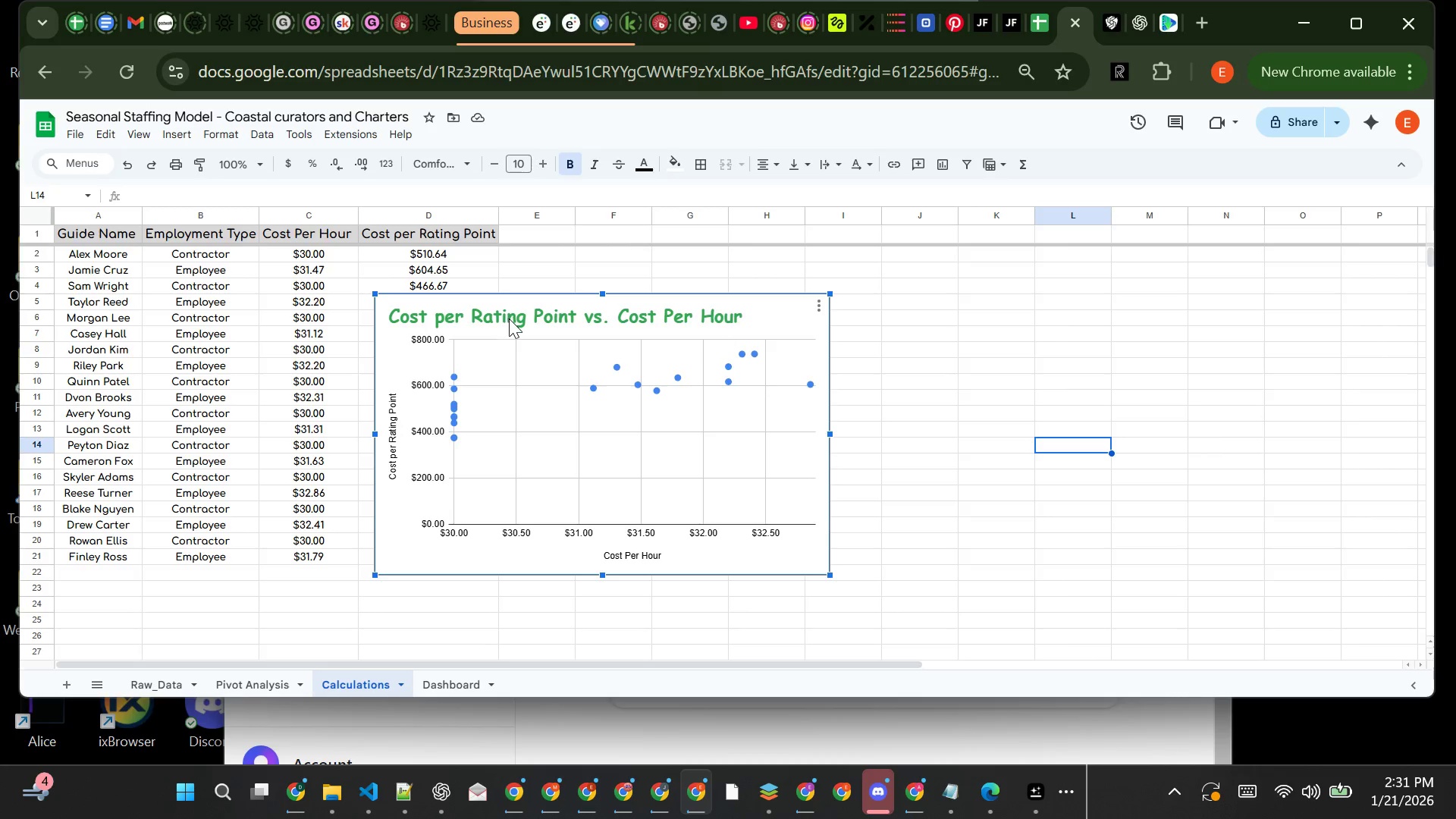 
left_click([509, 318])
 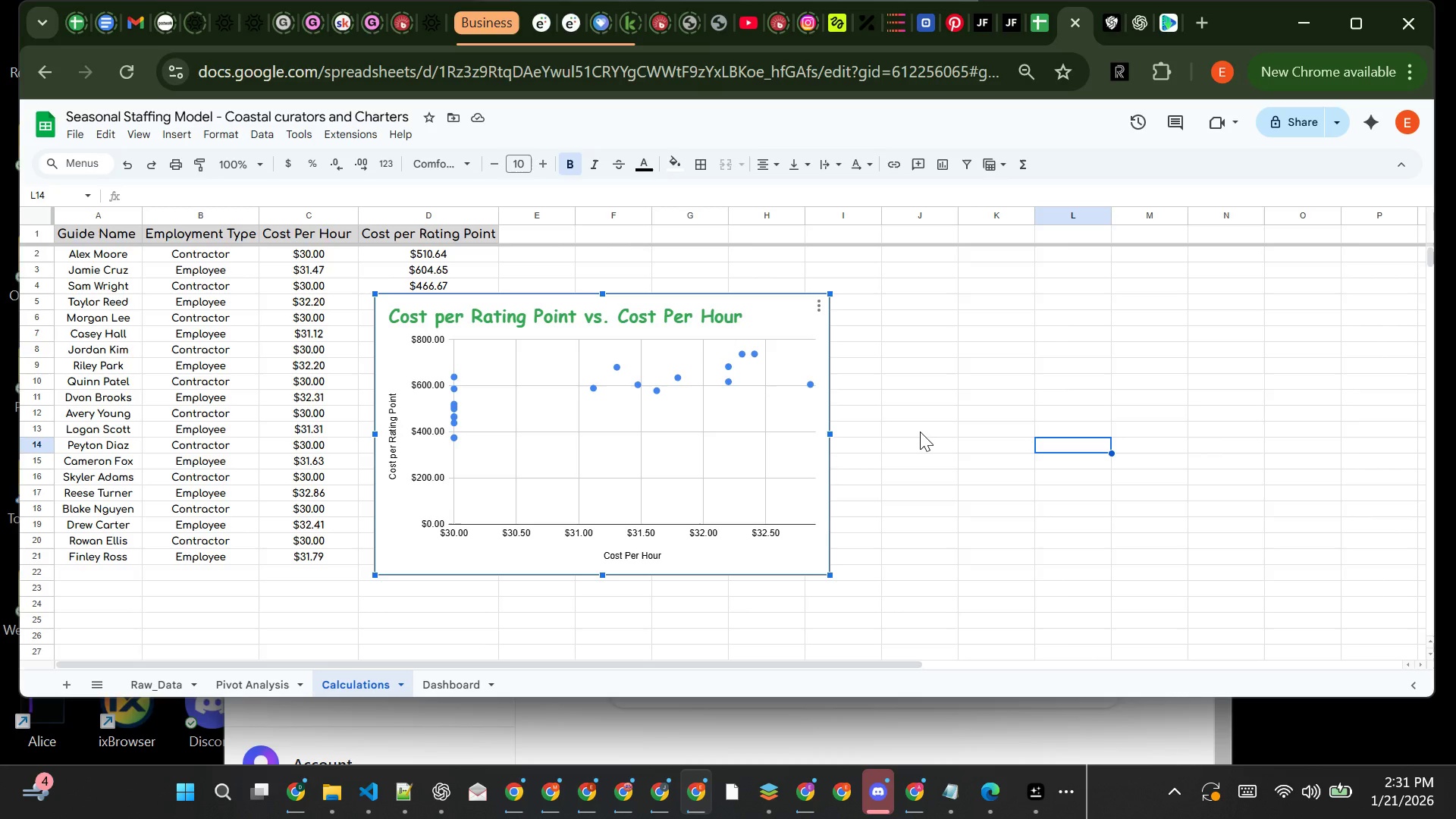 
left_click([920, 431])
 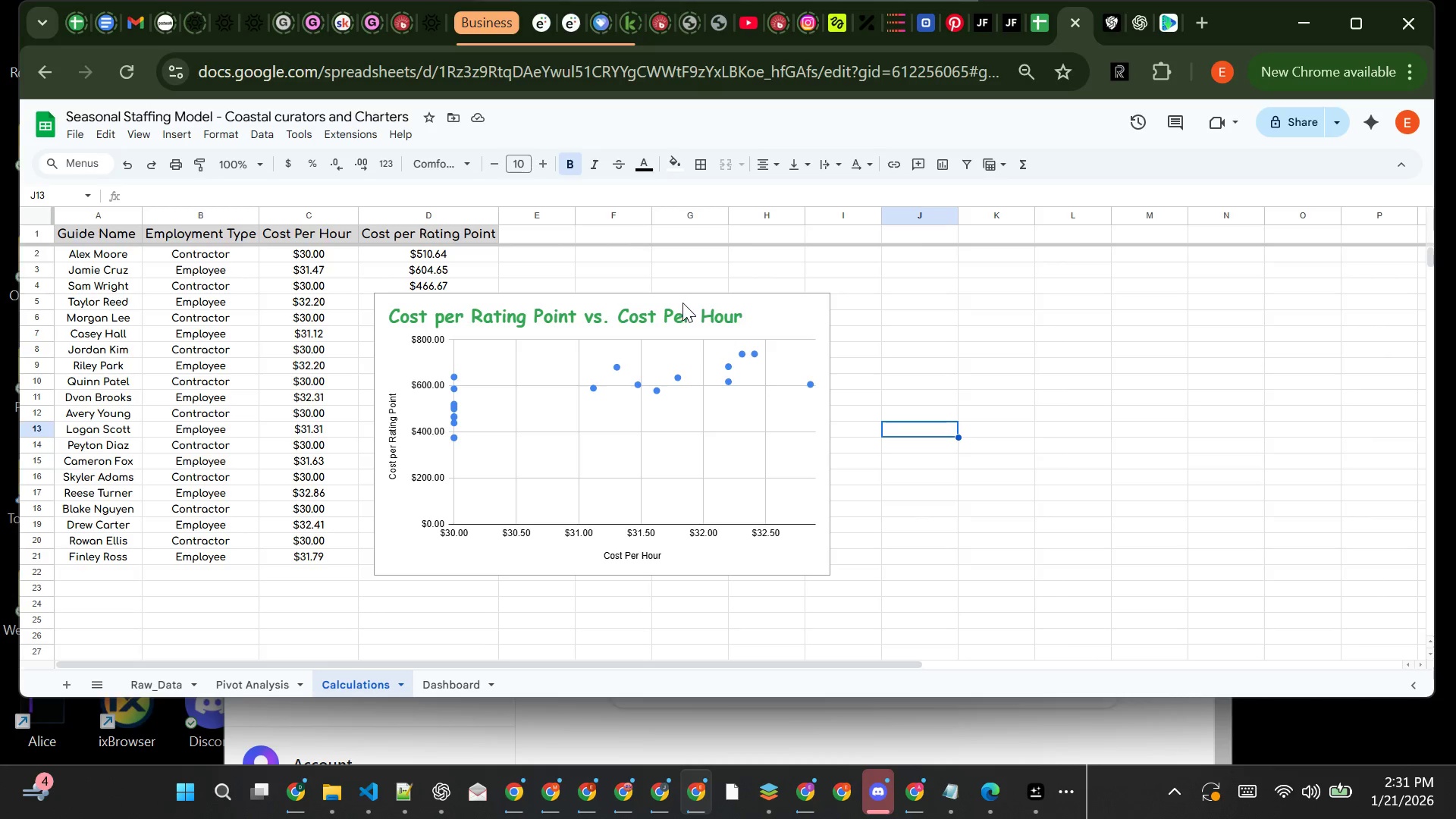 
left_click([677, 314])
 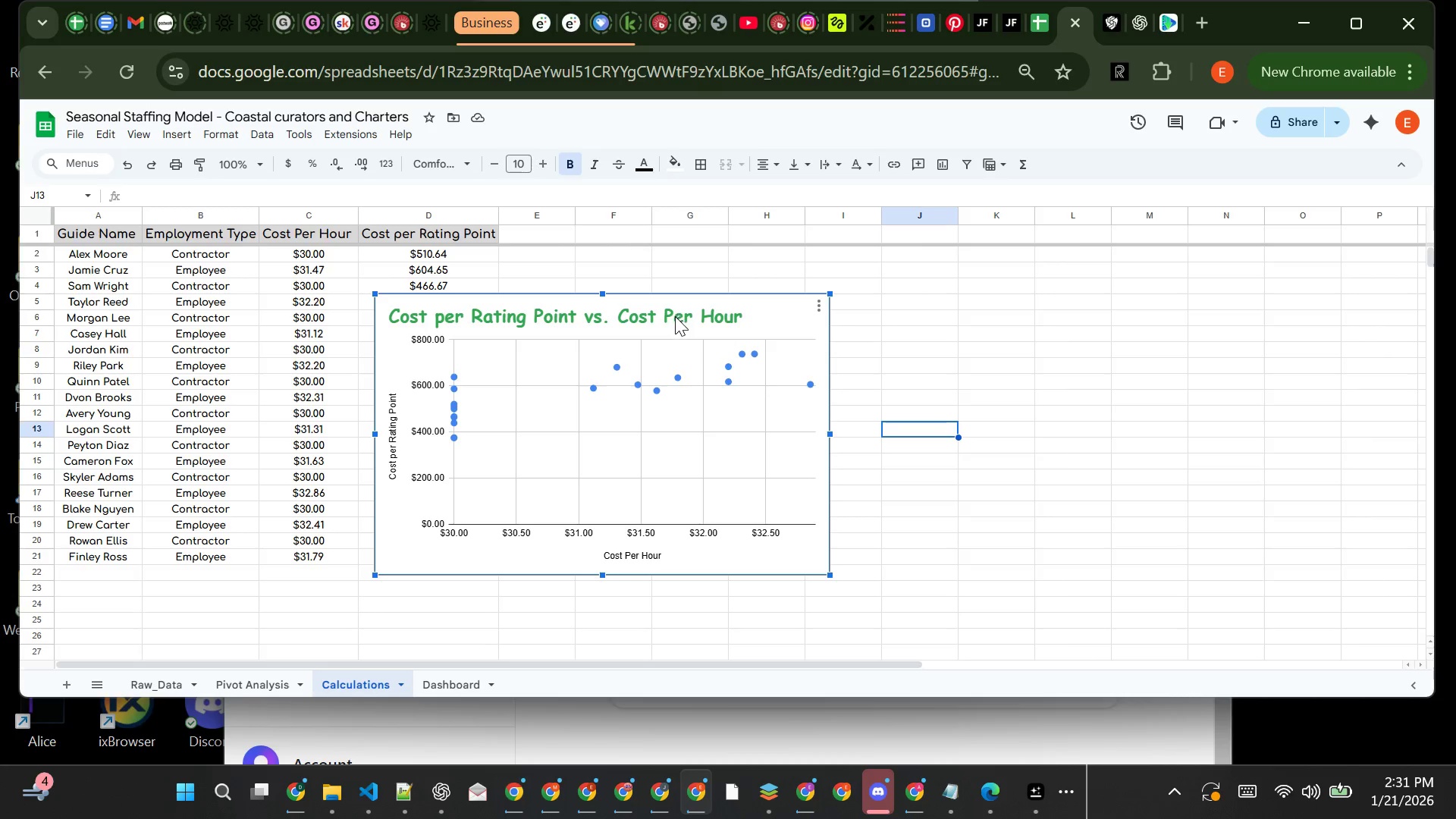 
left_click([675, 316])
 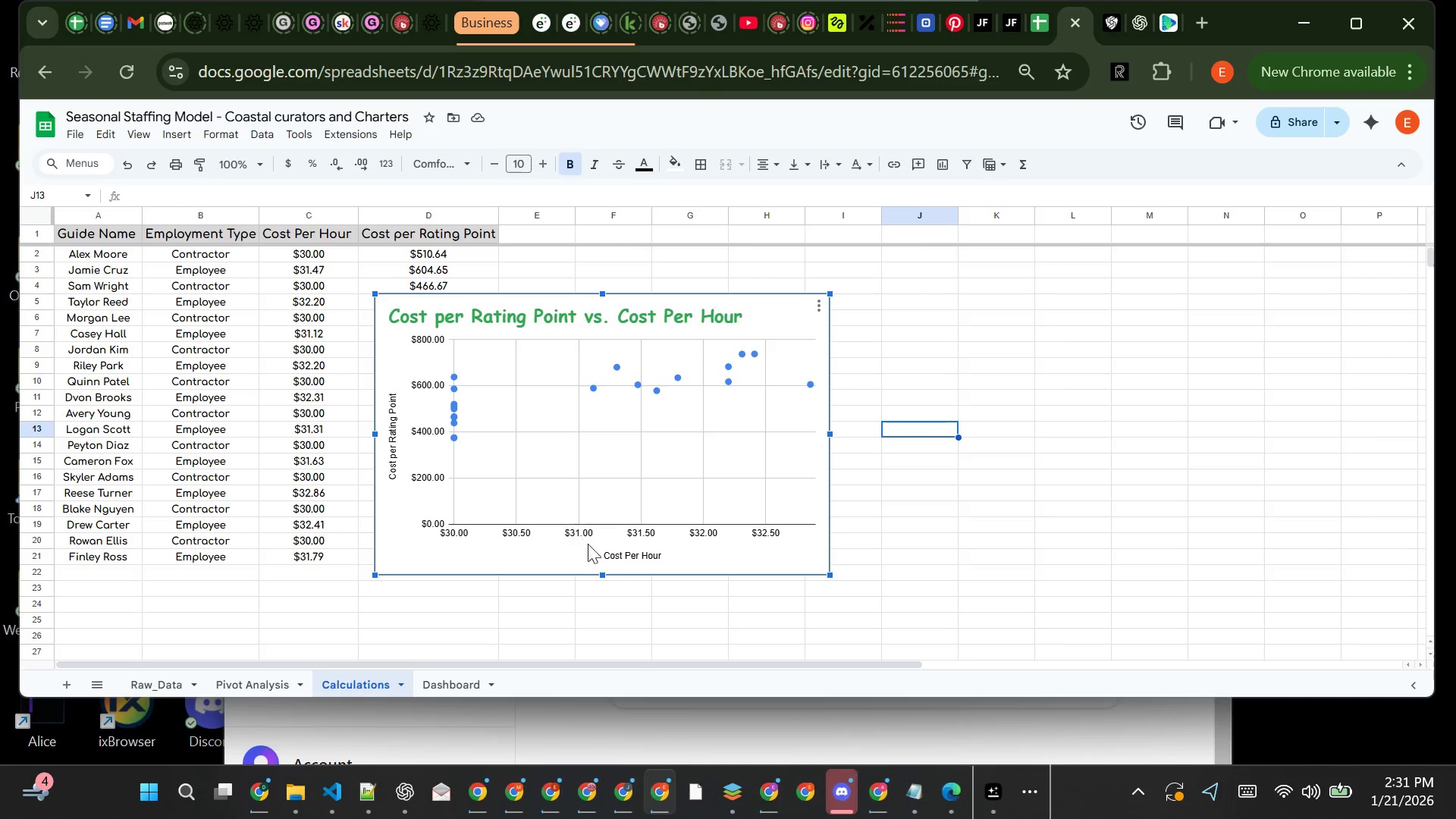 
left_click([612, 557])
 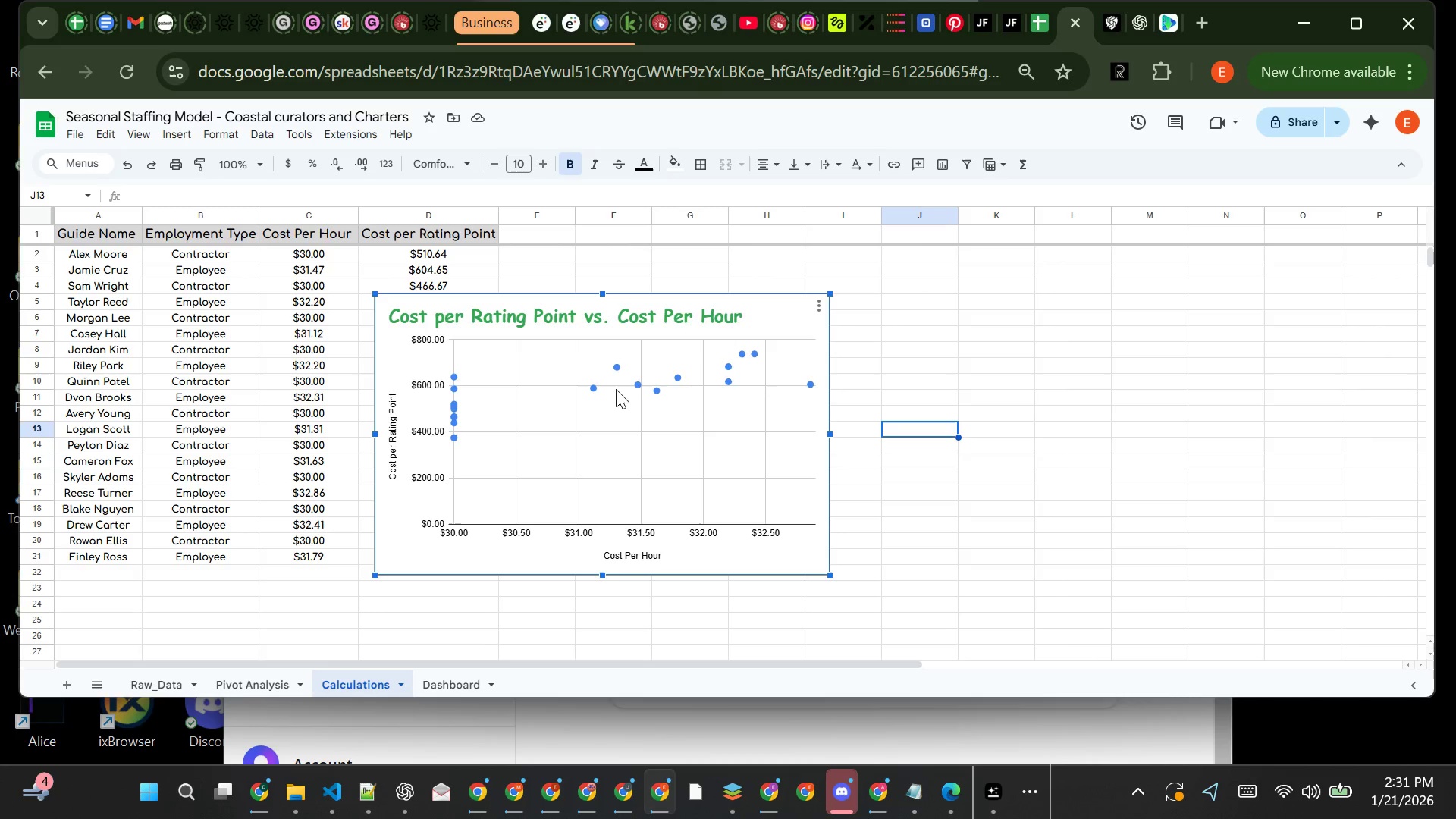 
left_click_drag(start_coordinate=[616, 389], to_coordinate=[714, 406])
 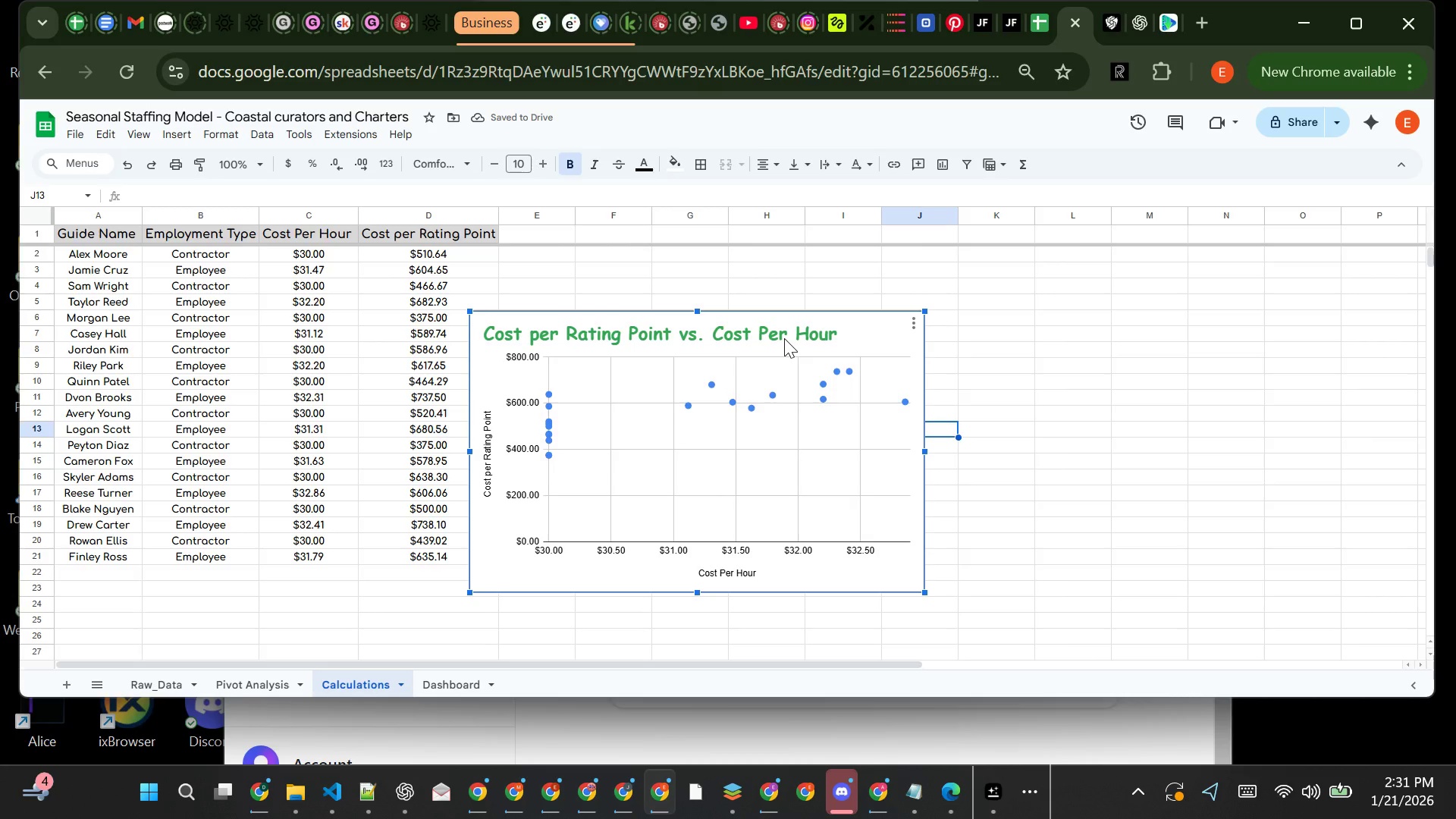 
hold_key(key=ControlLeft, duration=0.59)
 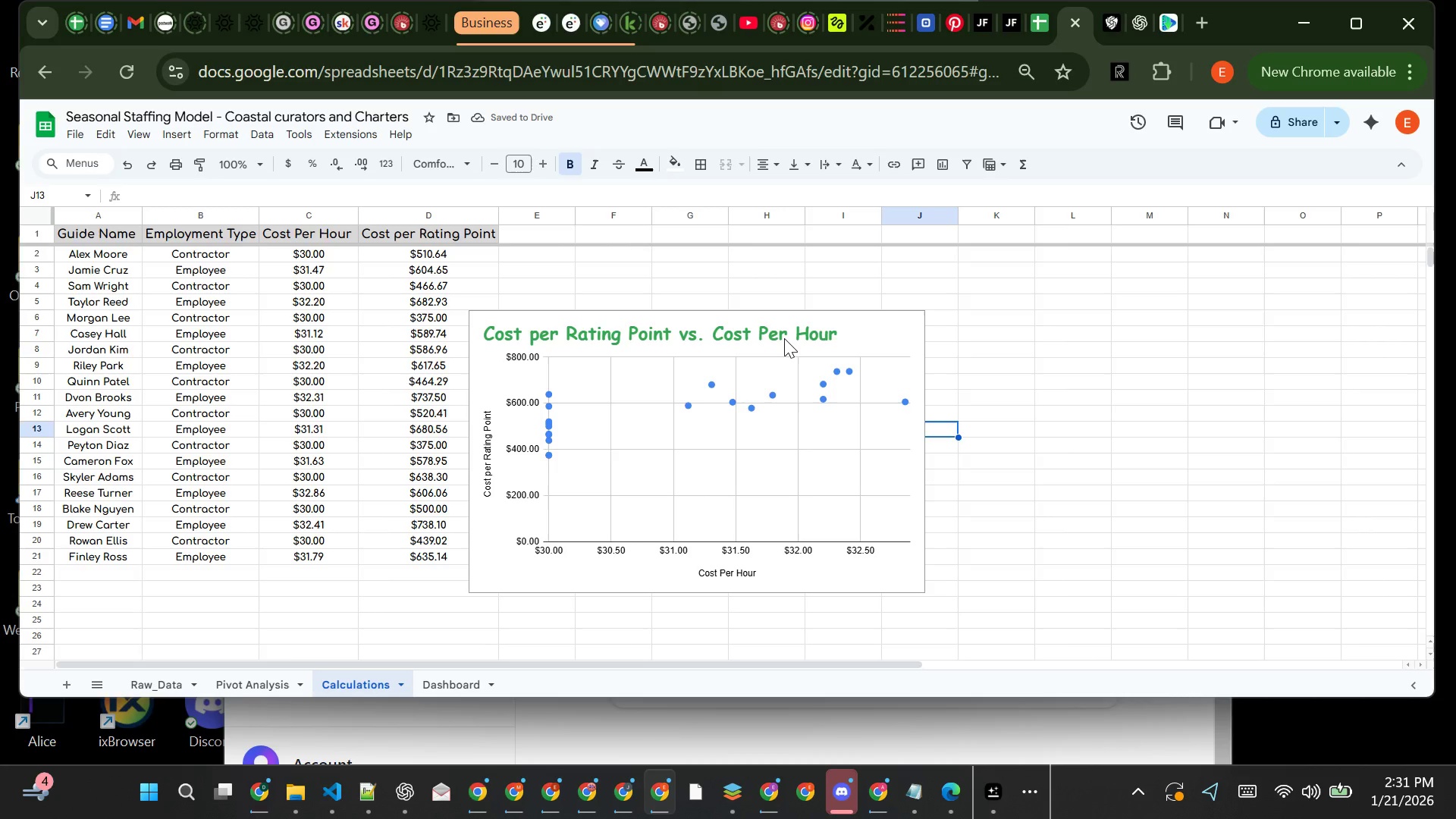 
hold_key(key=X, duration=0.31)
 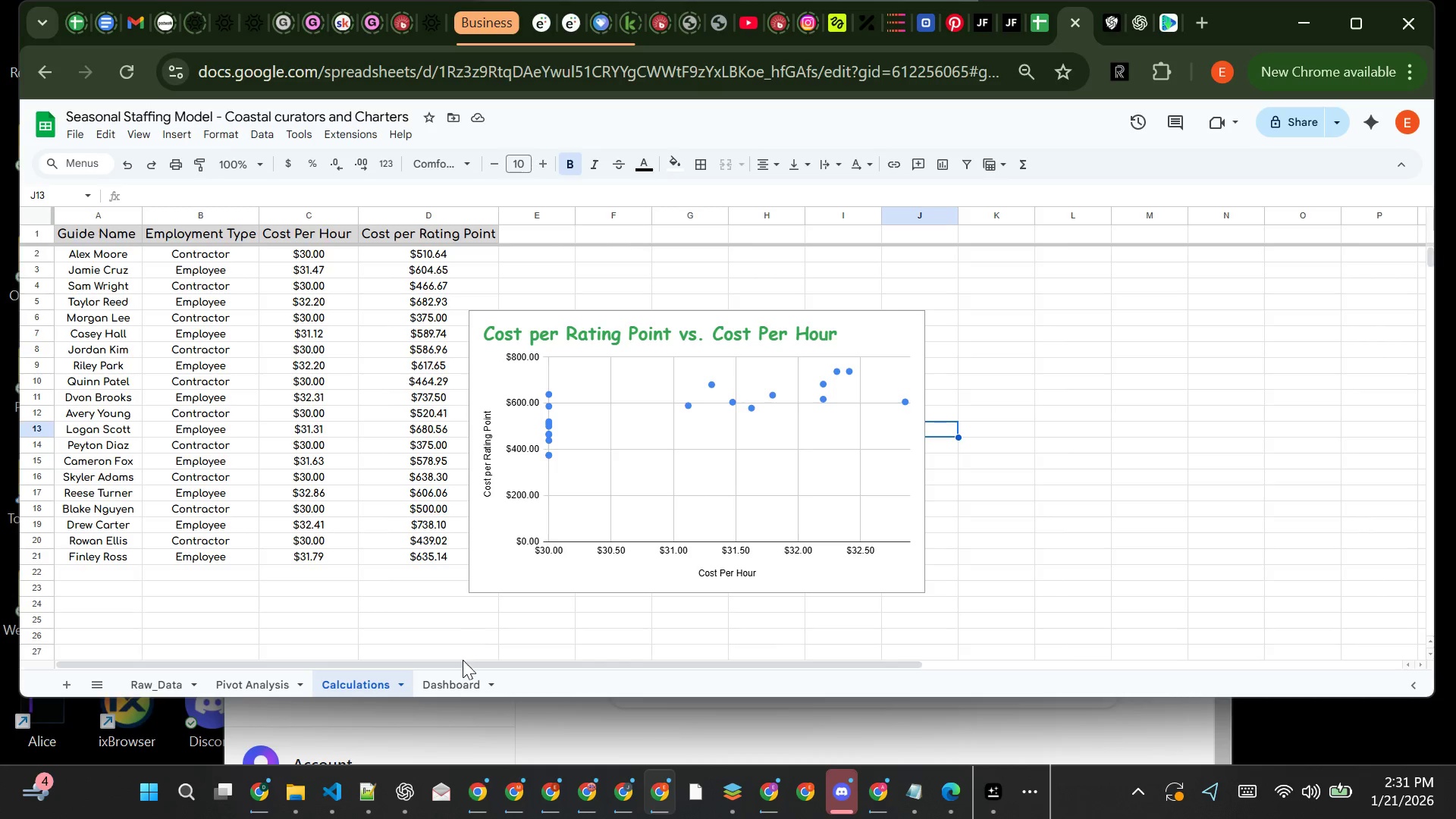 
left_click([456, 673])
 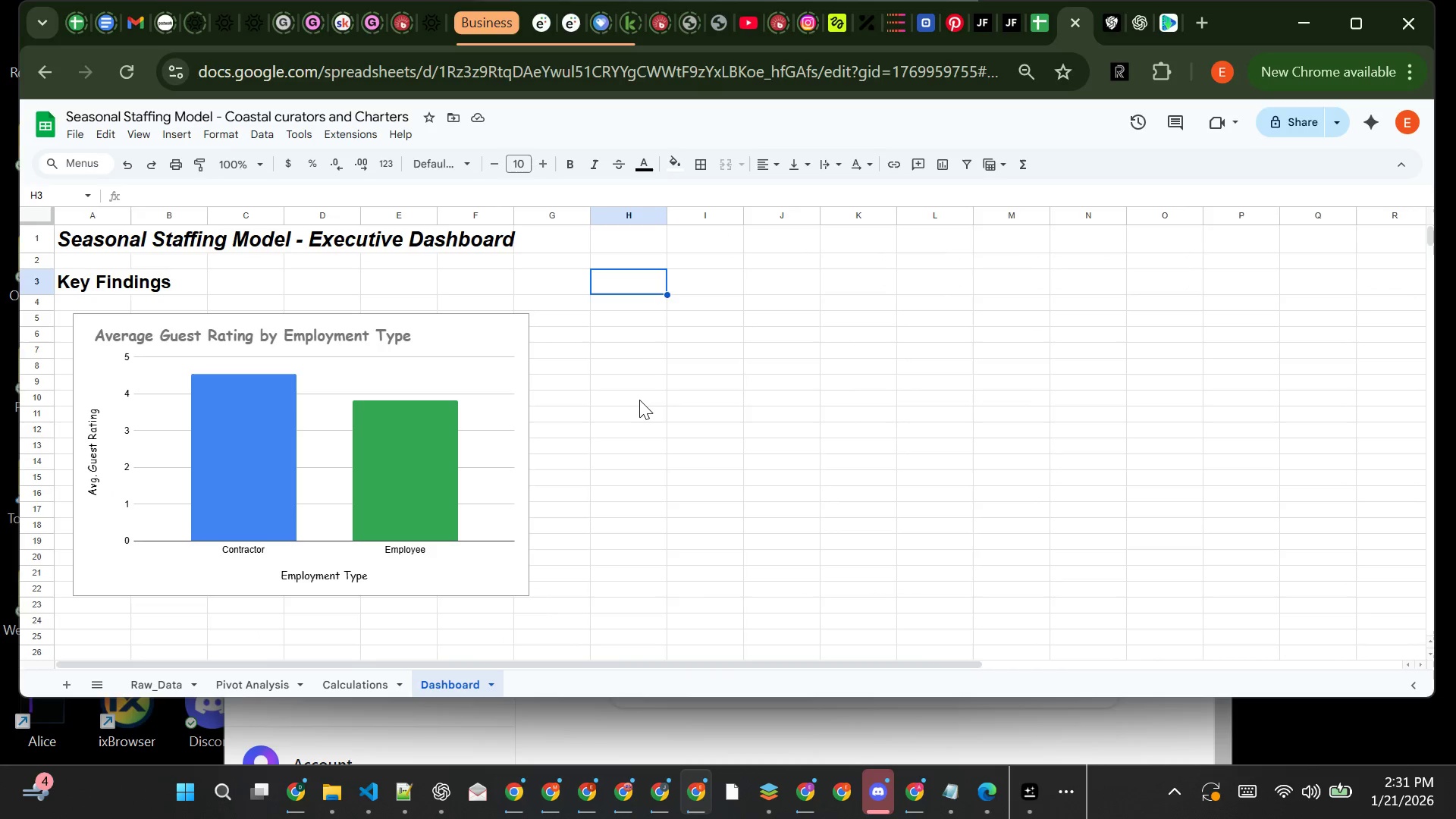 
left_click([635, 333])
 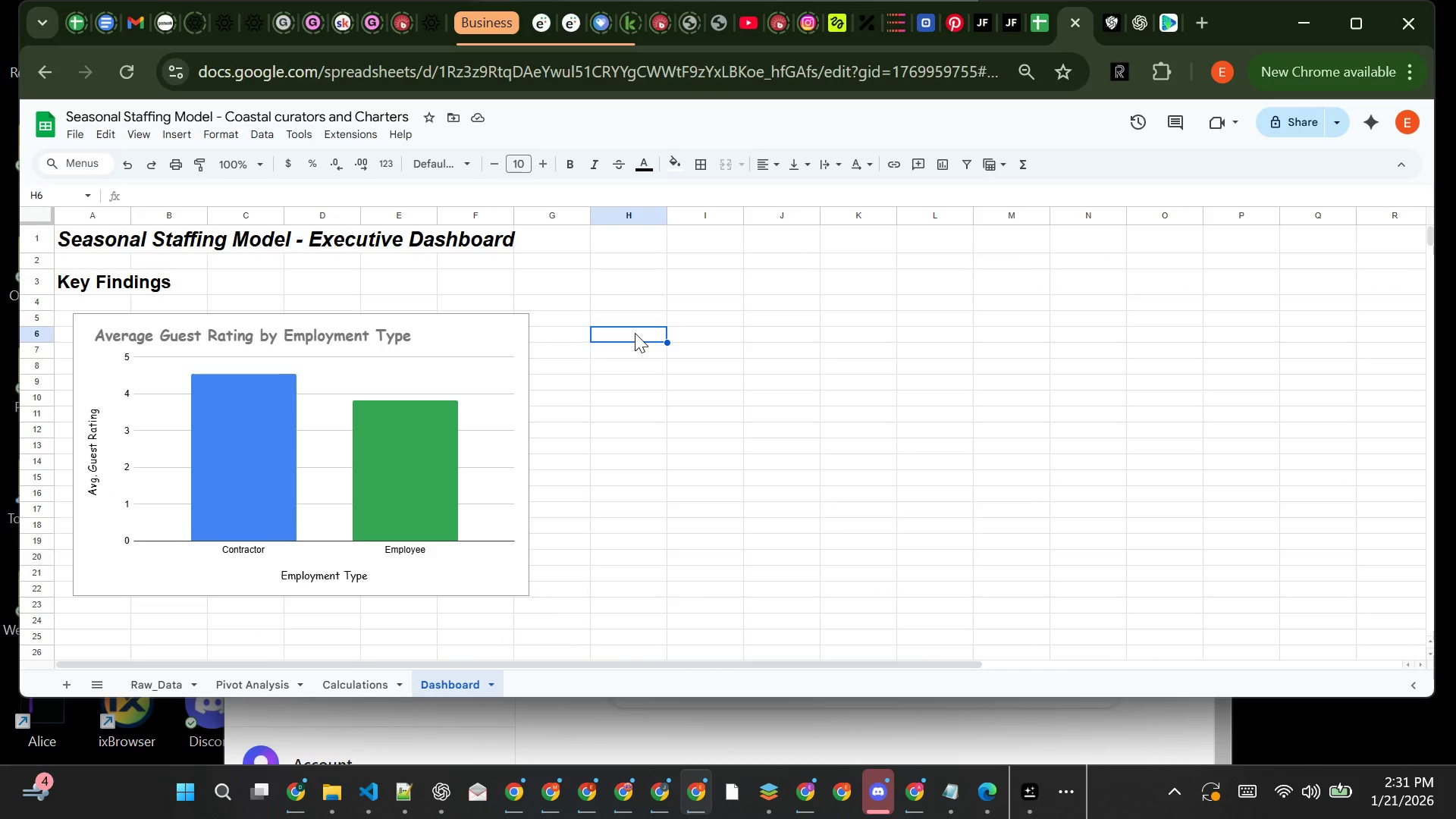 
key(Control+V)
 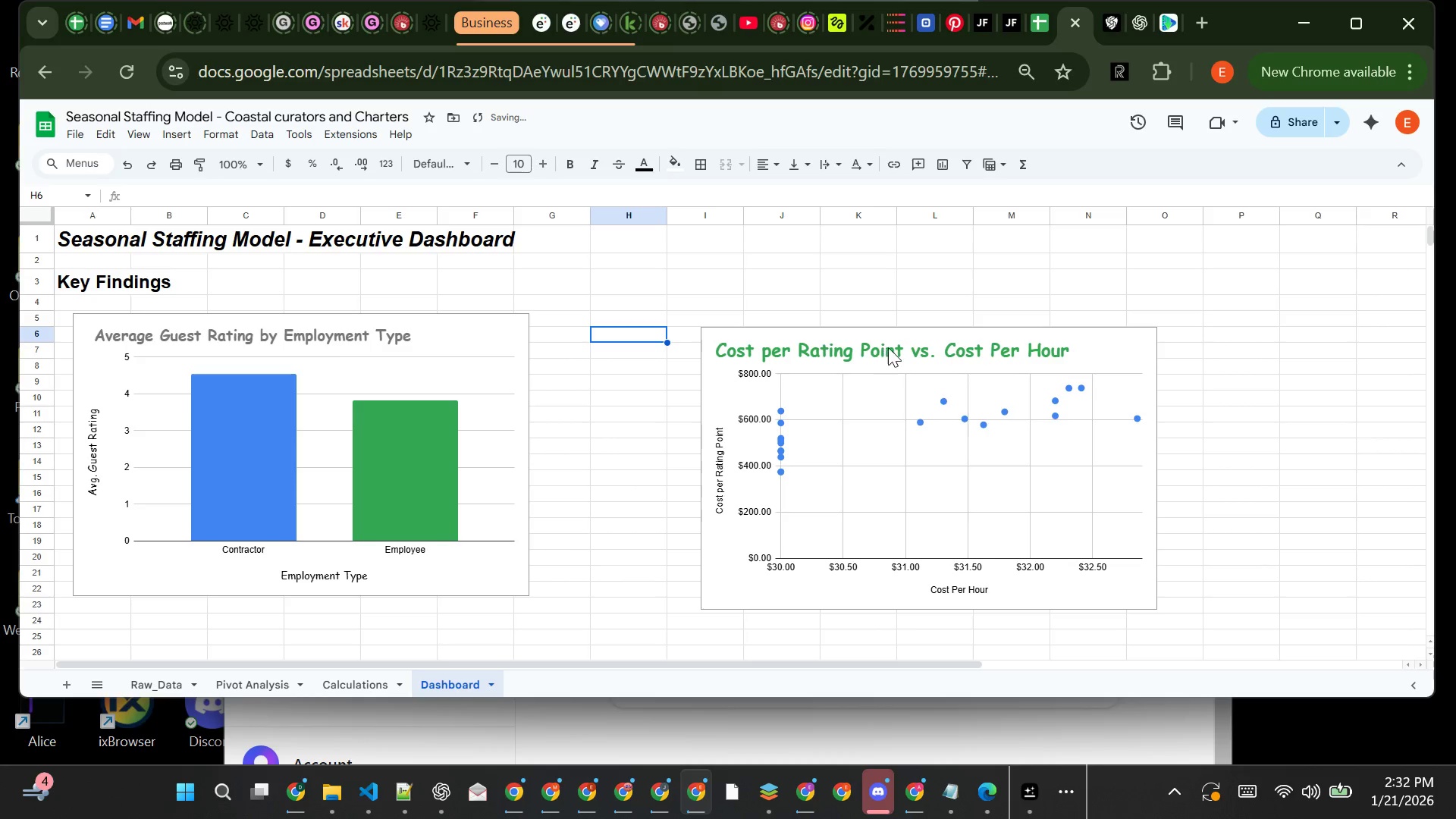 
left_click_drag(start_coordinate=[905, 337], to_coordinate=[813, 320])
 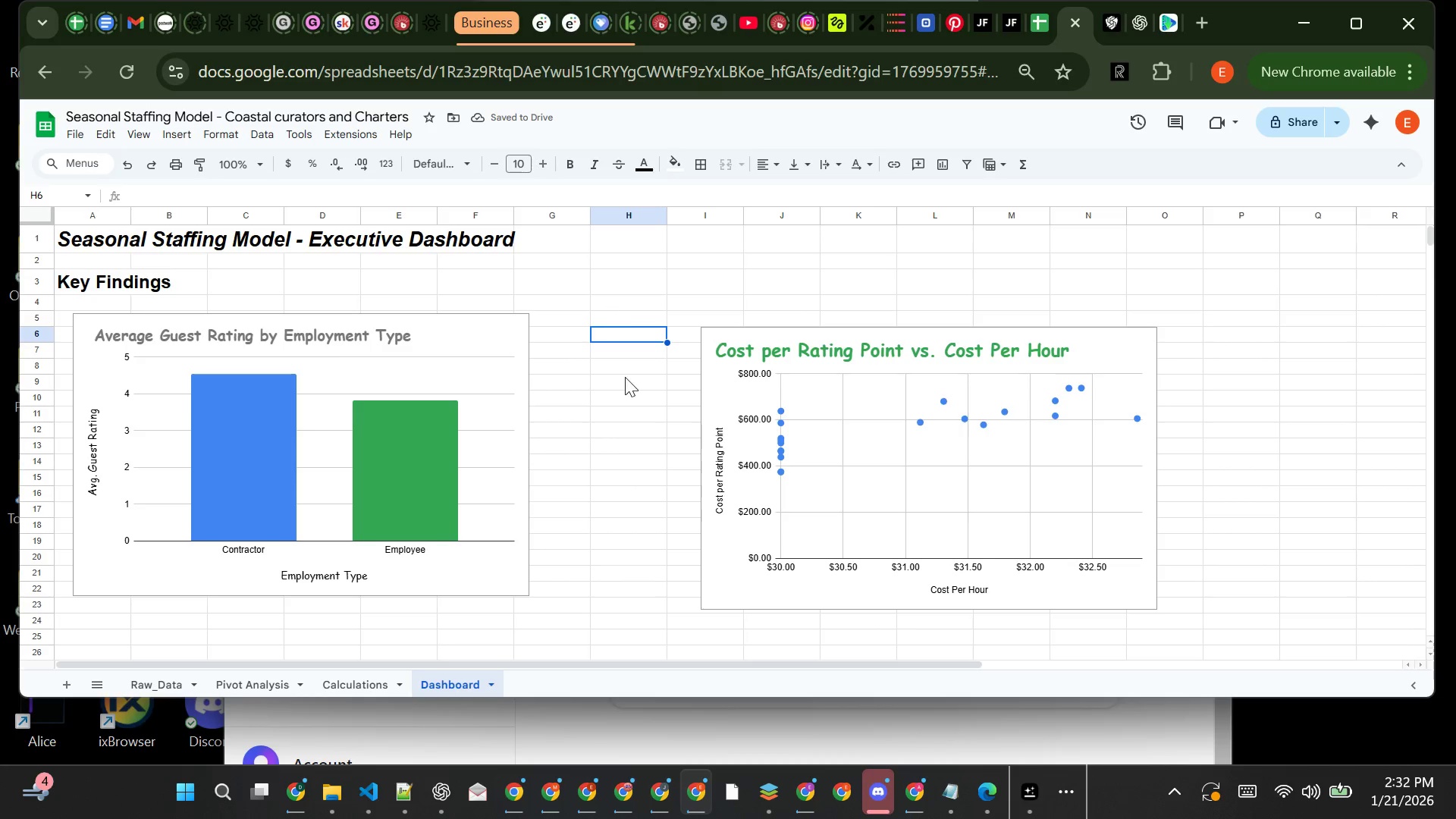 
left_click([625, 377])
 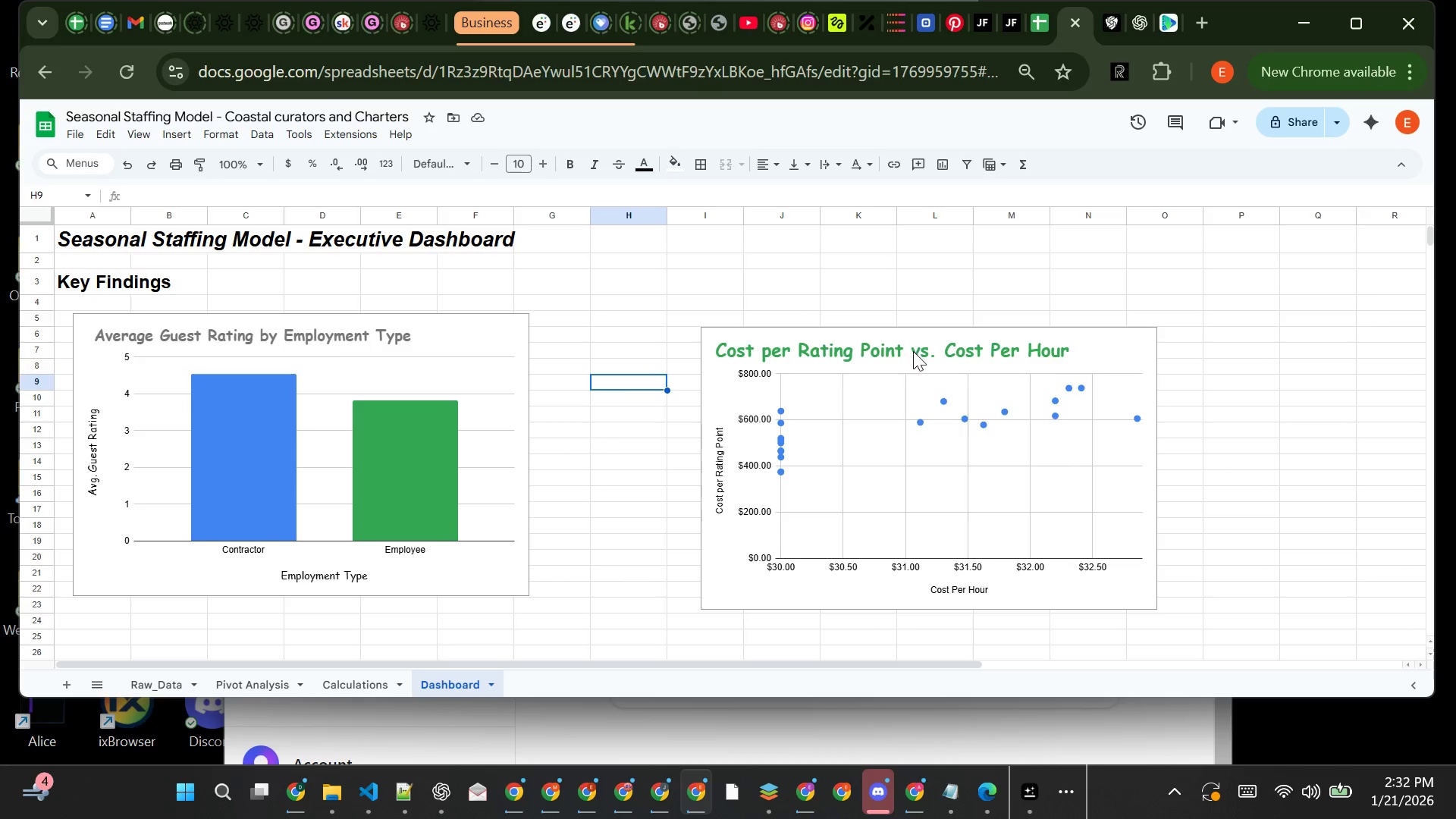 
left_click([920, 350])
 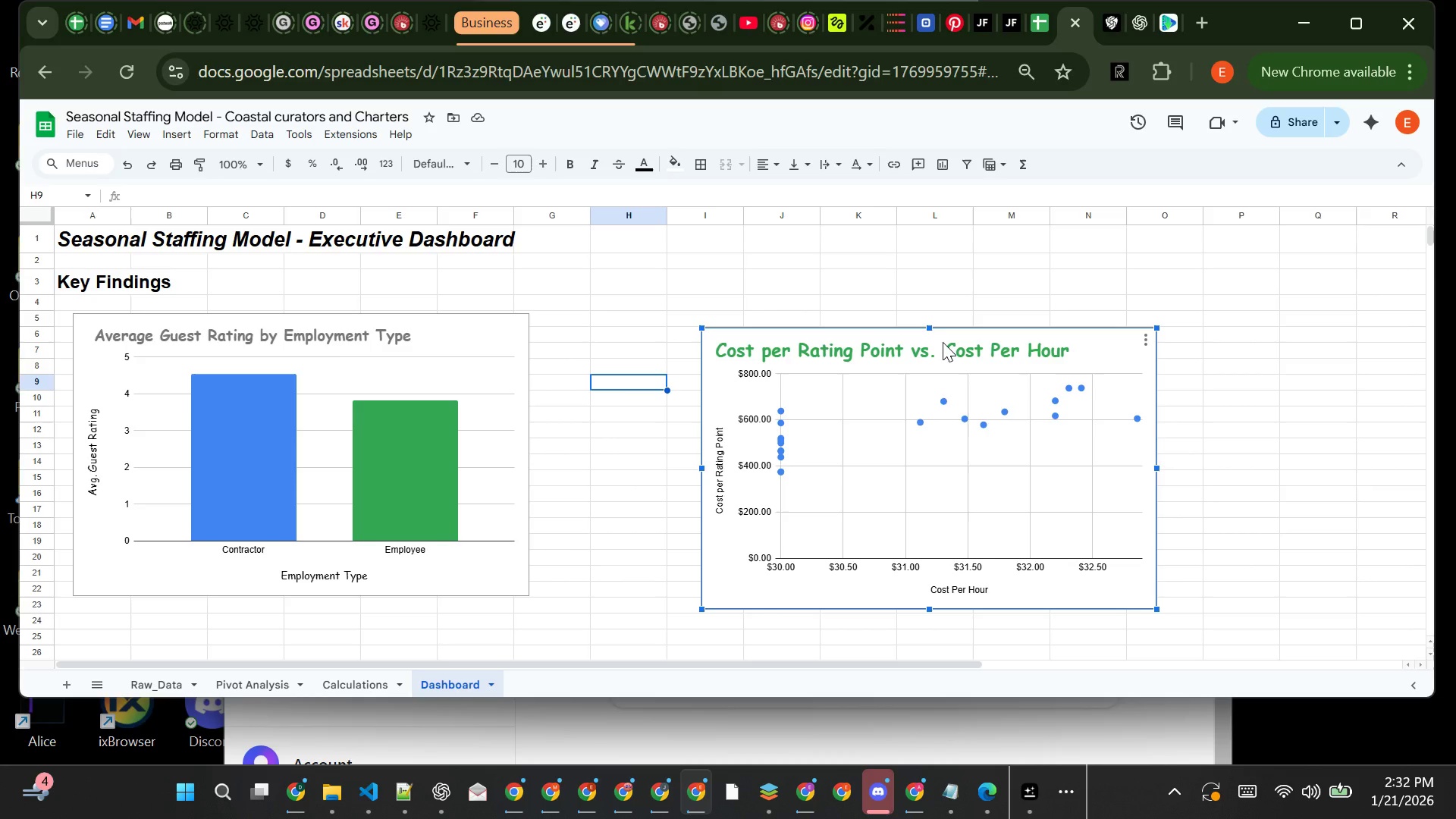 
left_click_drag(start_coordinate=[943, 342], to_coordinate=[822, 329])
 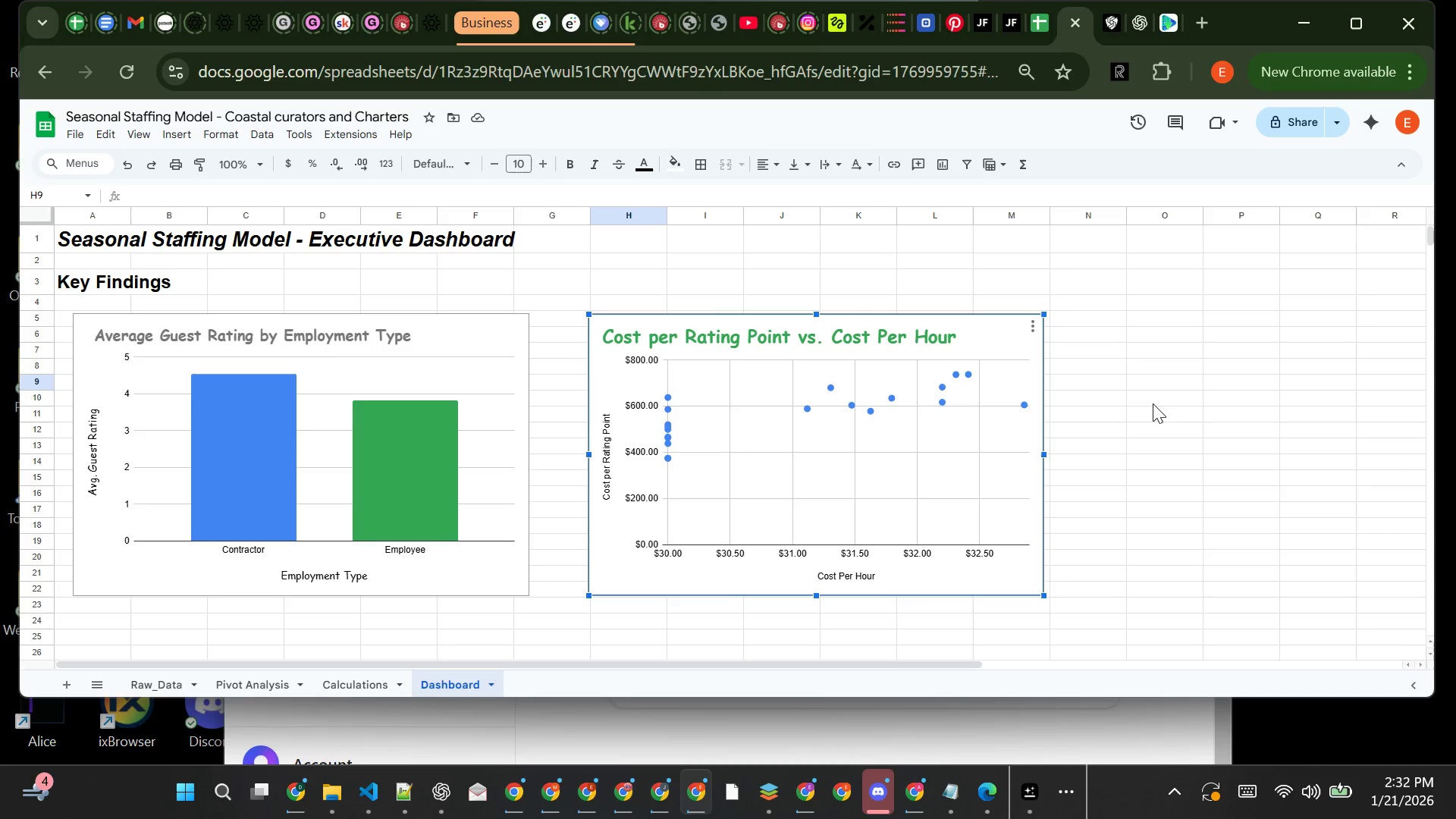 
wait(10.89)
 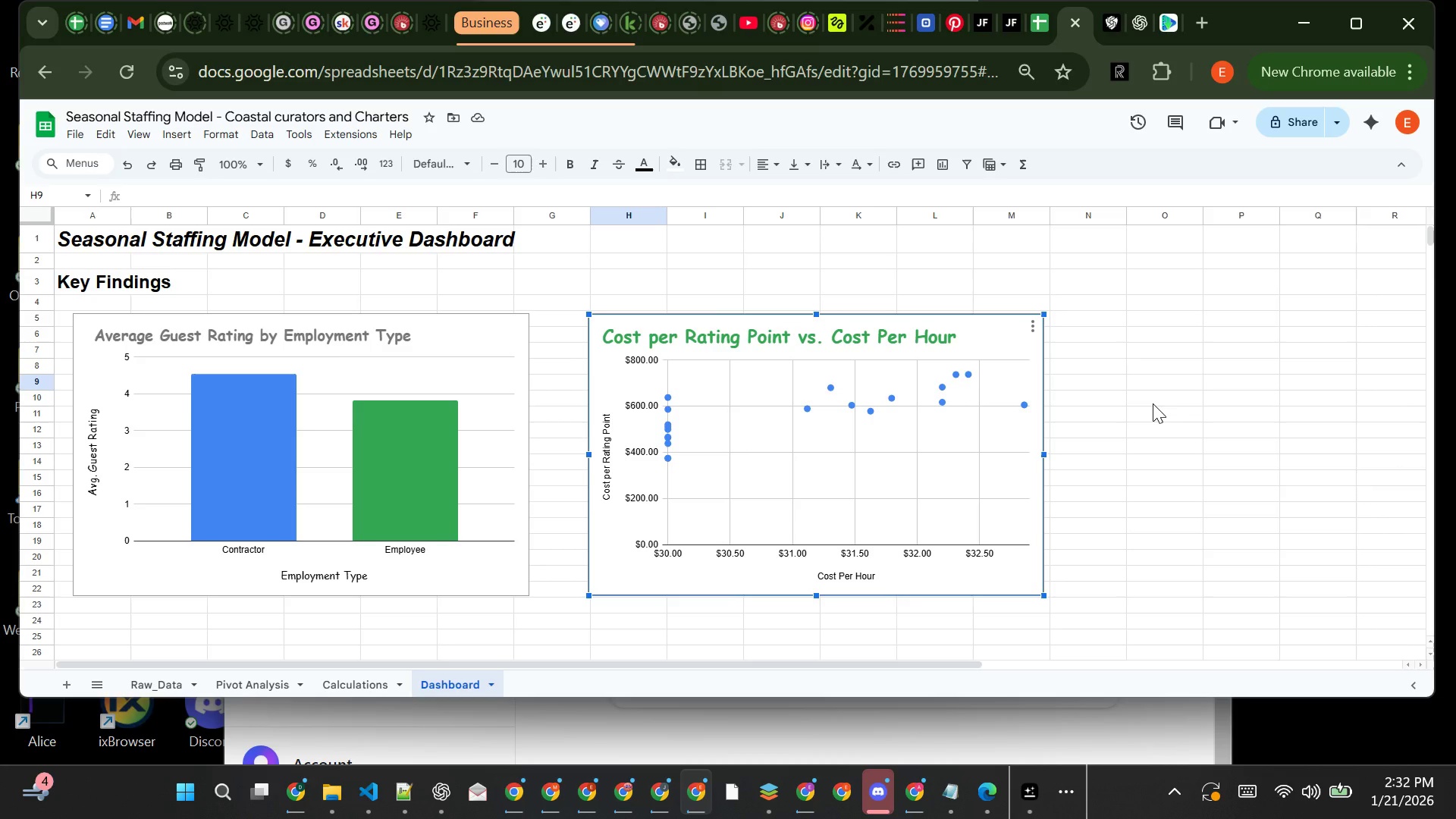 
left_click([894, 340])
 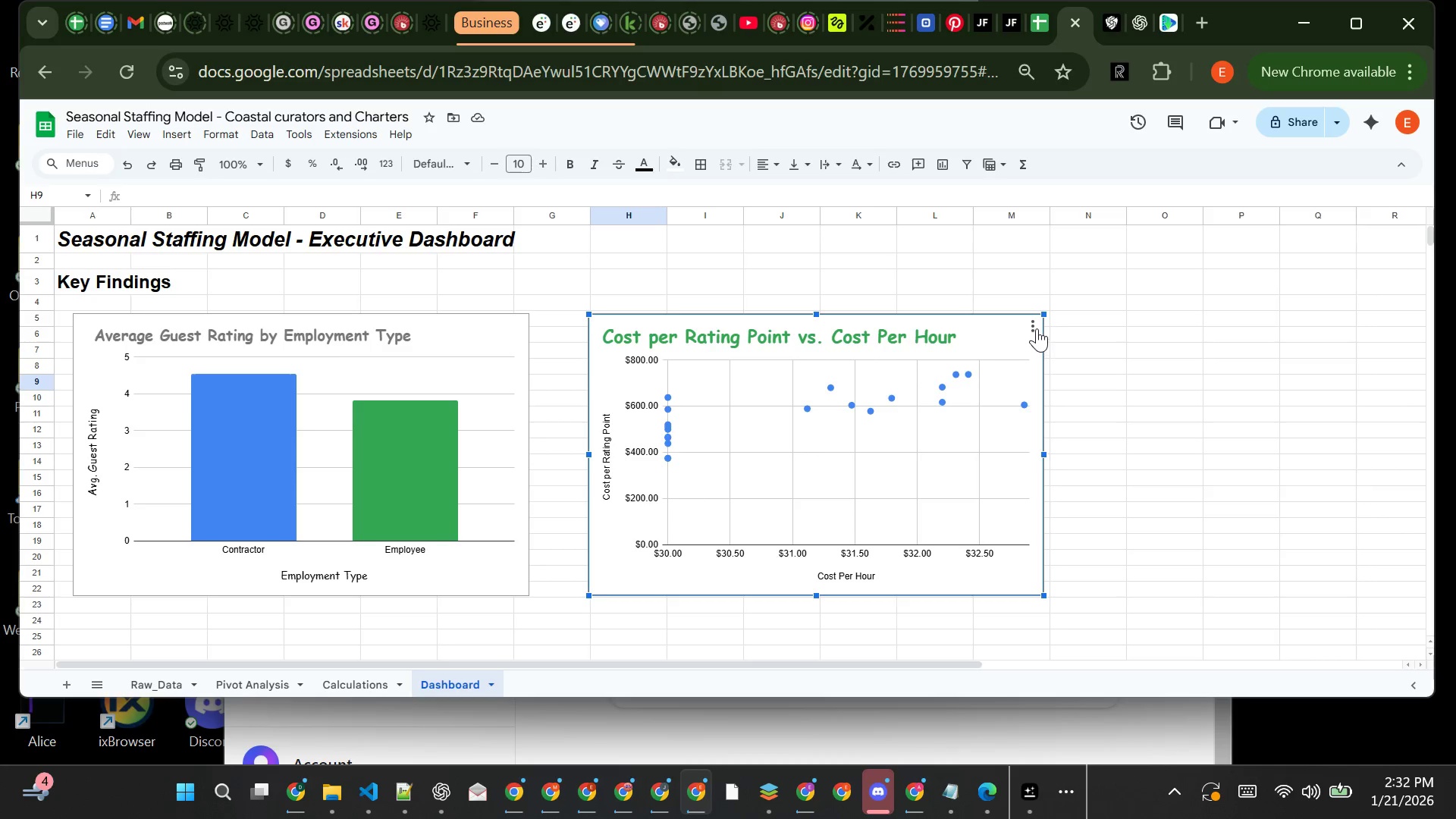 
left_click([1036, 327])
 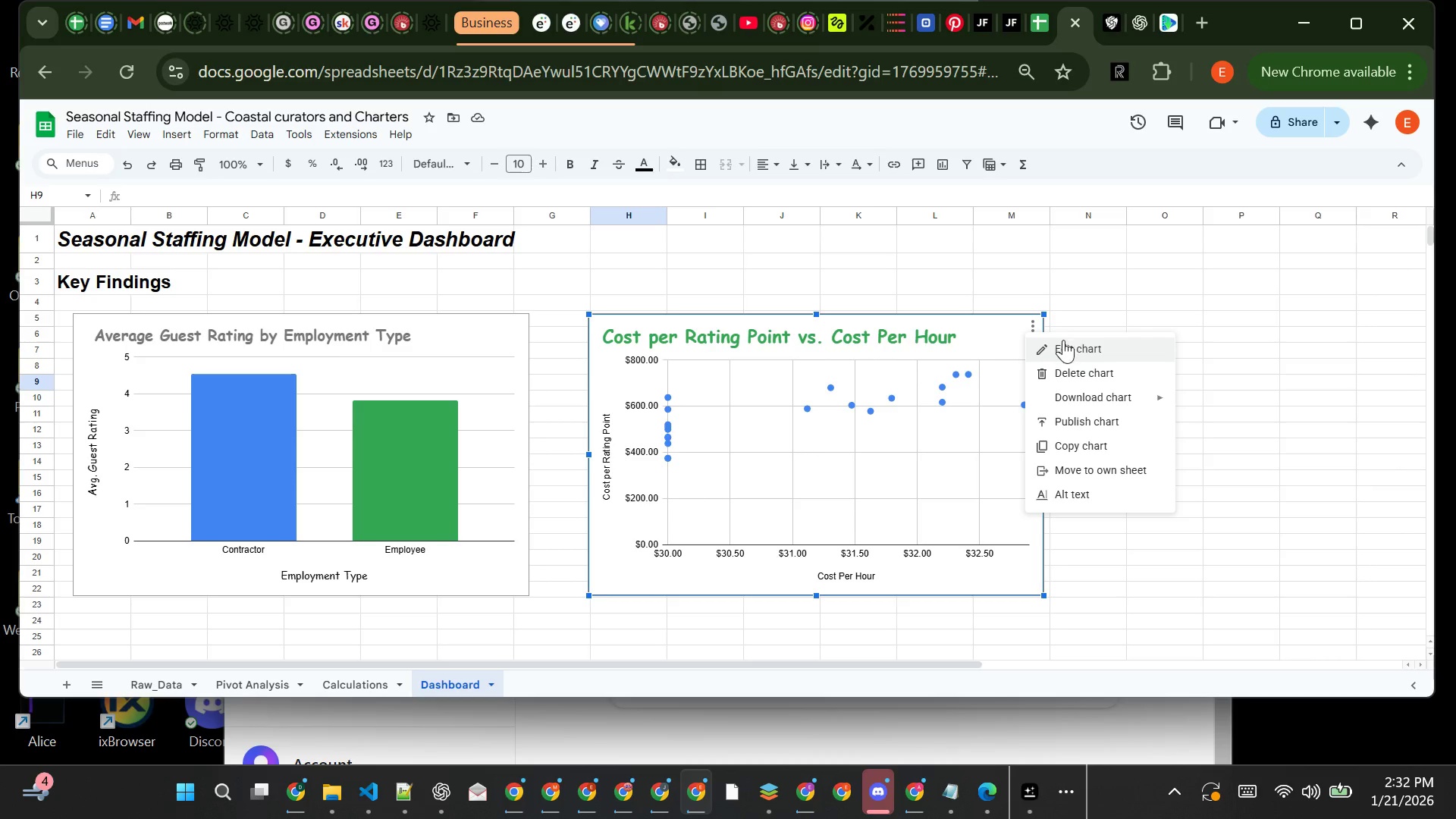 
left_click([1065, 340])
 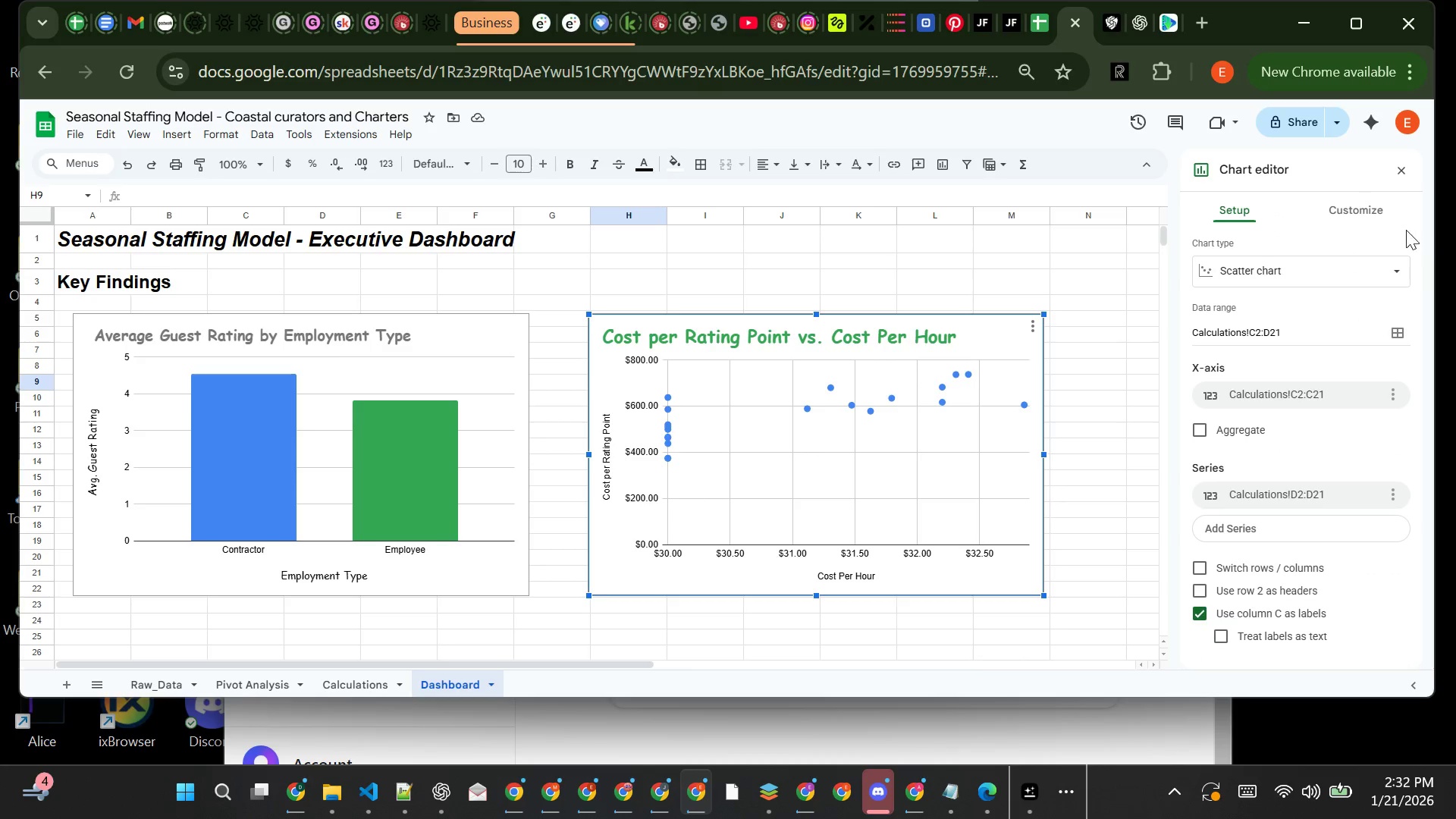 
left_click([1370, 212])
 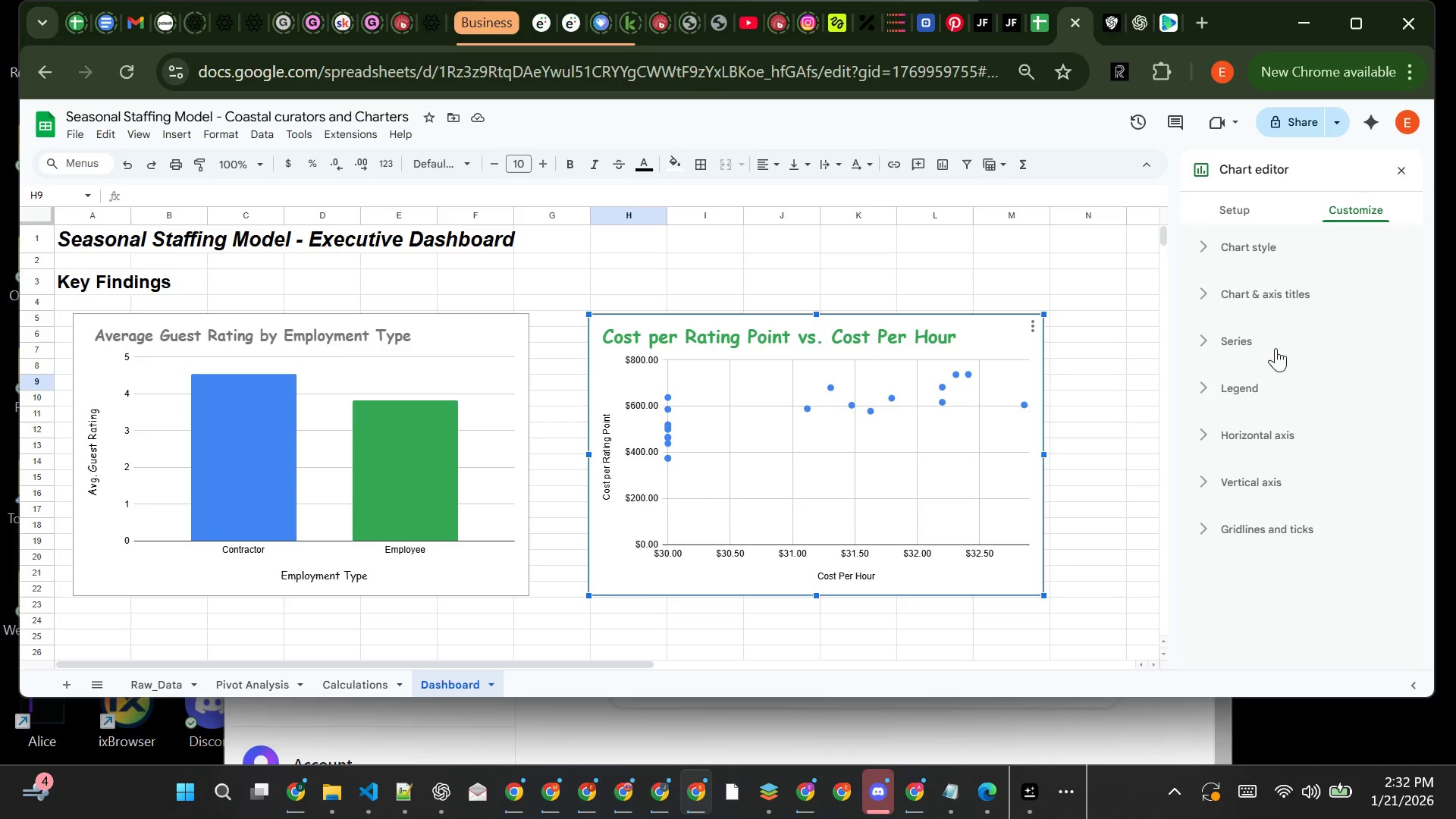 
left_click([1274, 293])
 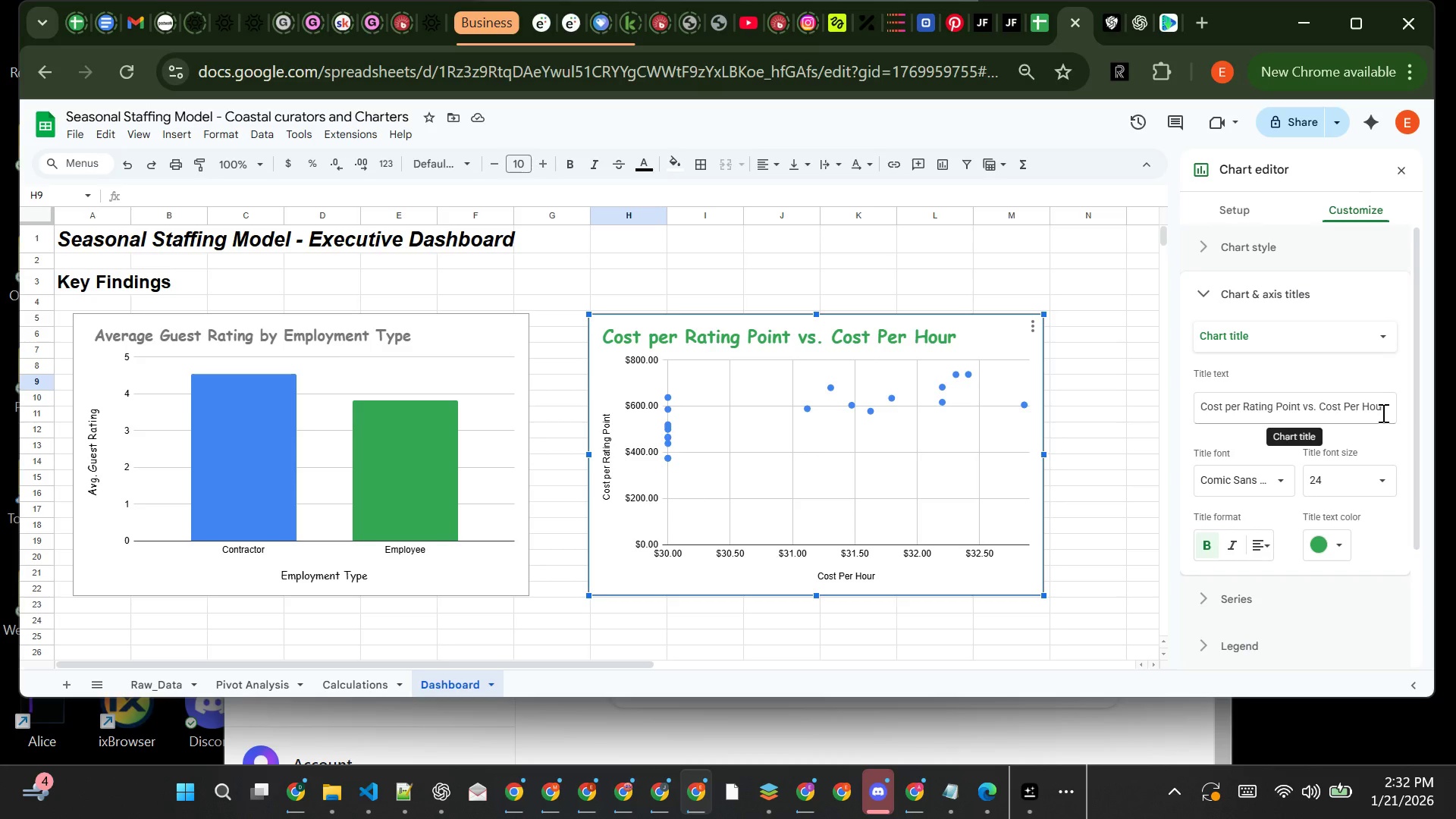 
left_click([1386, 410])
 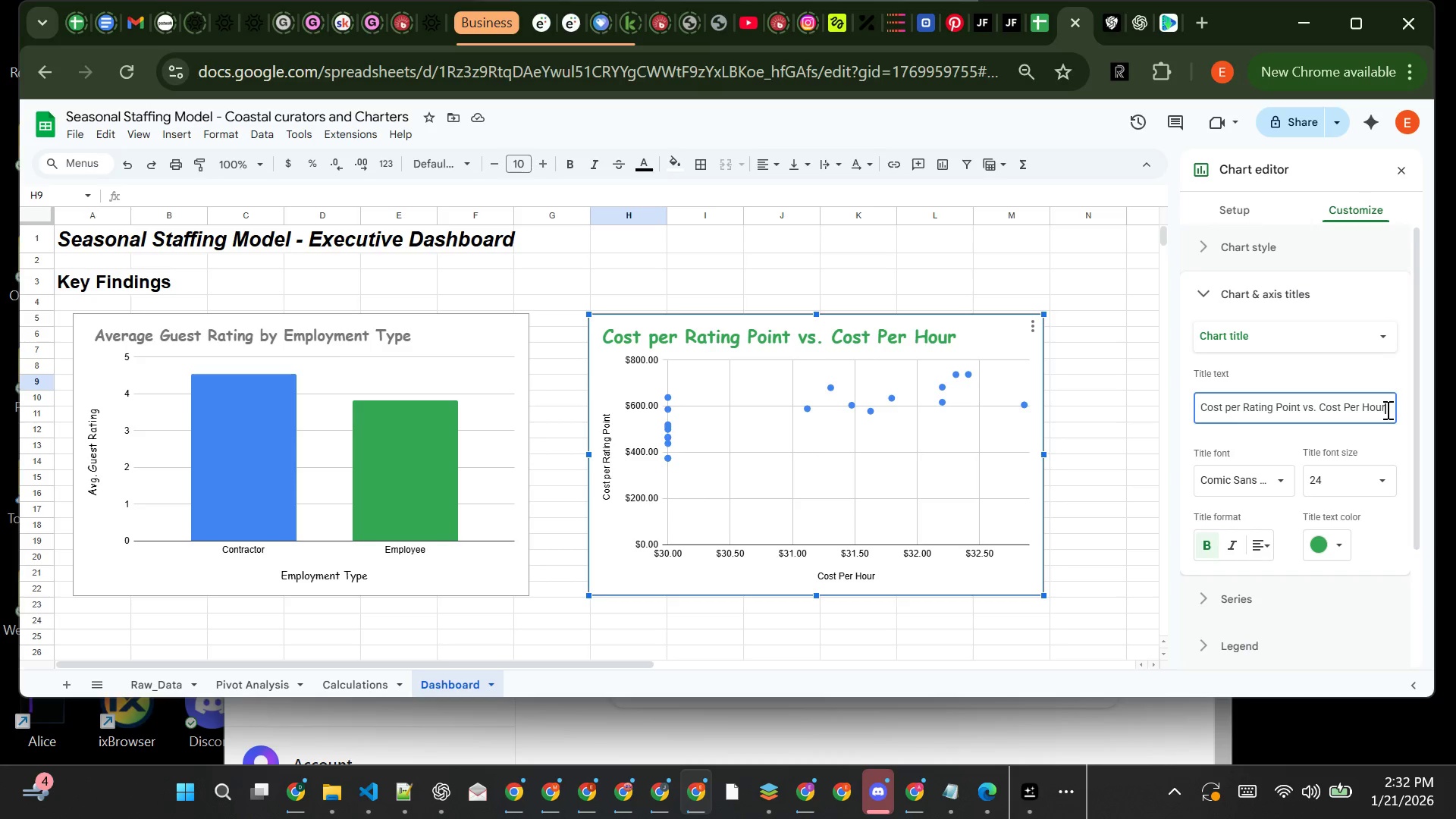 
hold_key(key=Backspace, duration=1.05)
 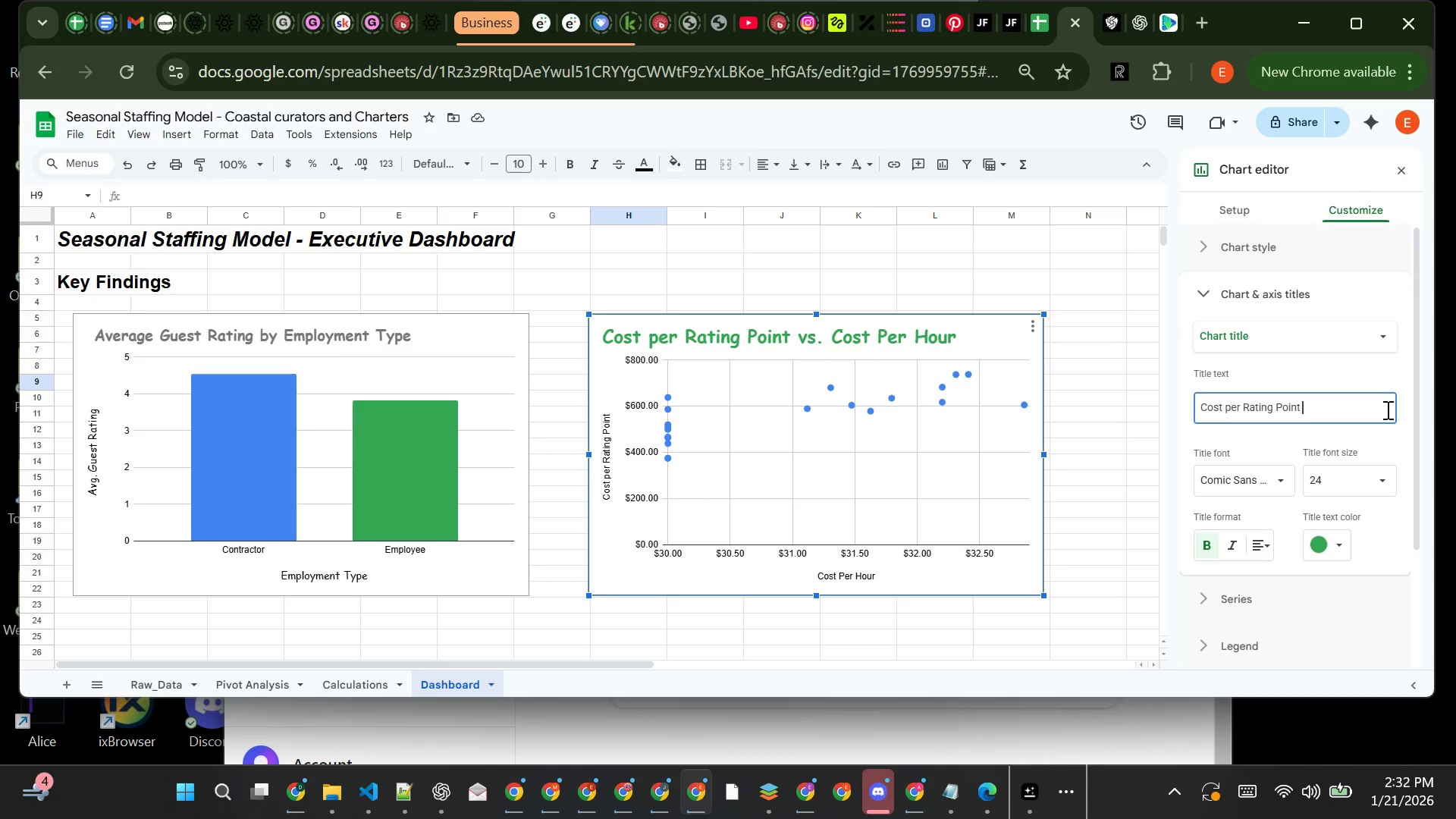 
hold_key(key=Backspace, duration=0.86)
 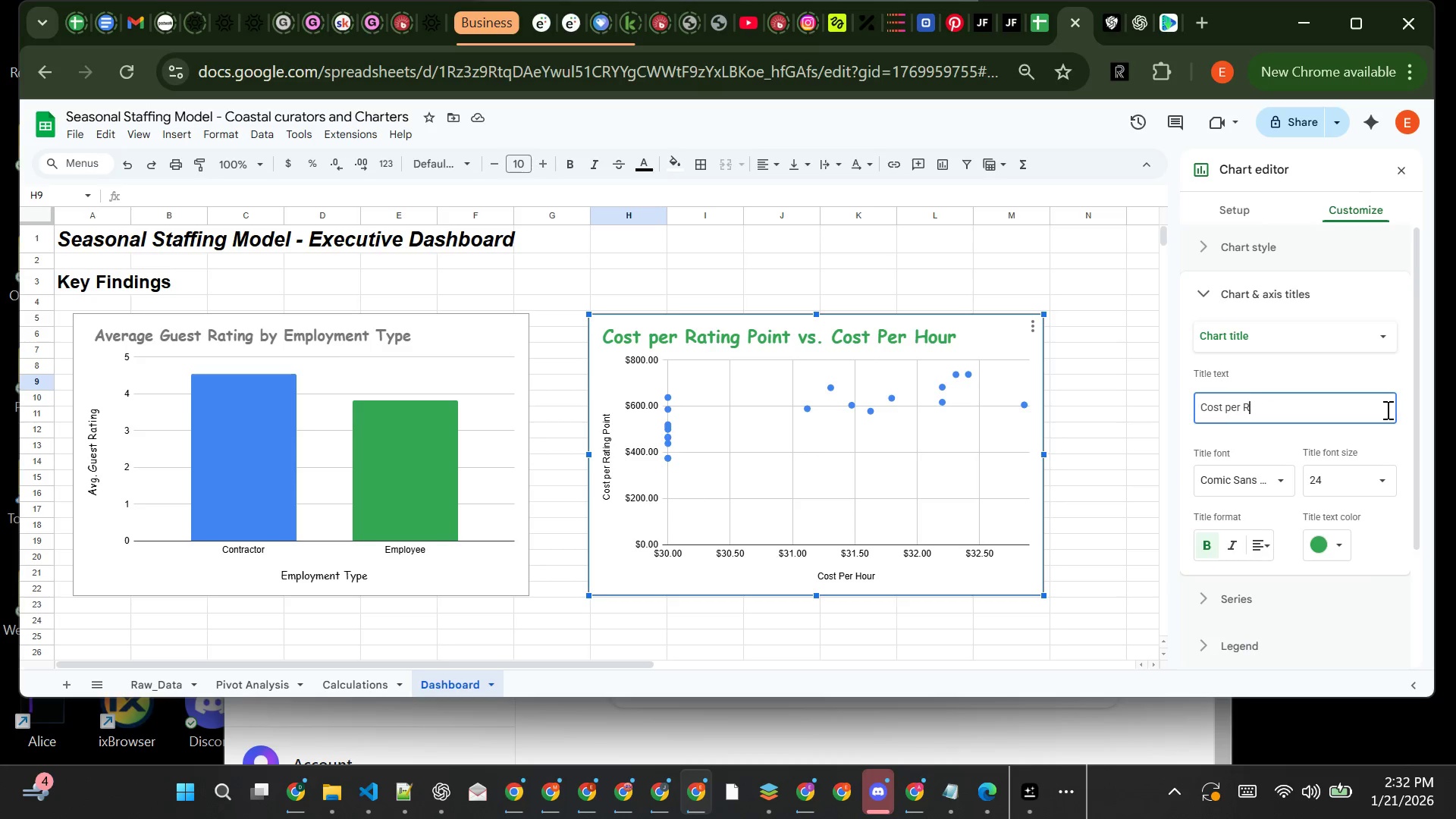 
key(Backspace)
 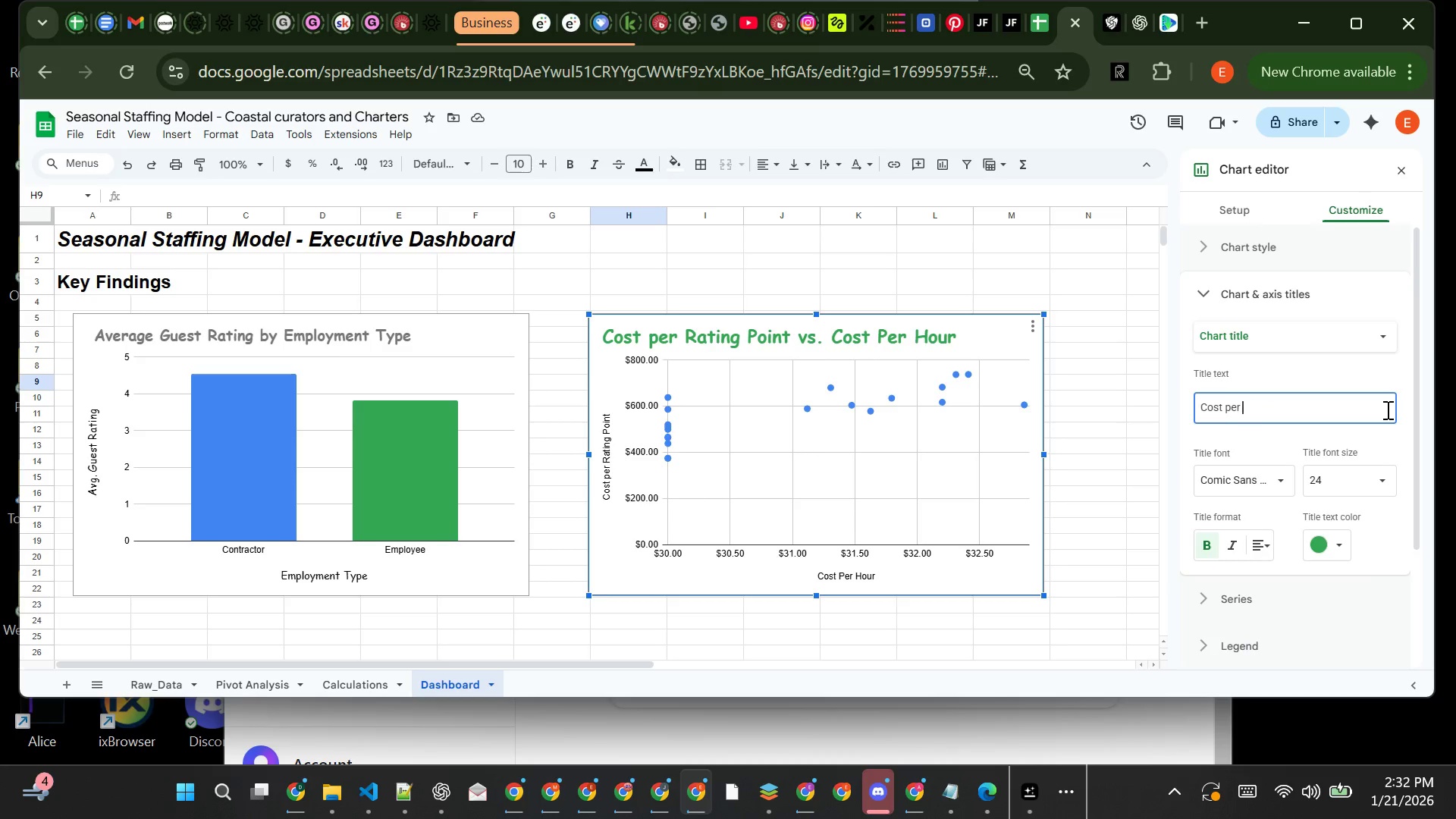 
key(Backspace)
 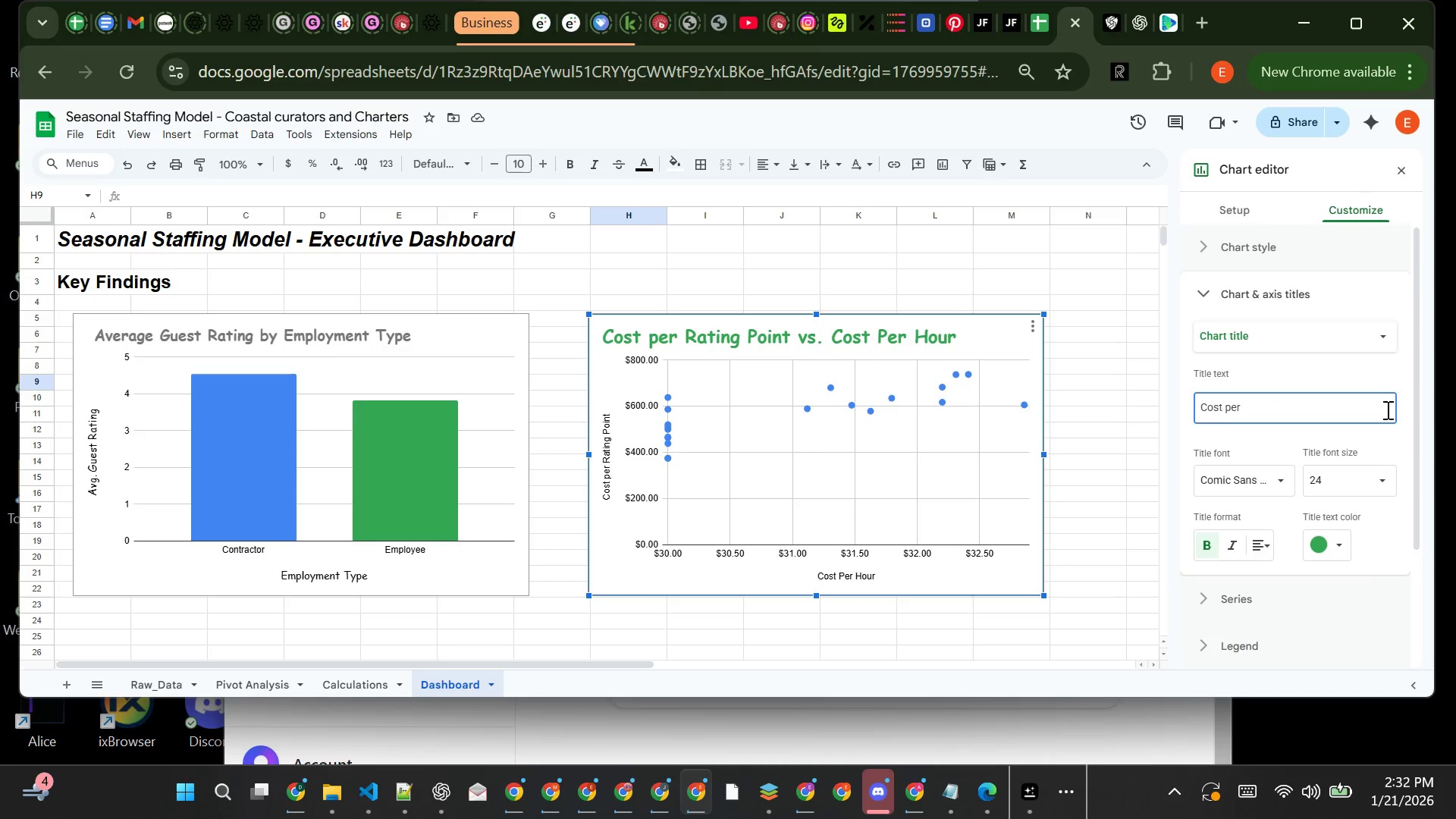 
key(Backspace)
 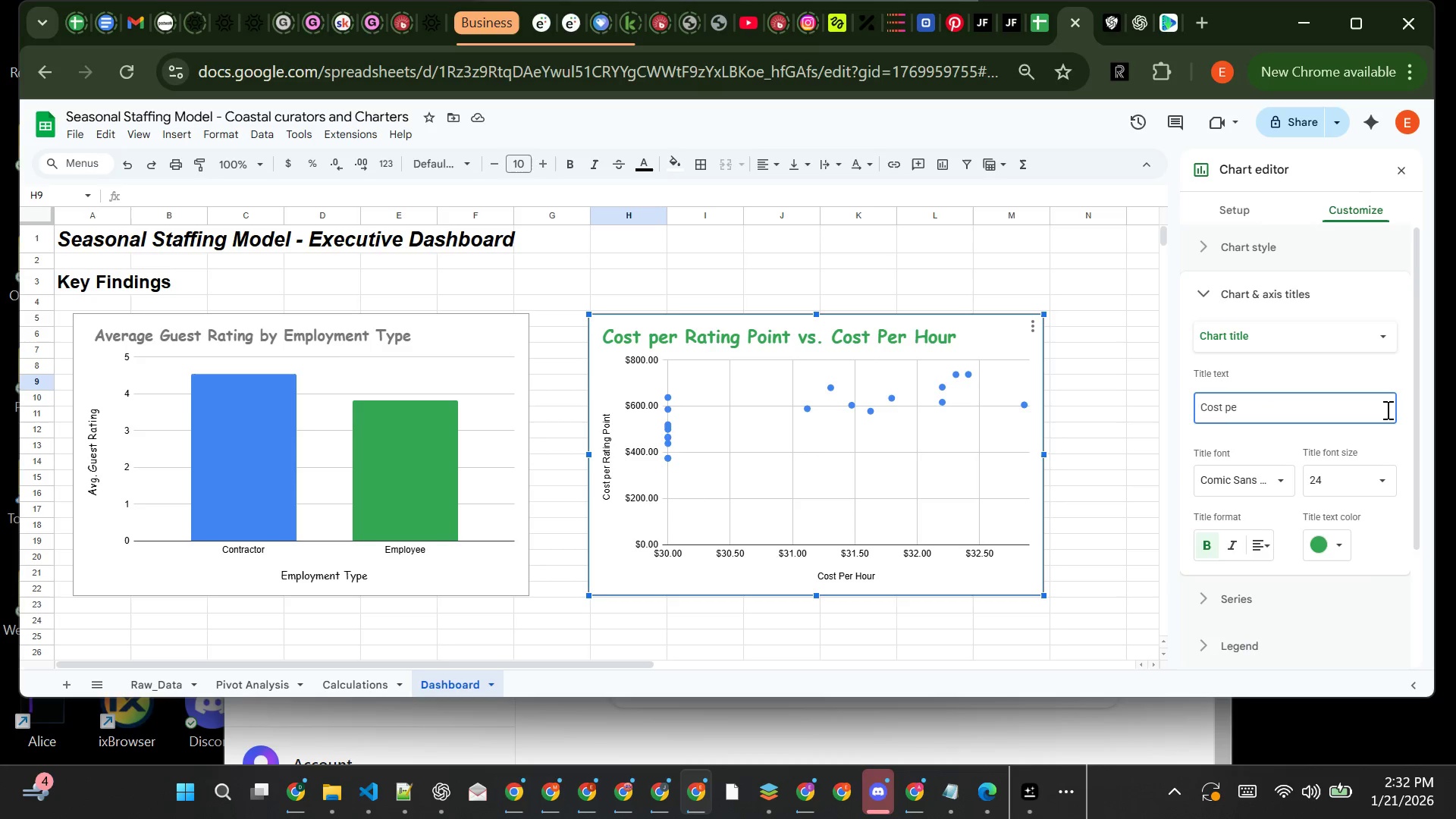 
key(Backspace)
 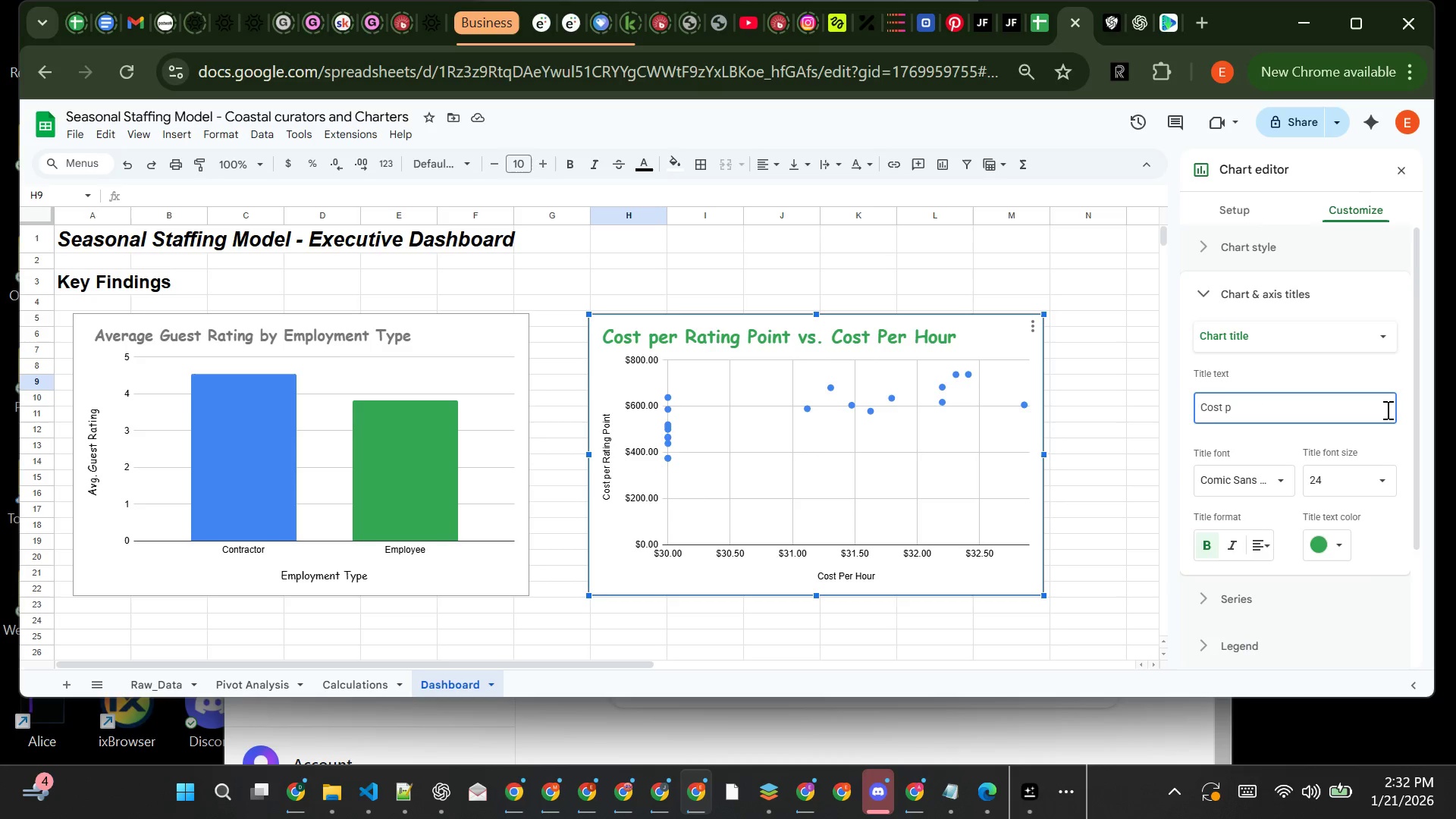 
key(Backspace)
 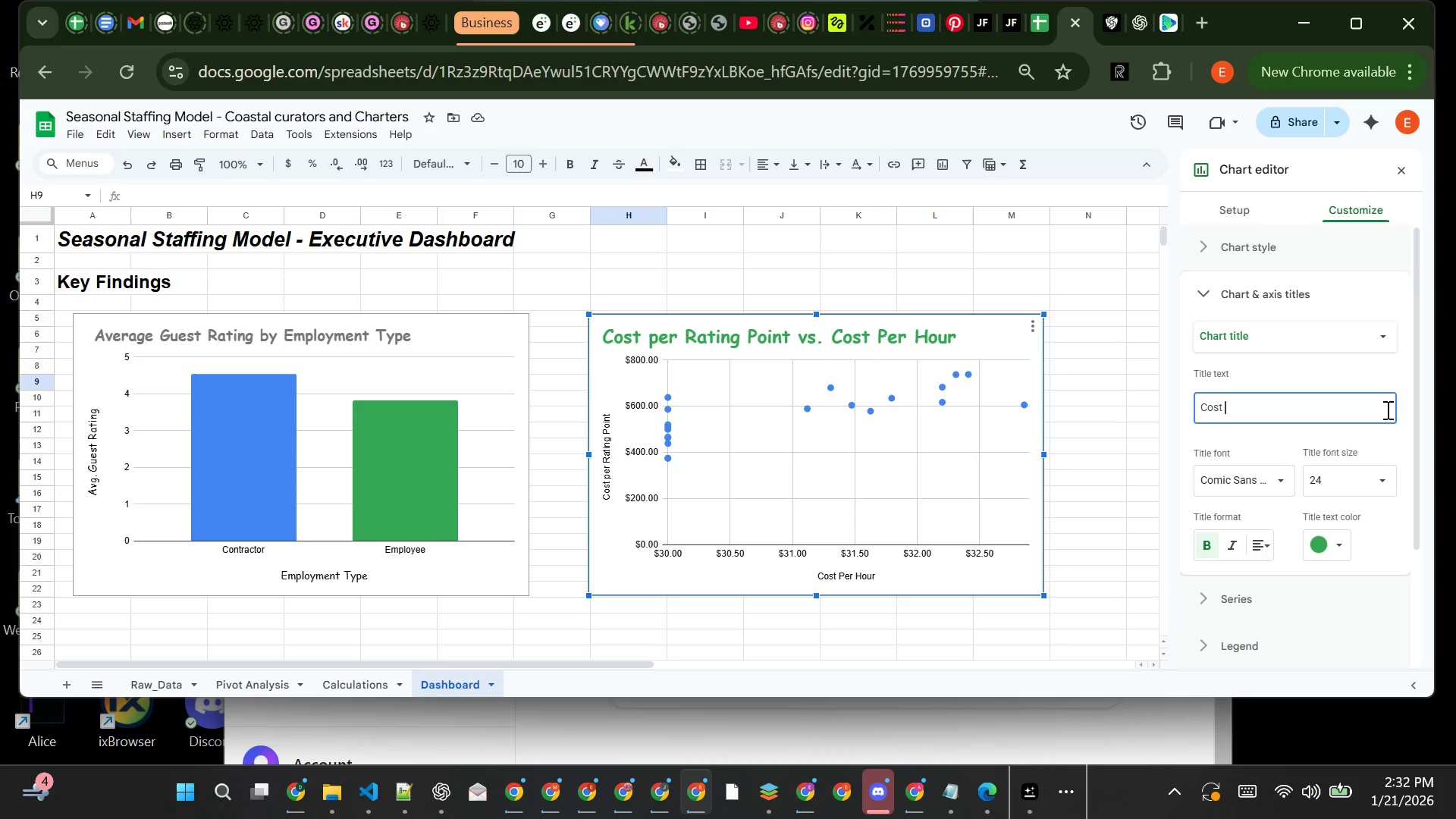 
key(Backspace)
 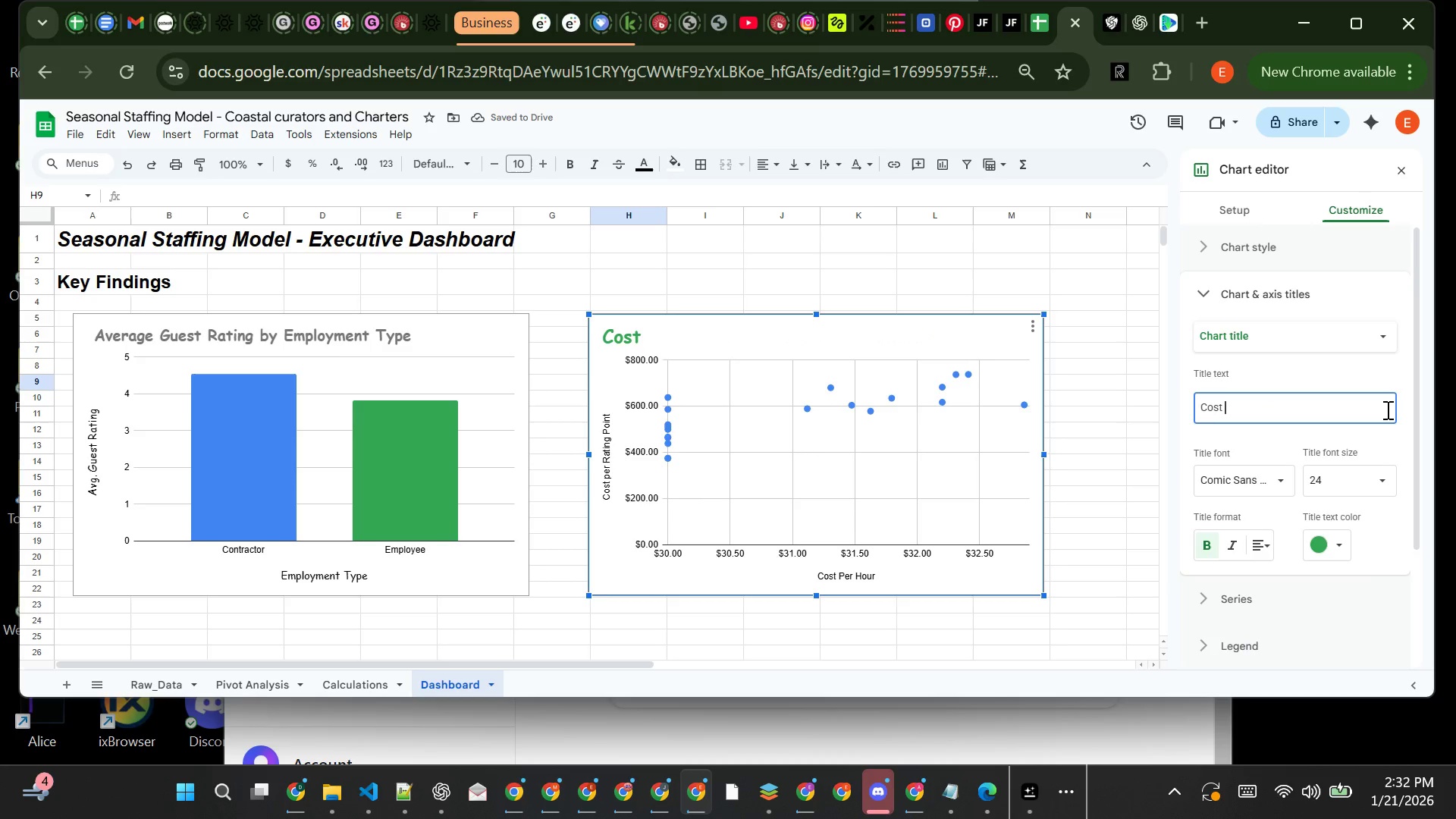 
wait(5.22)
 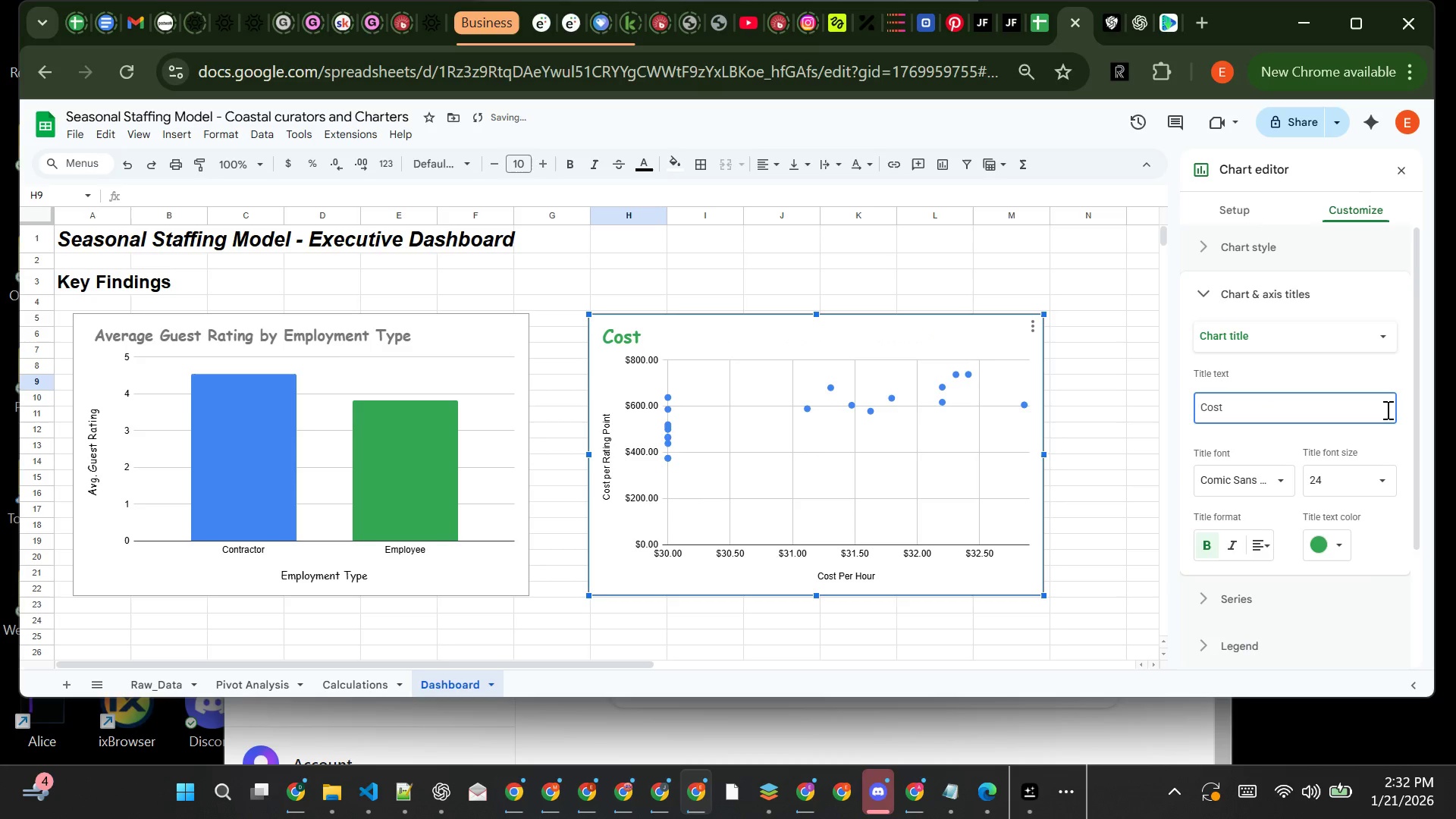 
type( Vs)
key(Backspace)
key(Backspace)
type(VS)
key(Backspace)
key(Backspace)
type(vs Guest Satisfaction)
 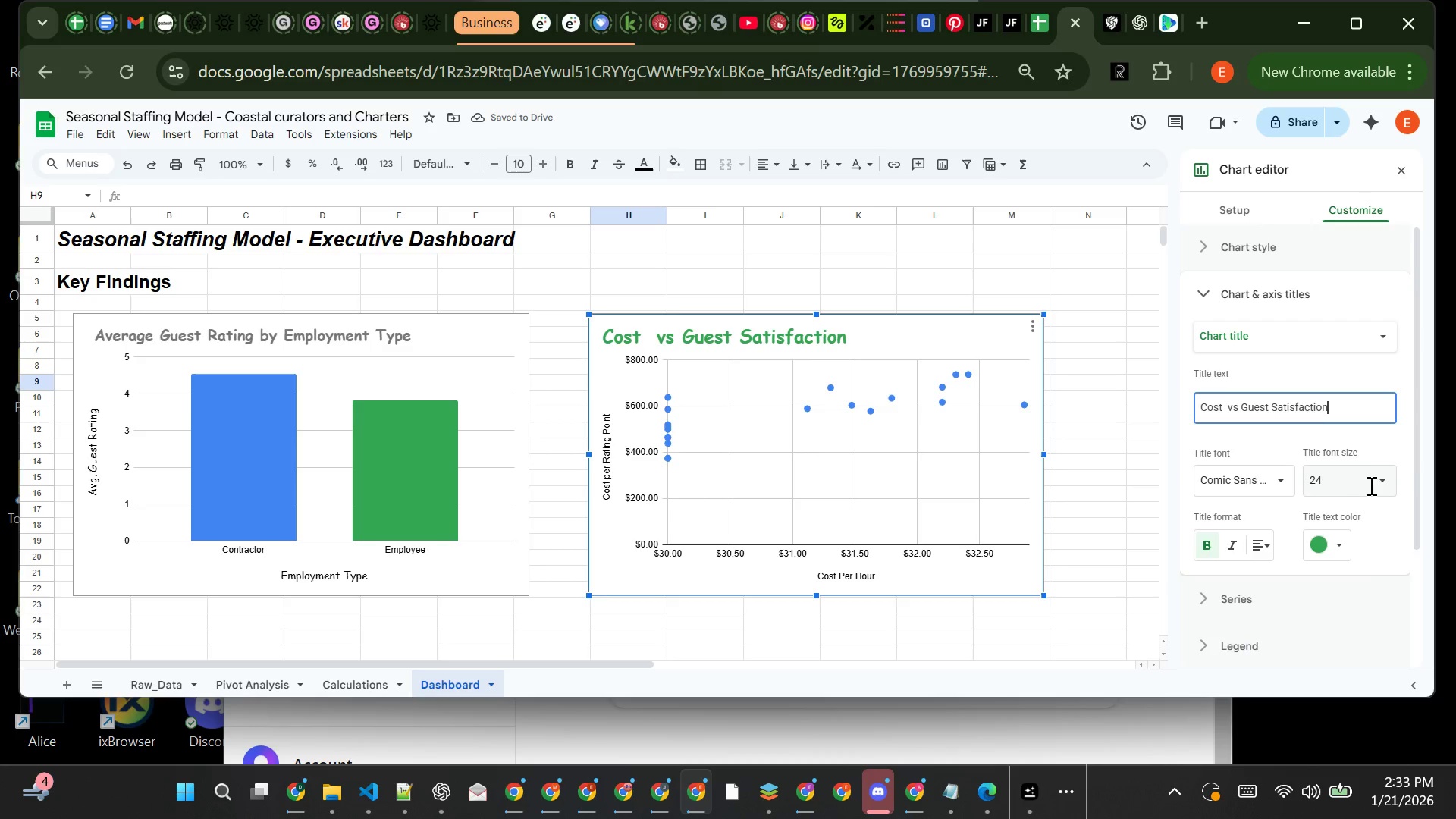 
left_click([1391, 538])
 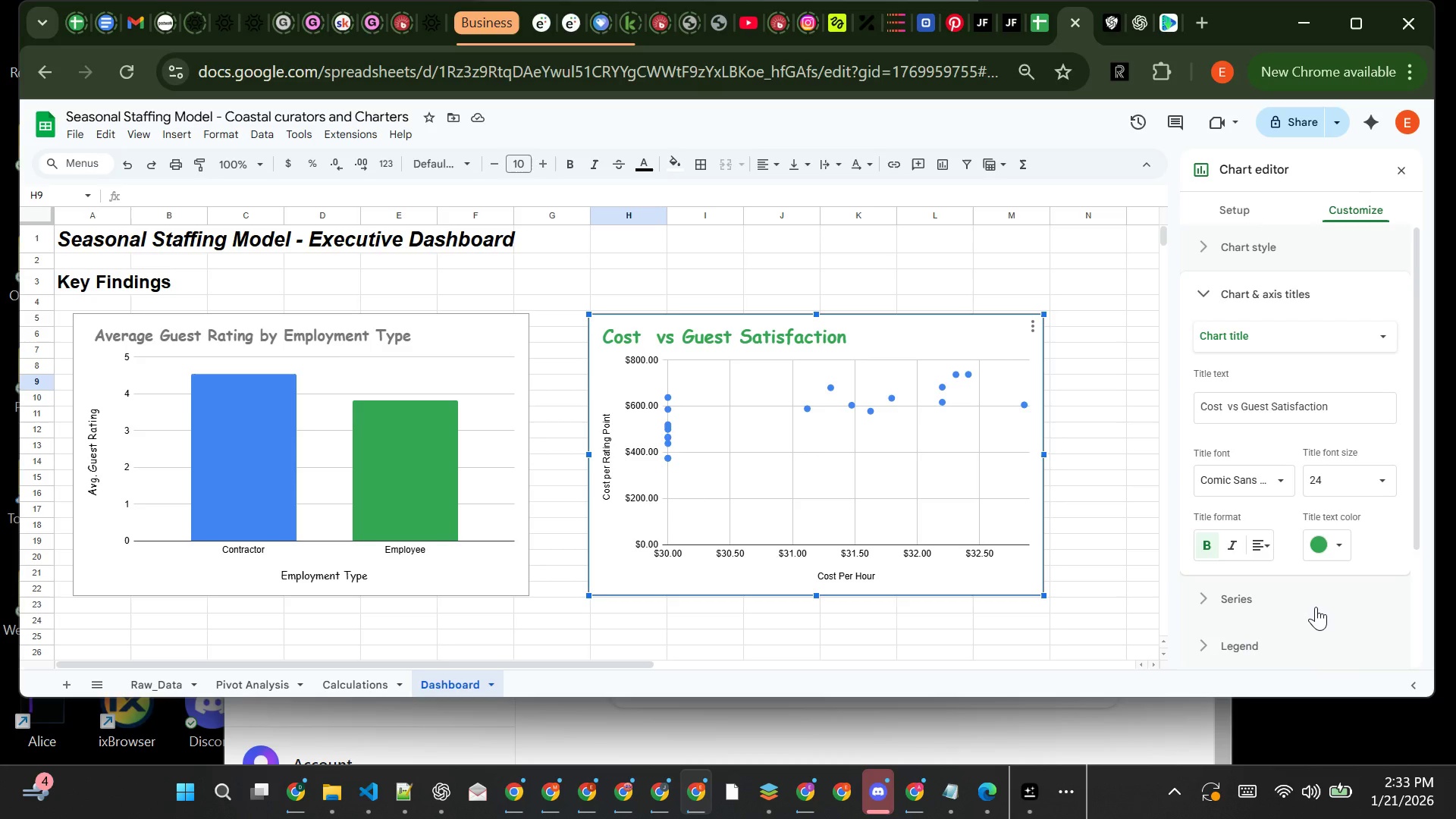 
wait(14.97)
 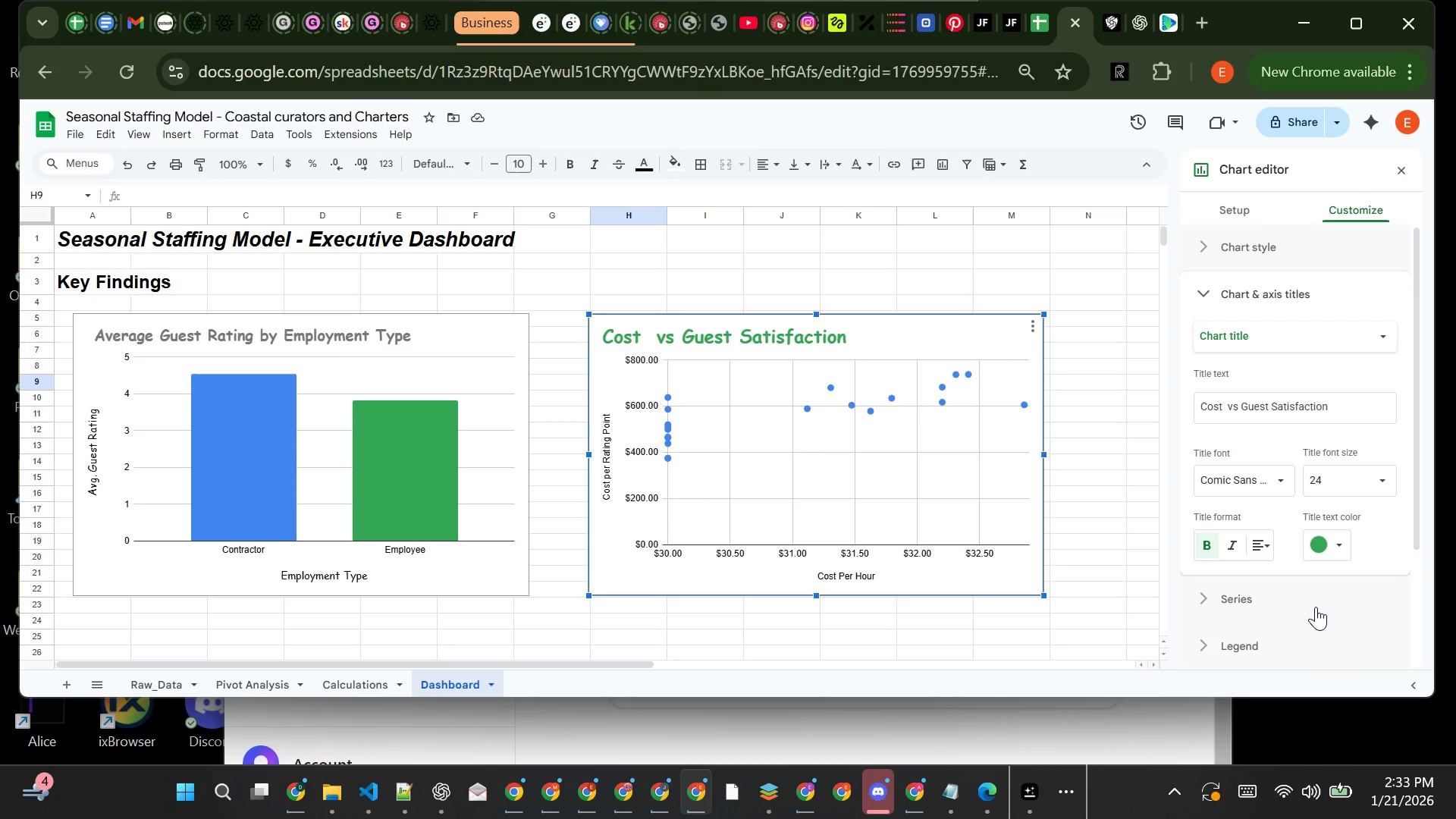 
left_click([847, 570])
 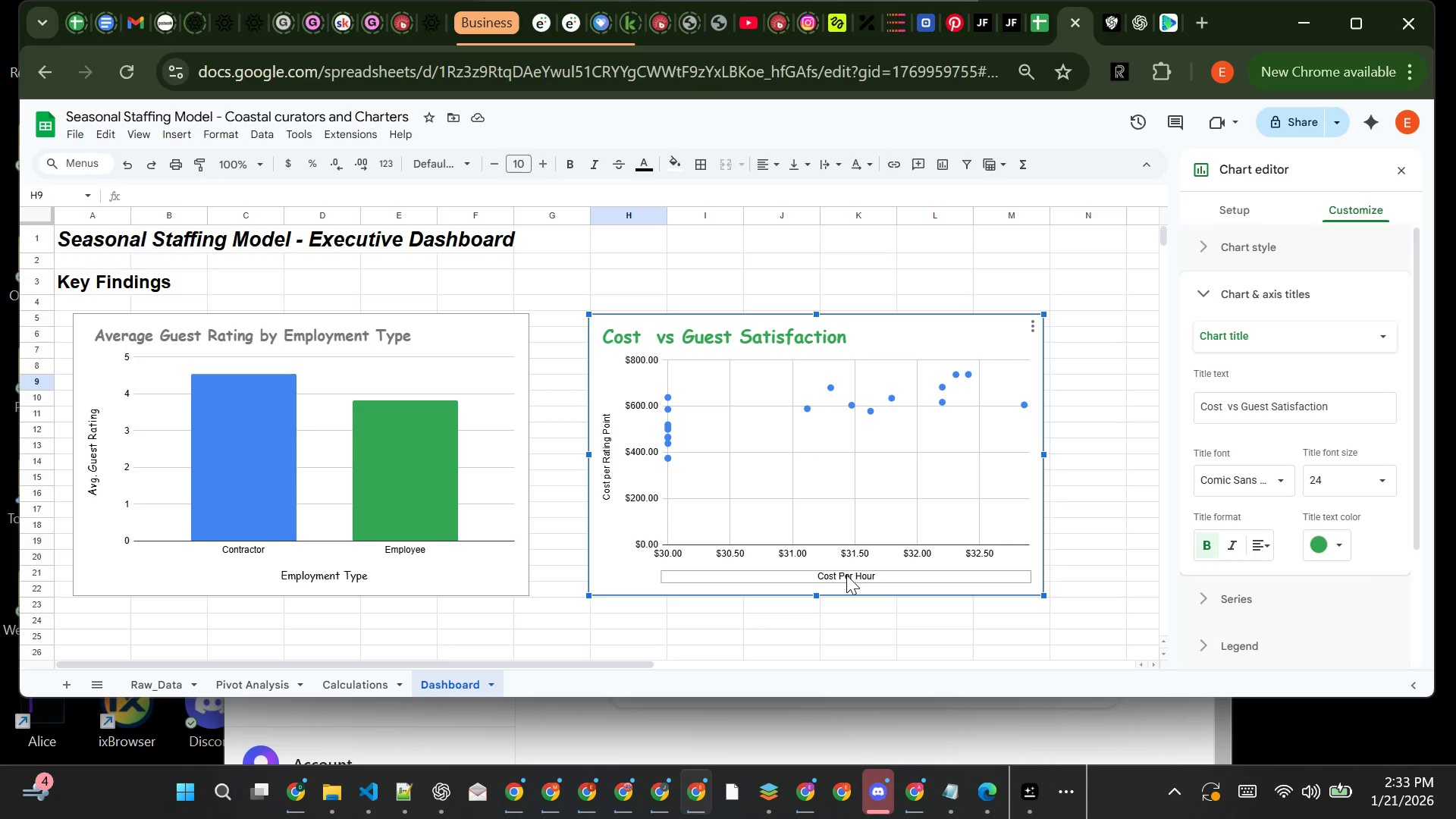 
left_click([847, 573])
 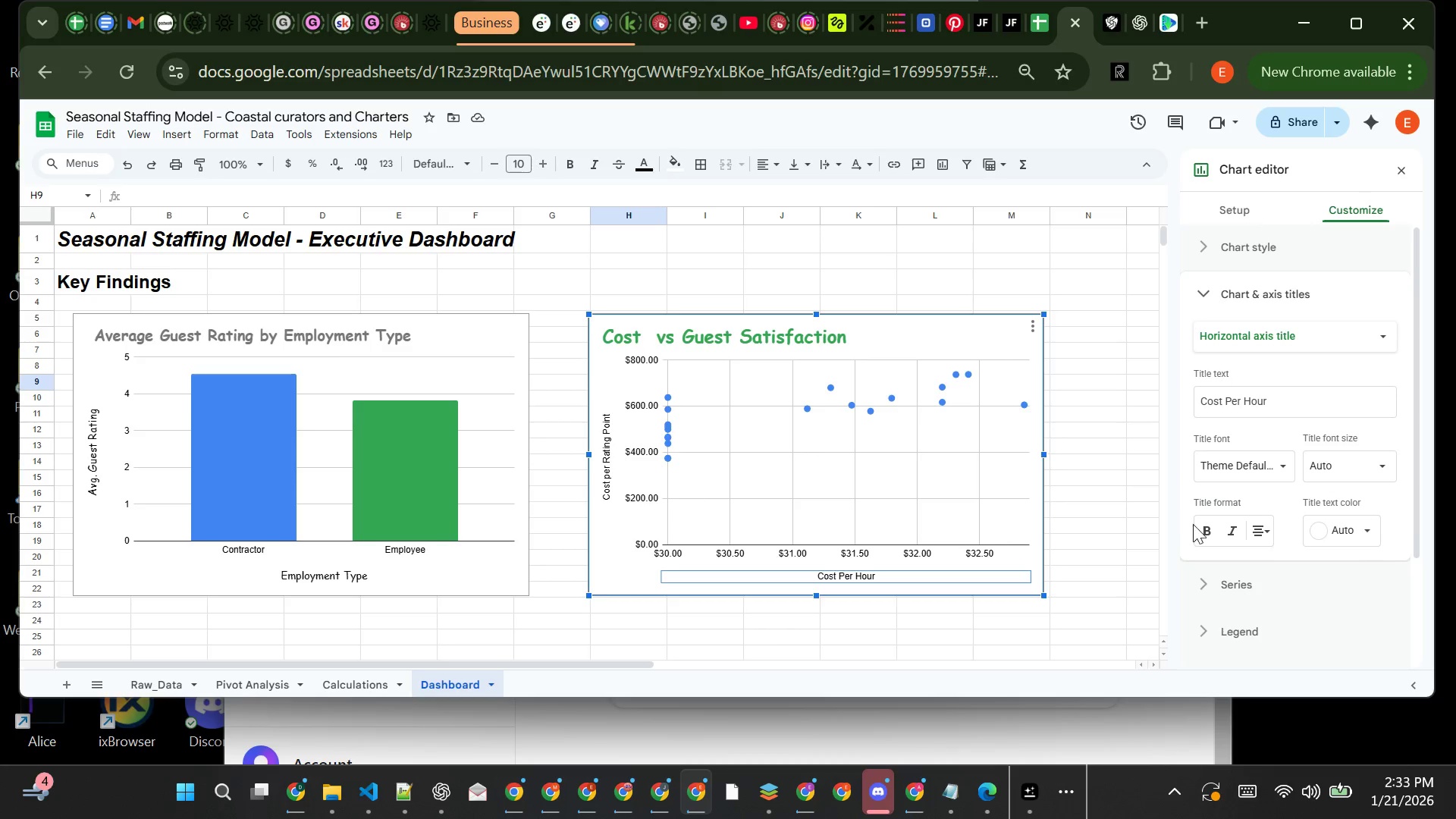 
left_click([1202, 529])
 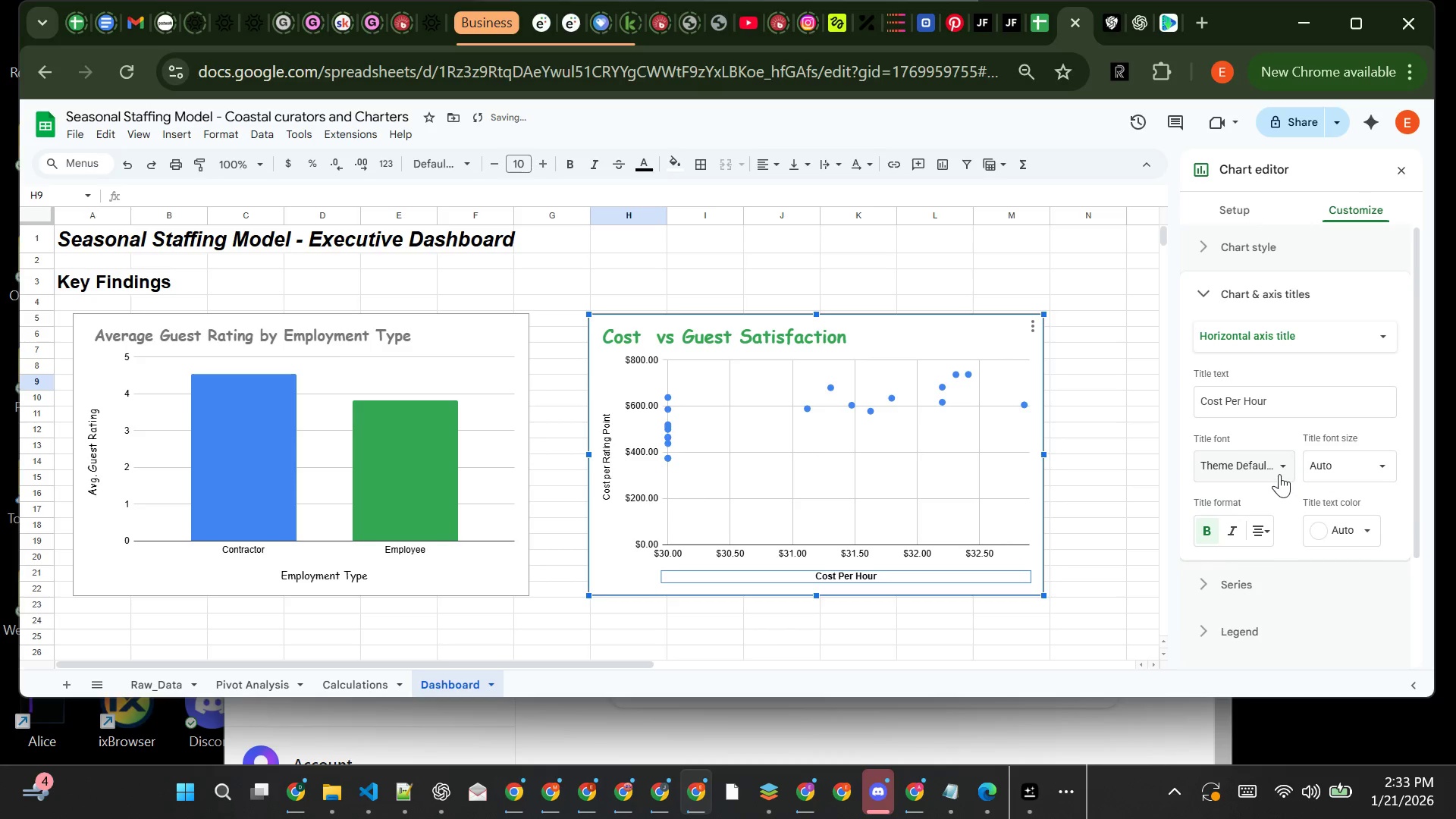 
left_click([1276, 470])
 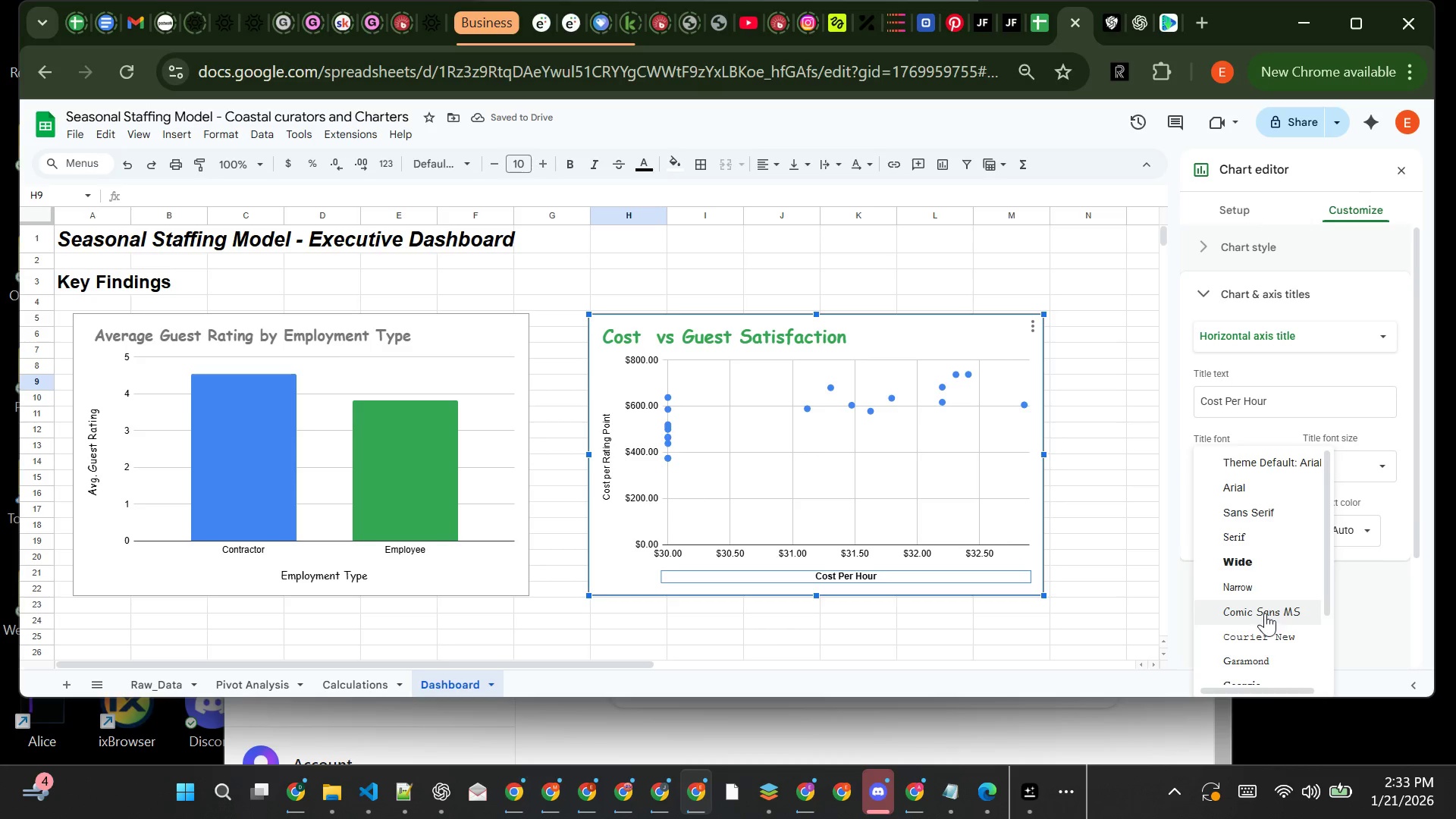 
left_click([1265, 610])
 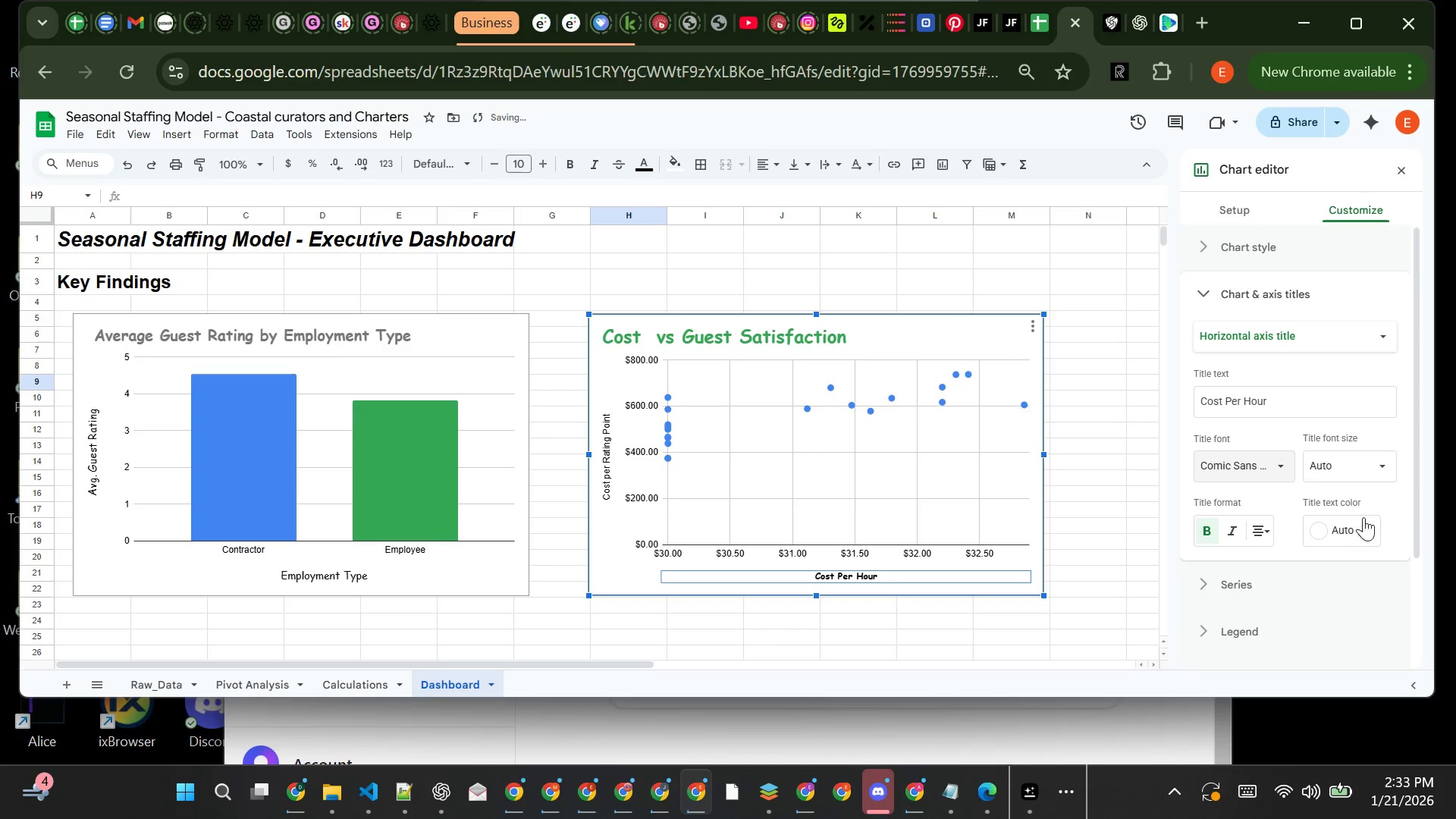 
left_click([1374, 476])
 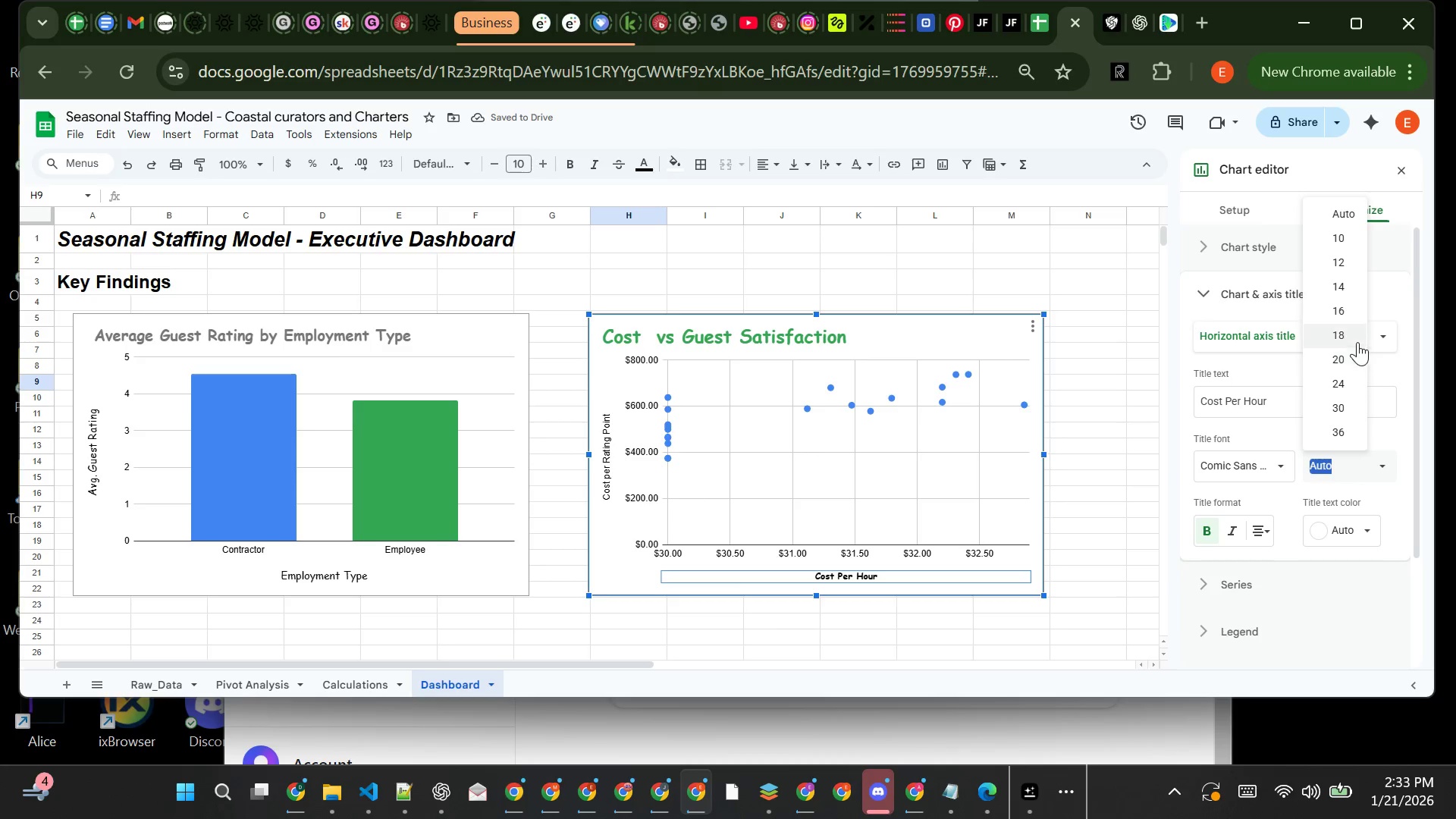 
left_click([1357, 337])
 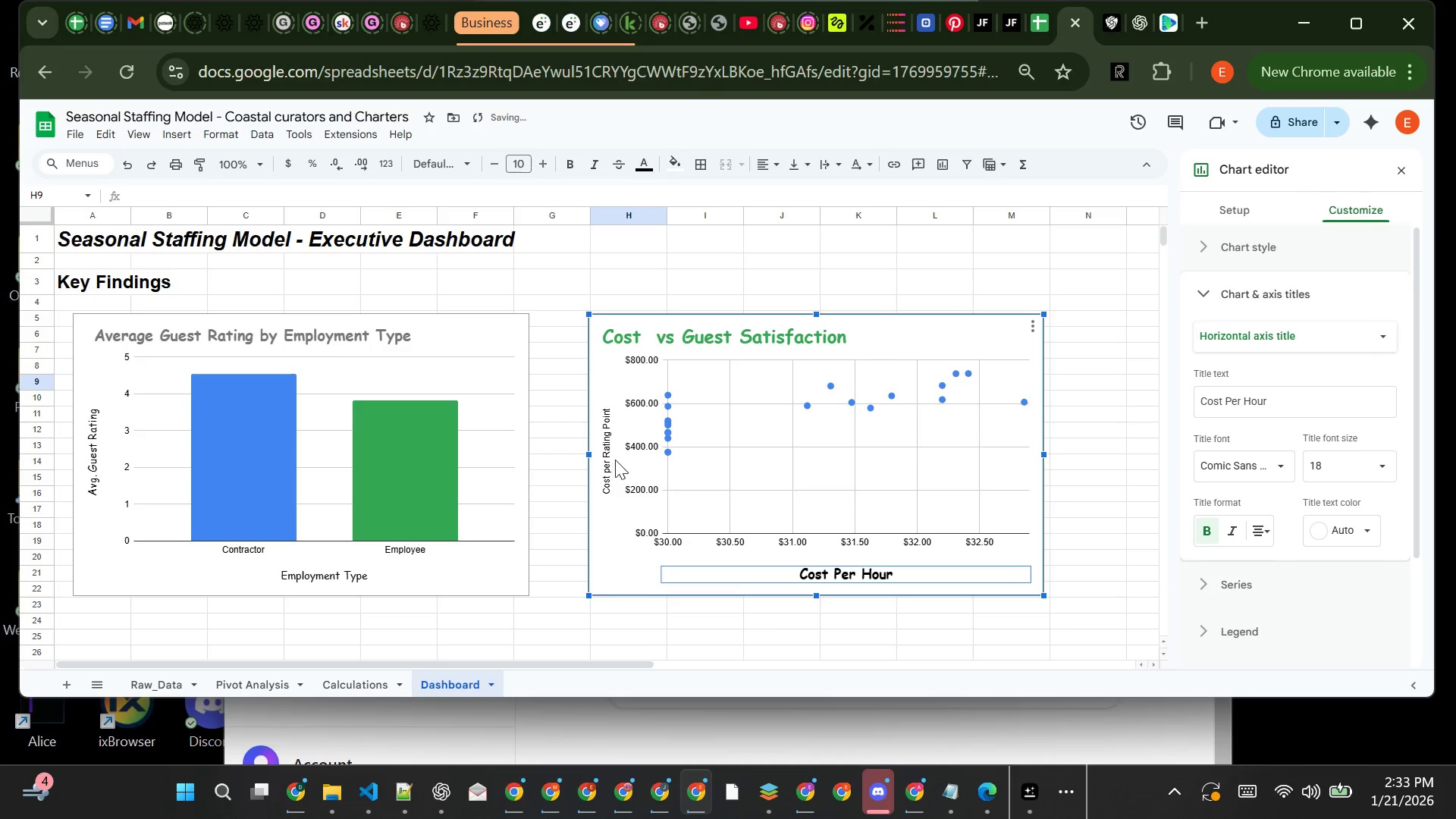 
left_click([604, 460])
 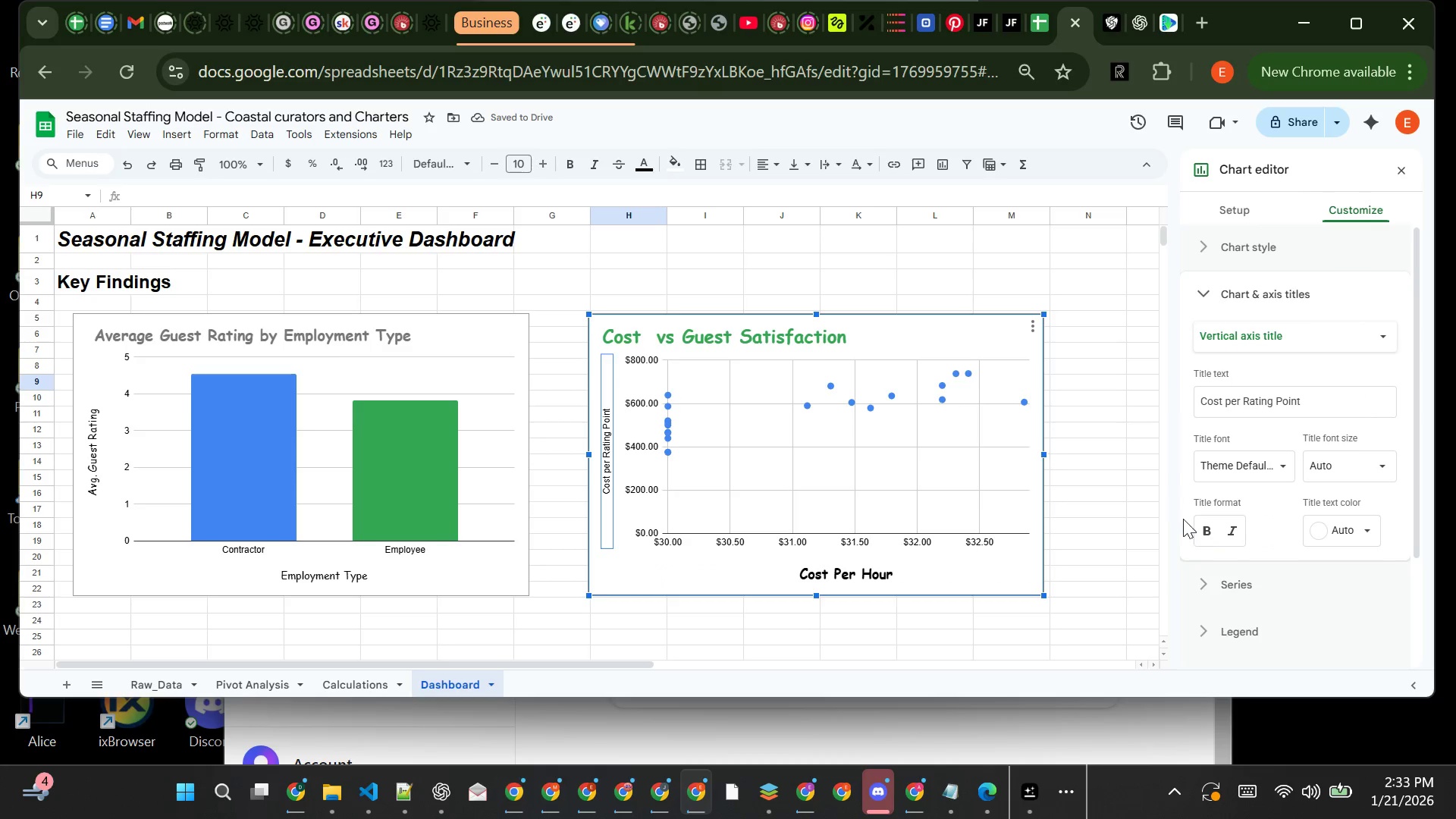 
left_click([1204, 532])
 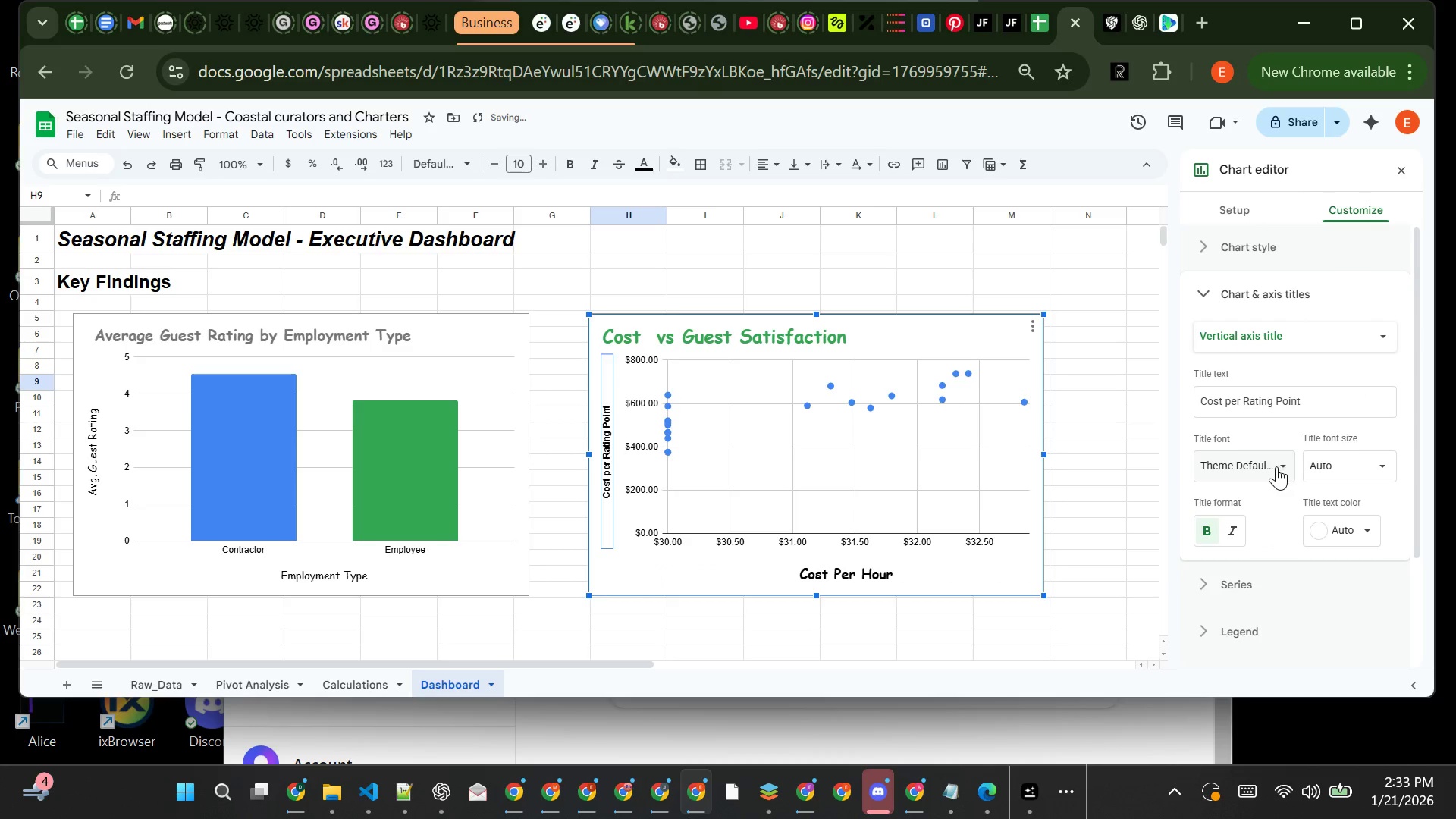 
left_click([1276, 466])
 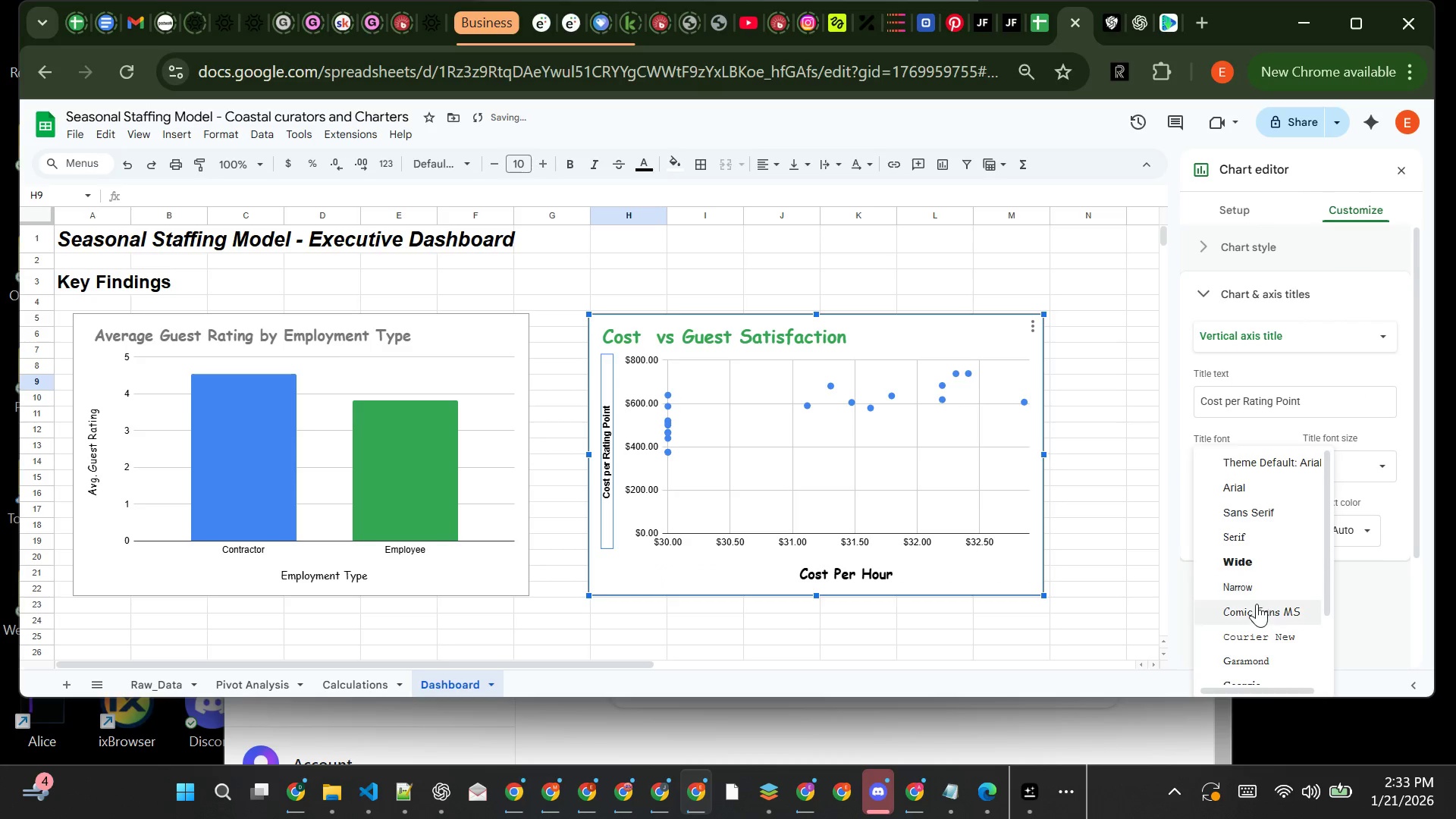 
left_click([1258, 603])
 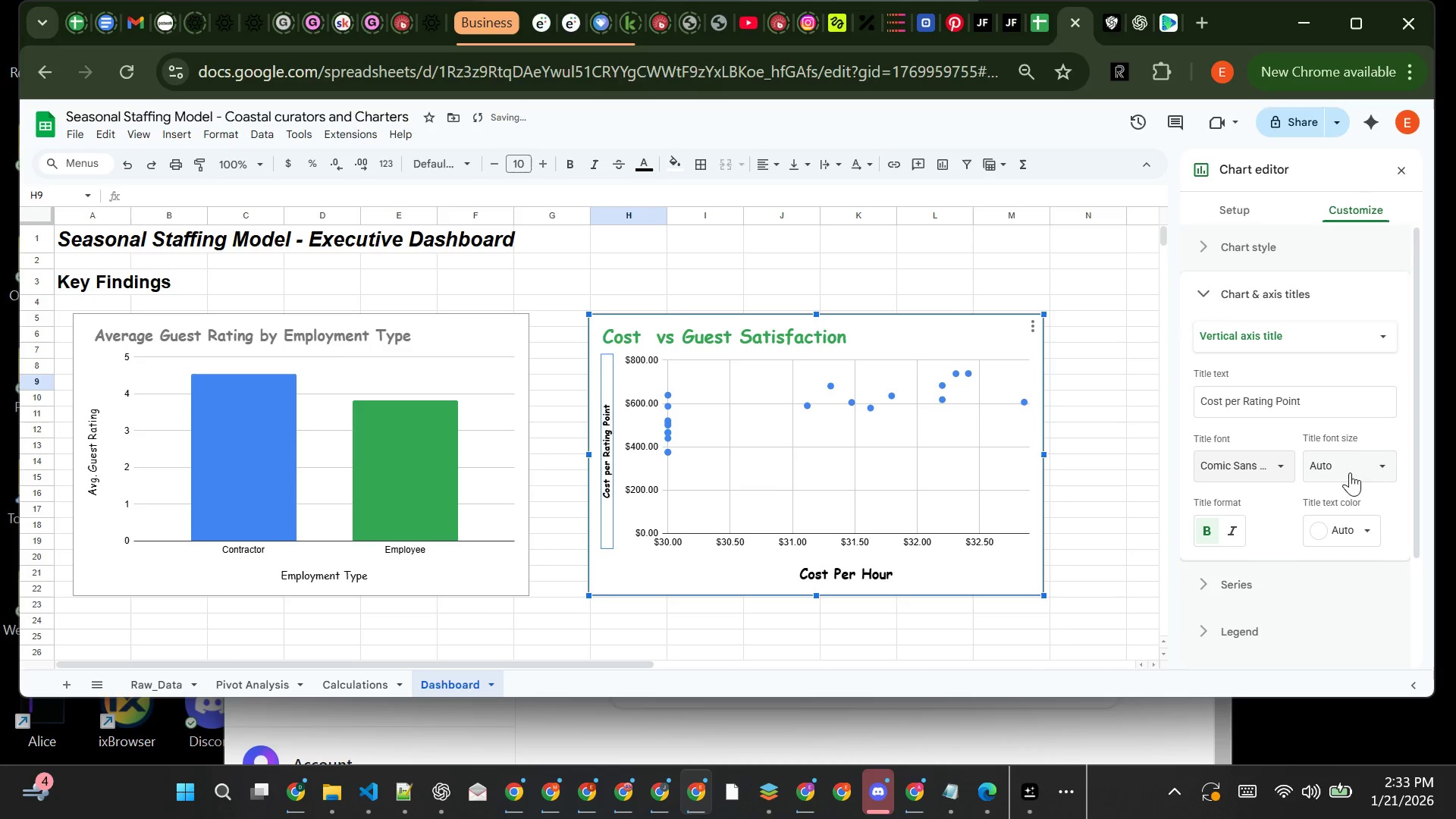 
left_click([1351, 471])
 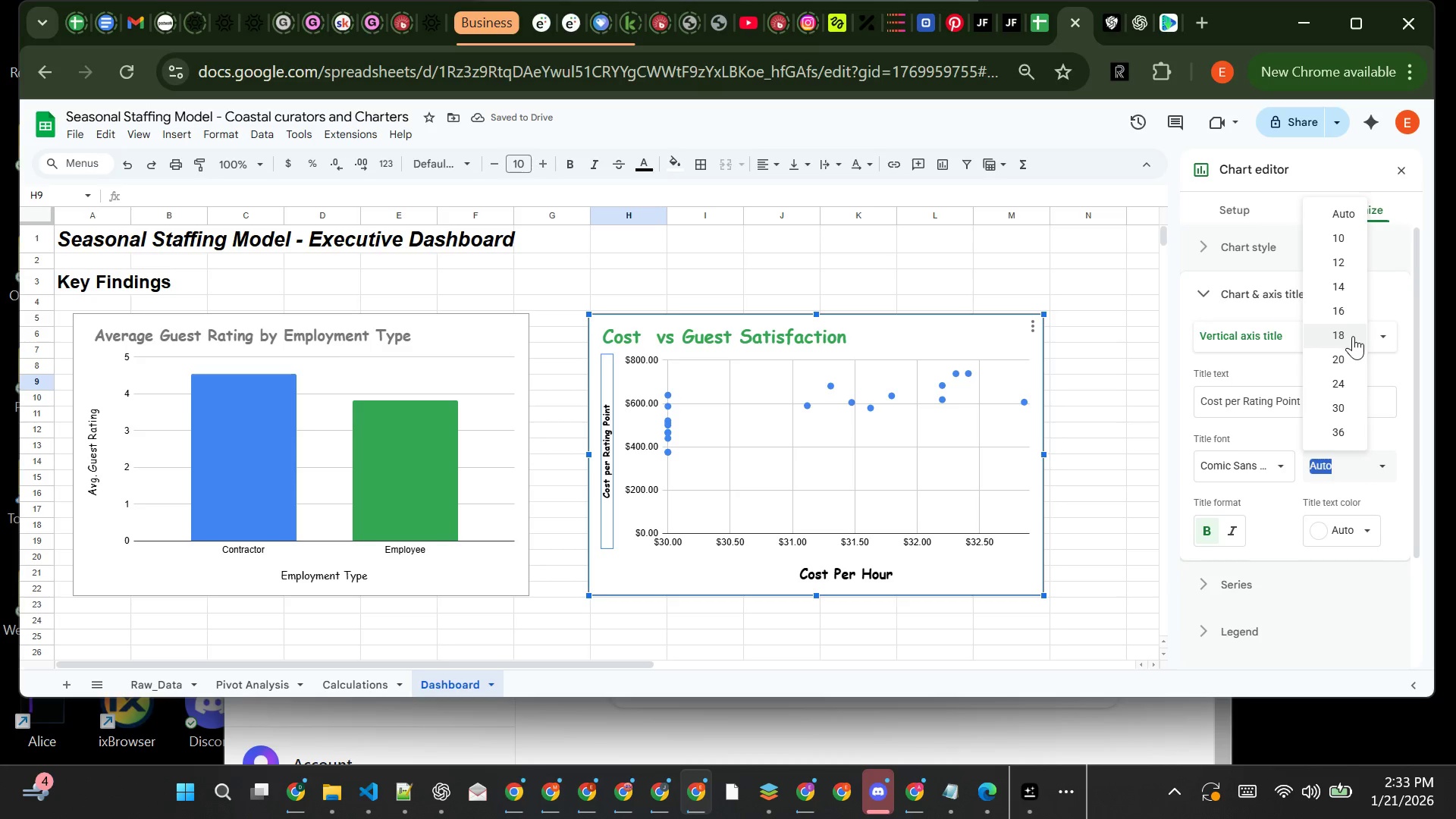 
left_click([1353, 336])
 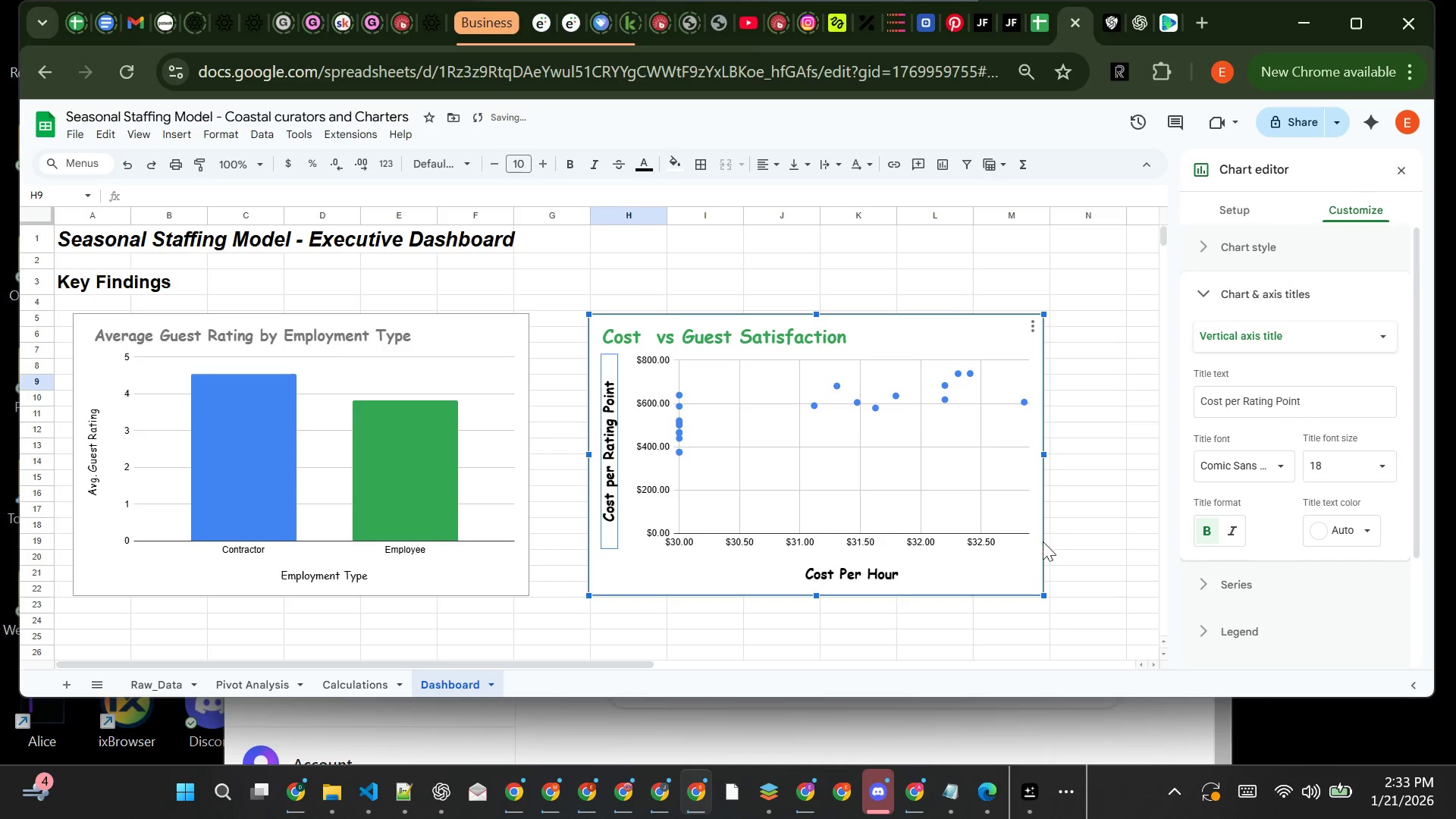 
left_click([1012, 558])
 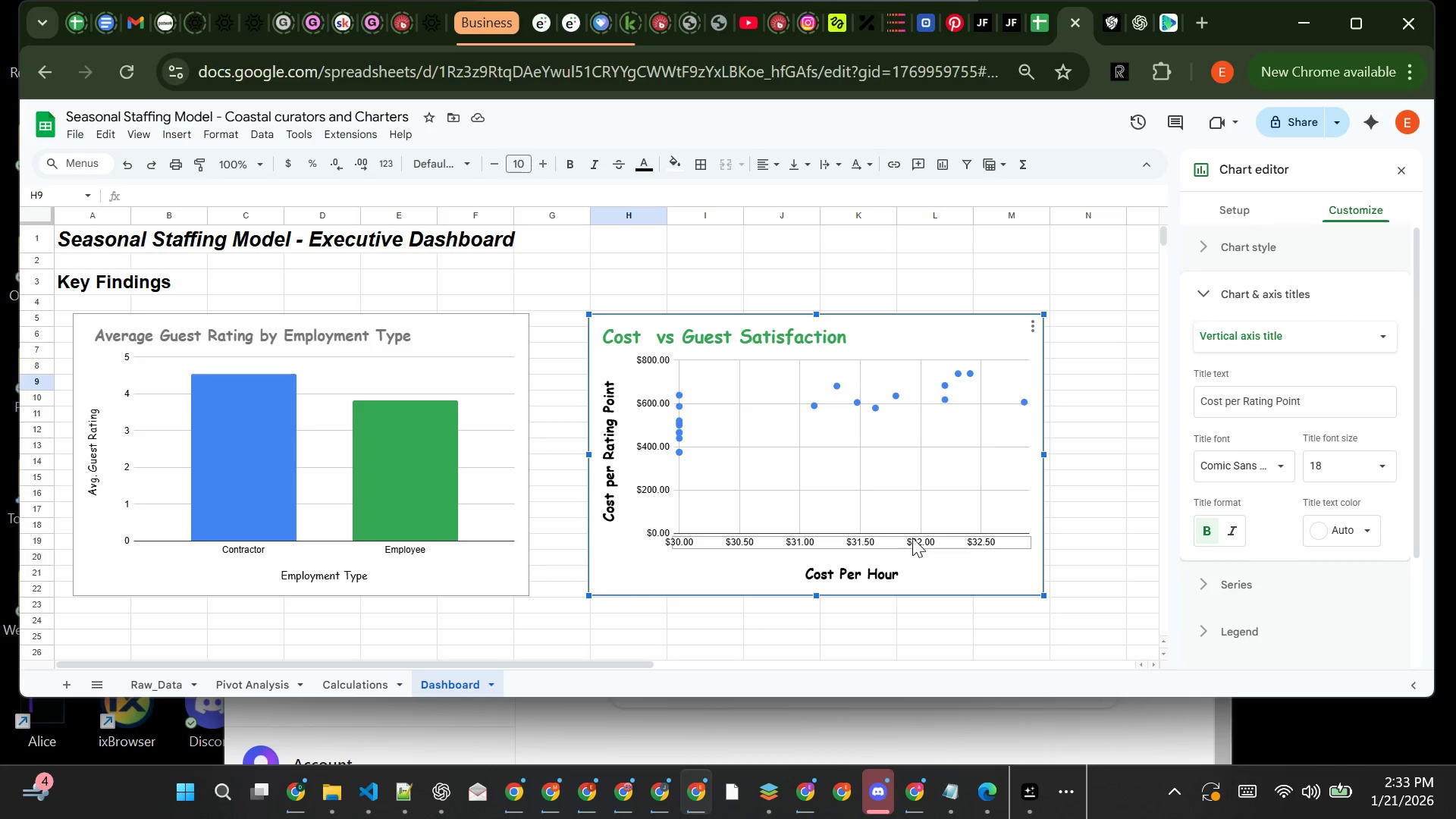 
wait(5.09)
 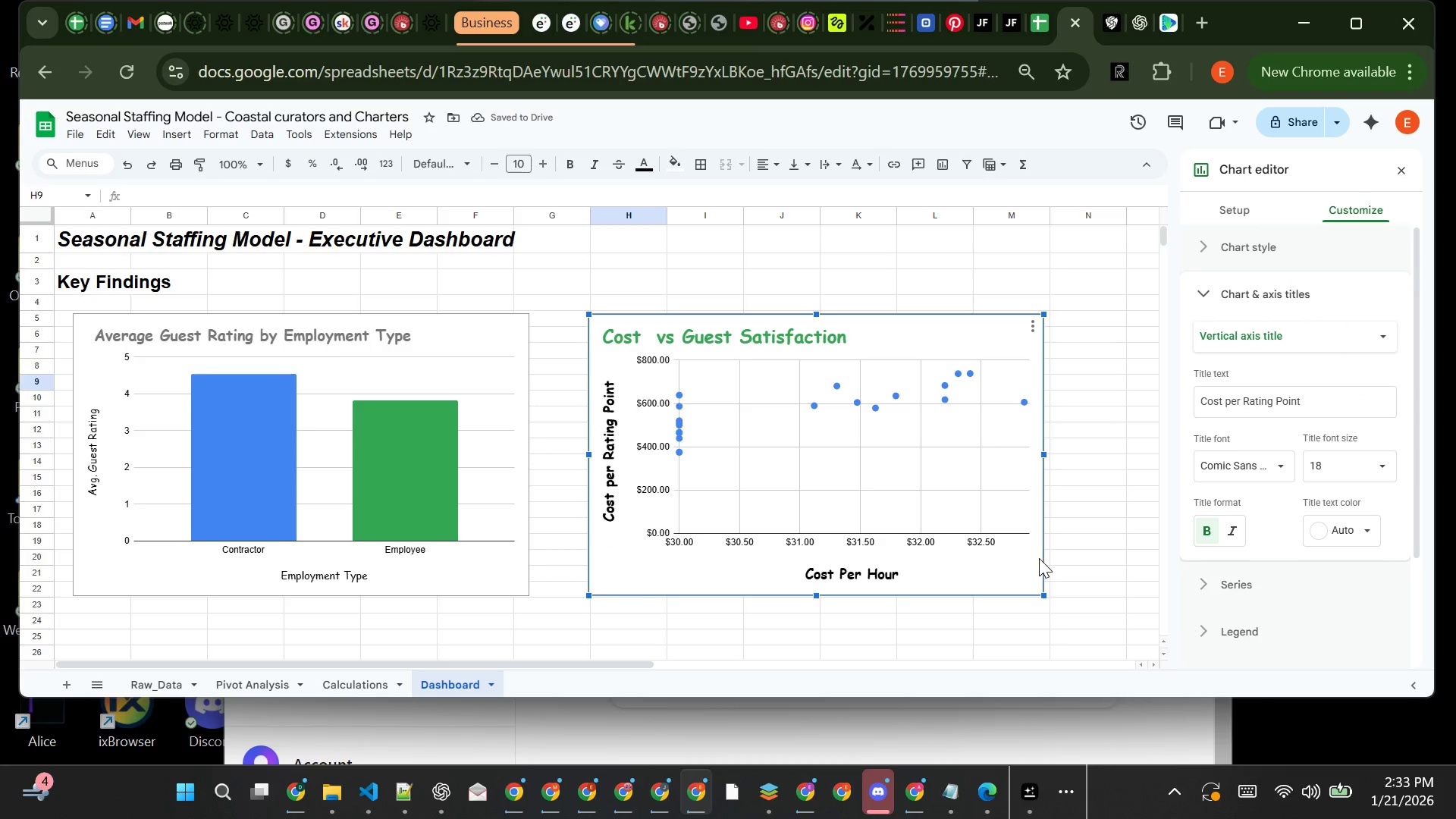 
left_click([914, 540])
 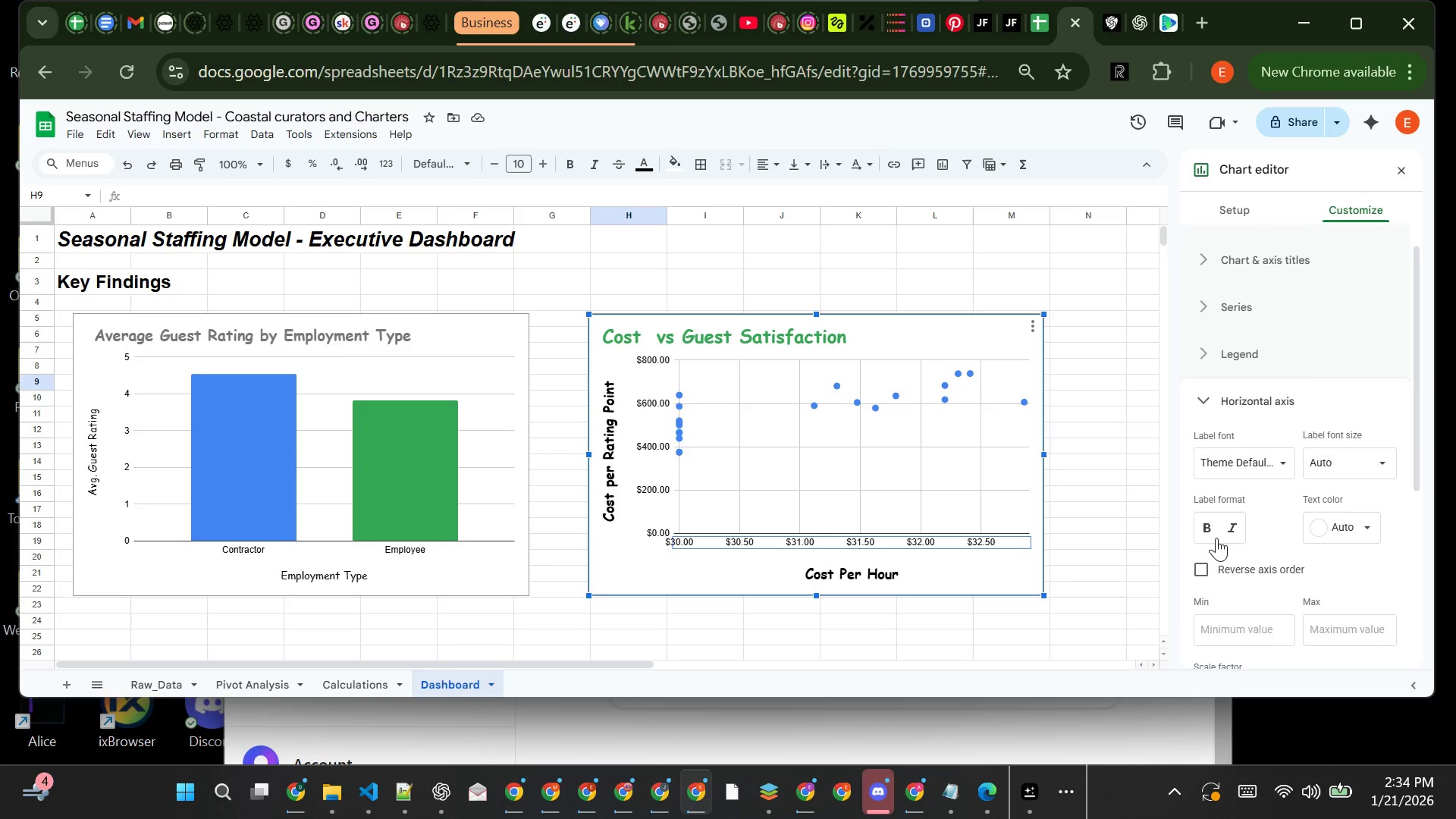 
left_click([1211, 533])
 